 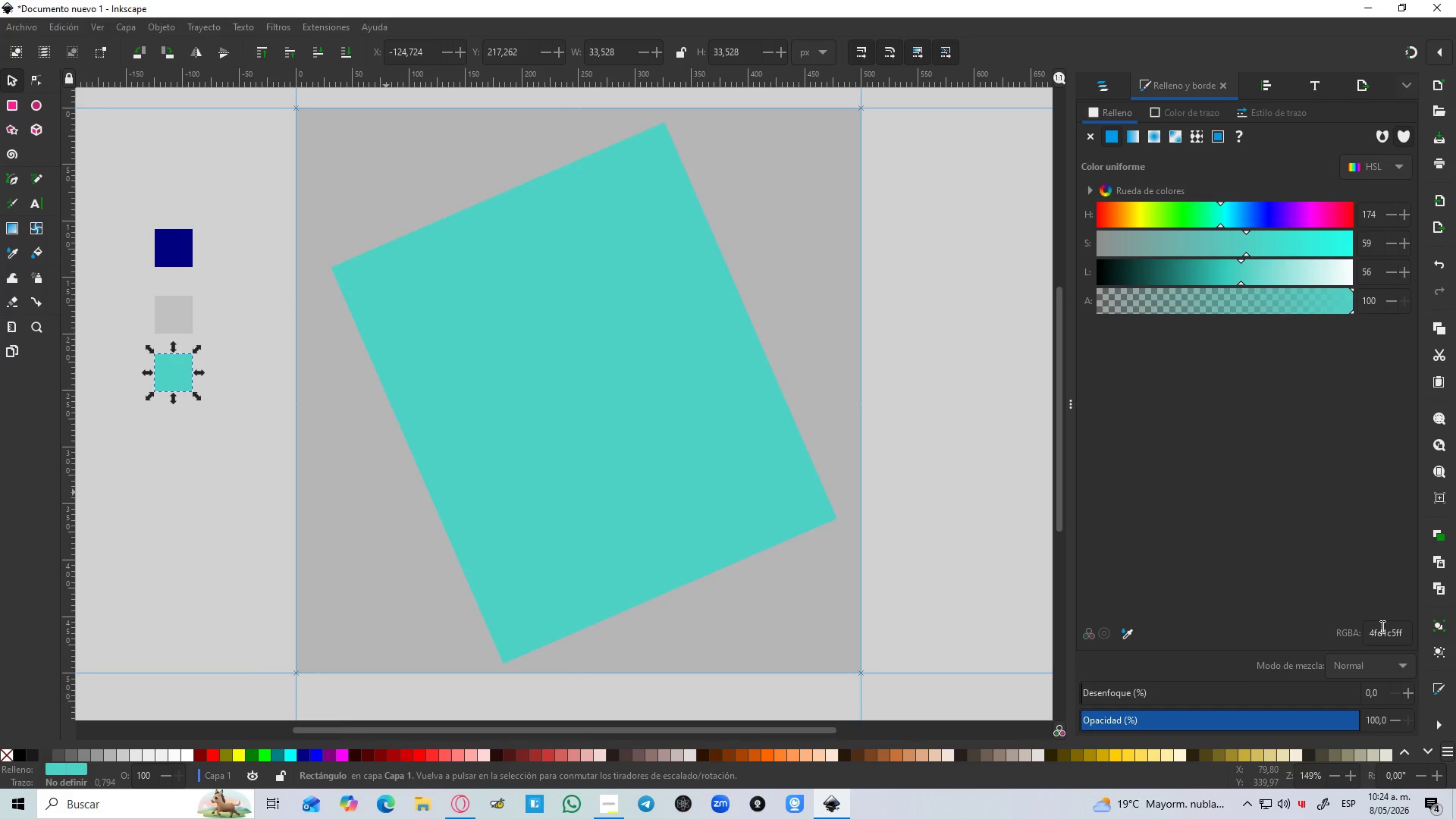 
key(Control+V)
 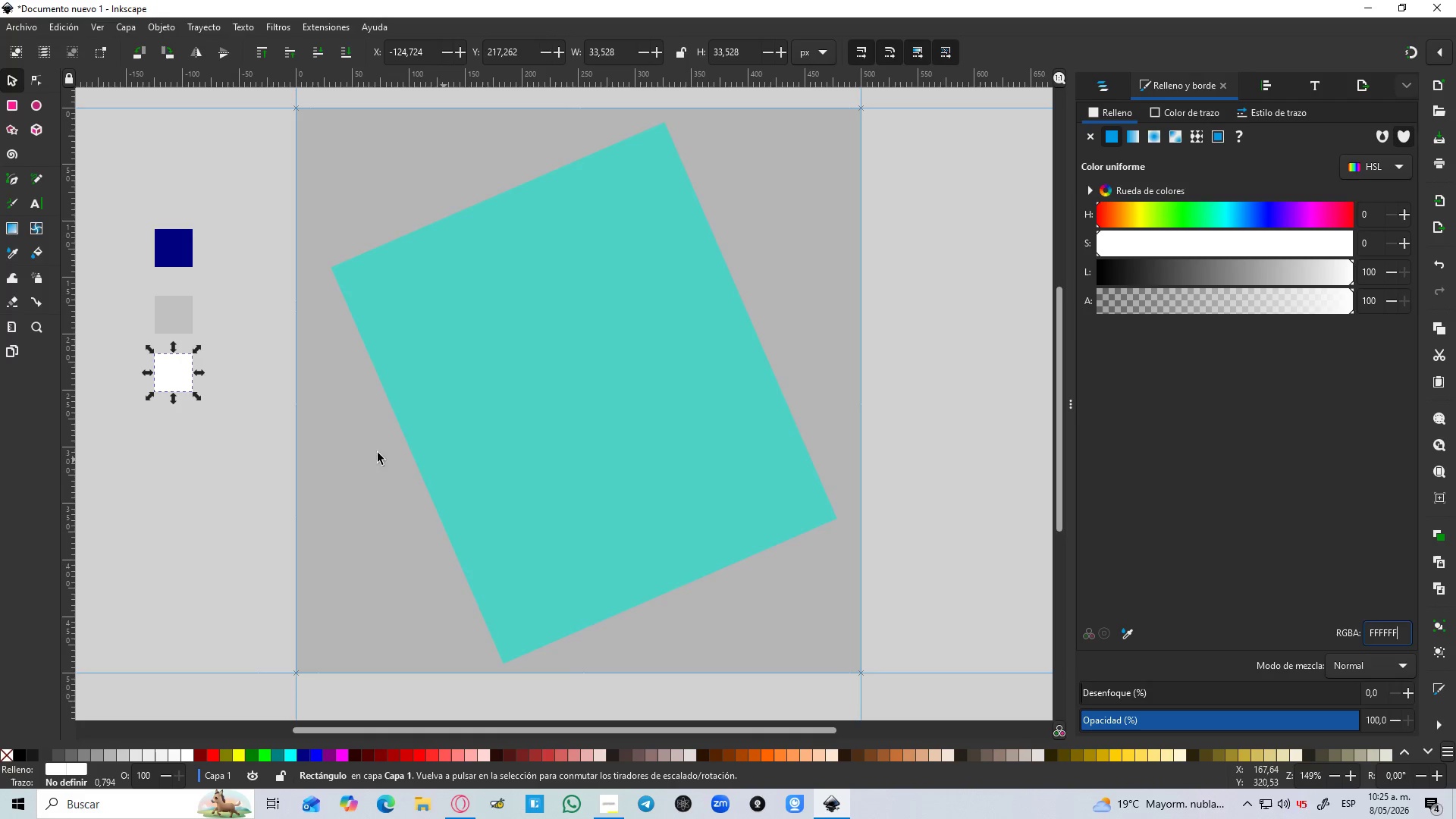 
left_click([187, 566])
 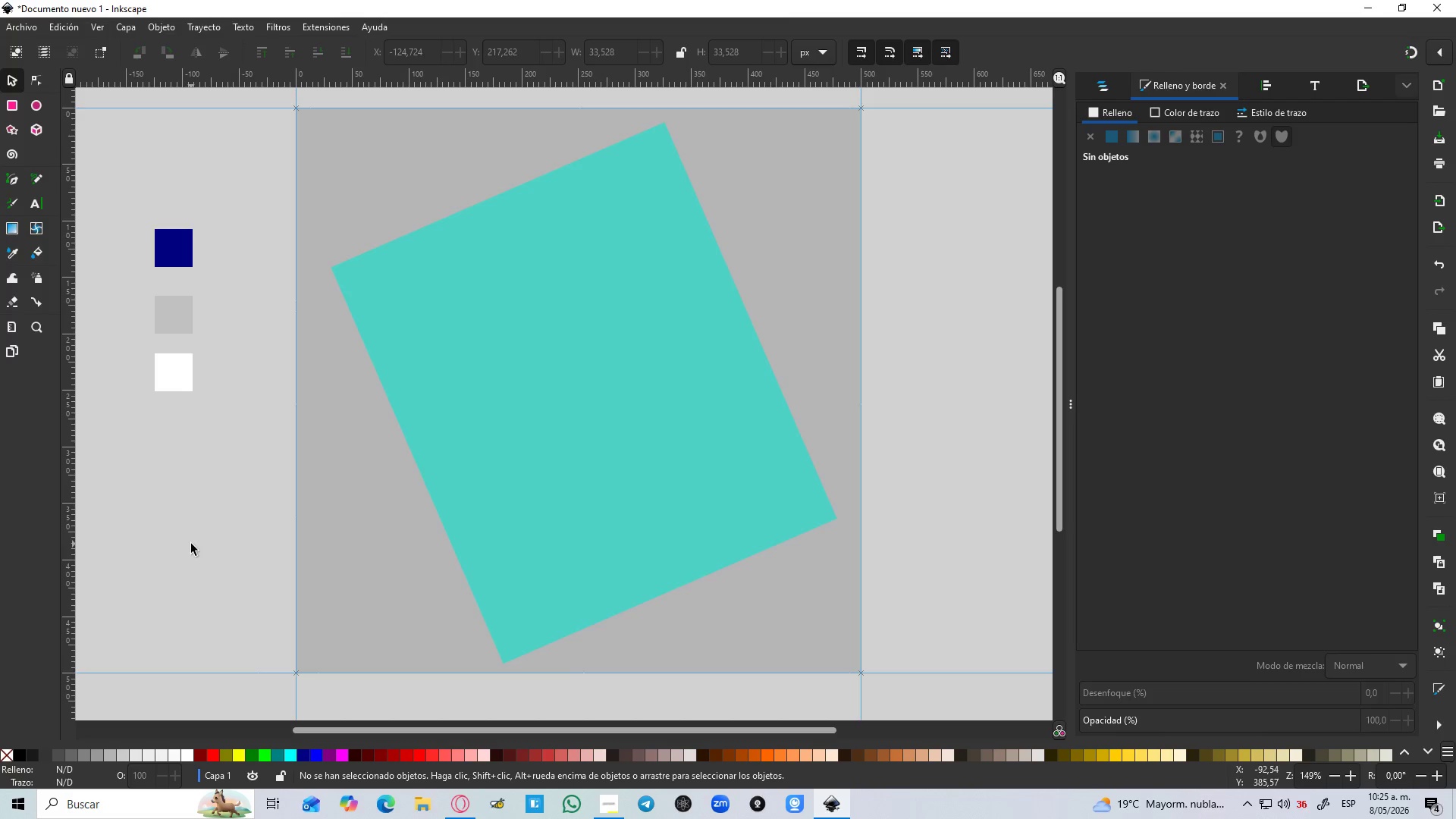 
wait(13.08)
 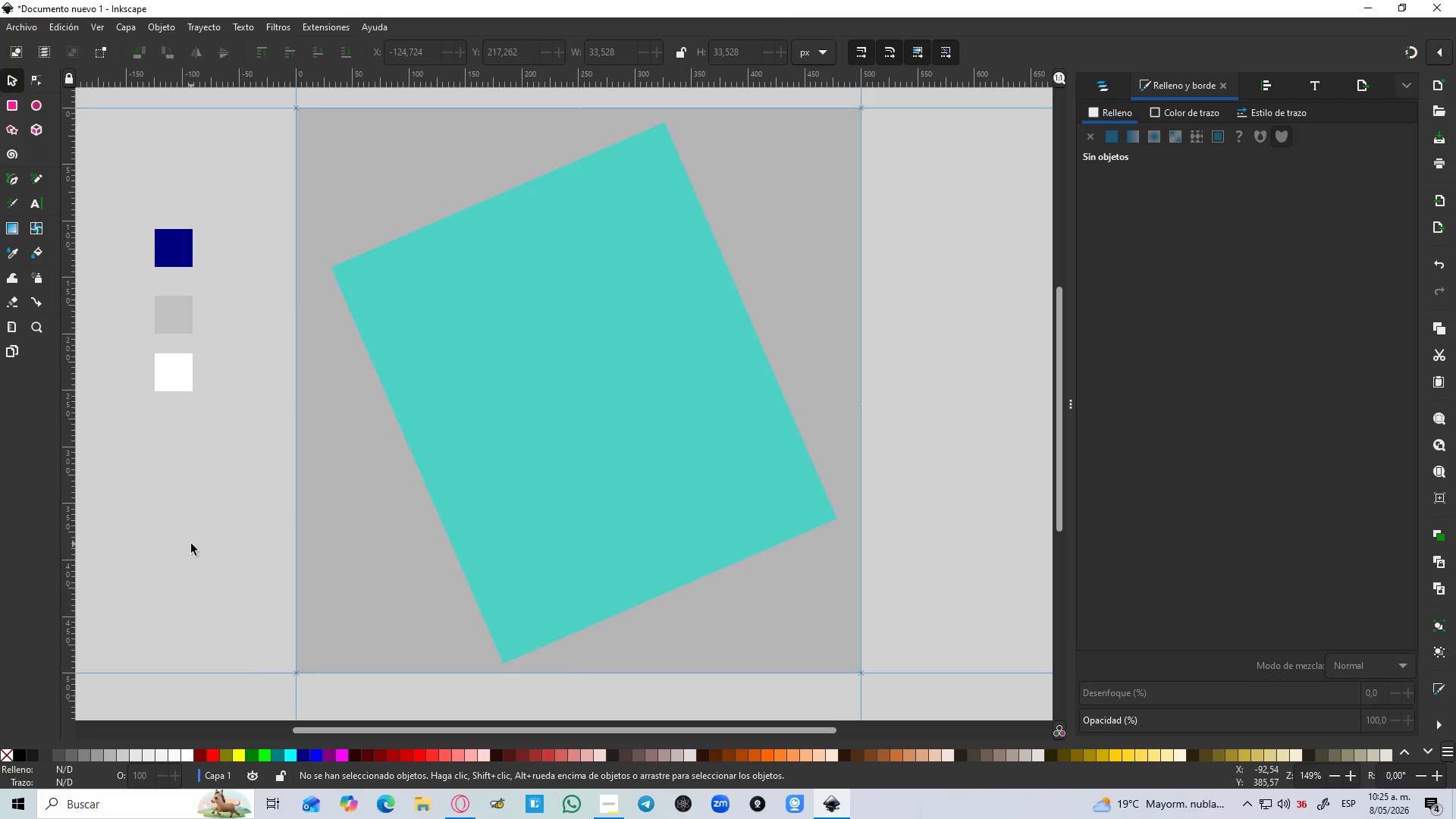 
left_click([494, 424])
 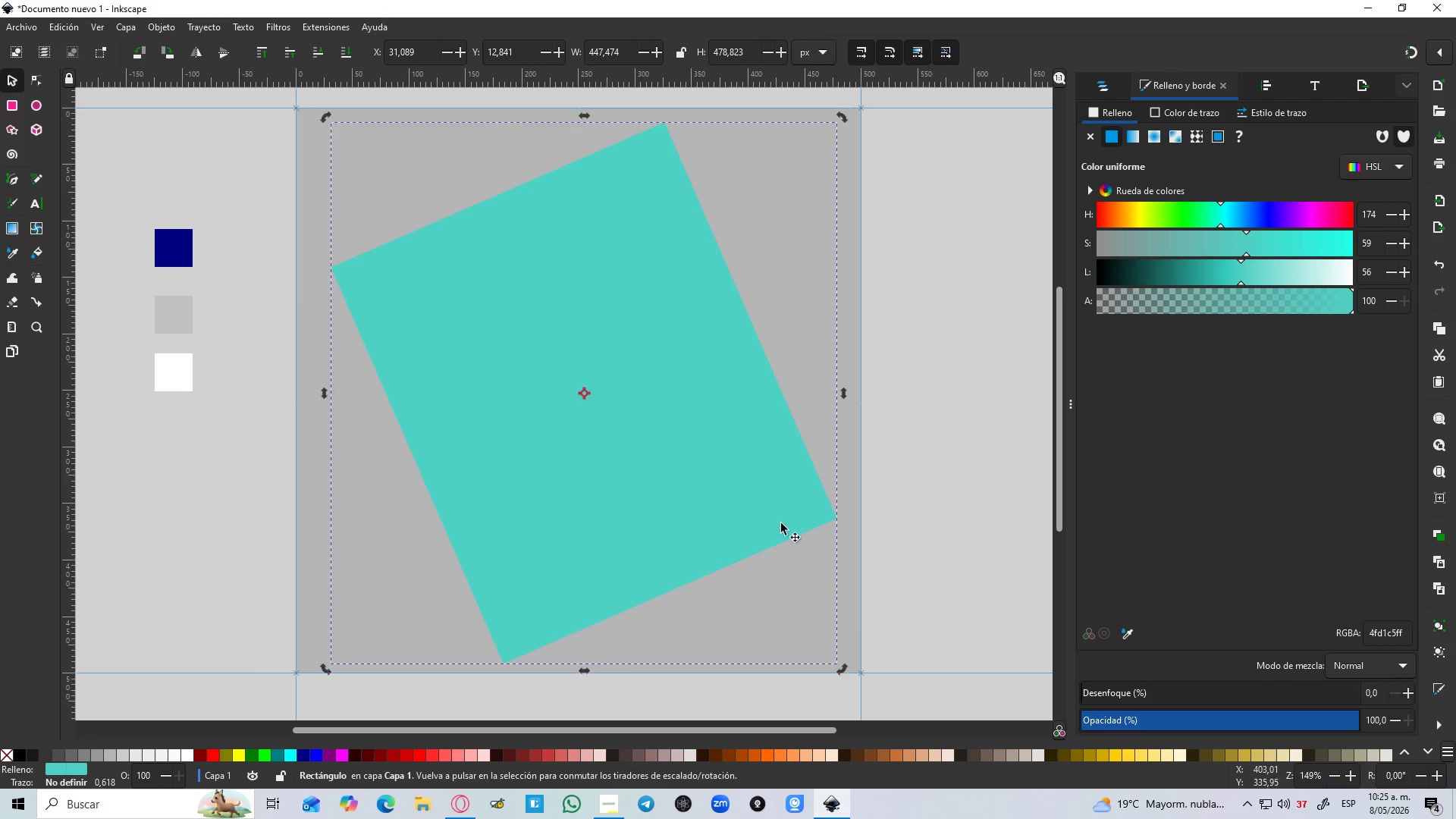 
left_click_drag(start_coordinate=[843, 667], to_coordinate=[682, 656])
 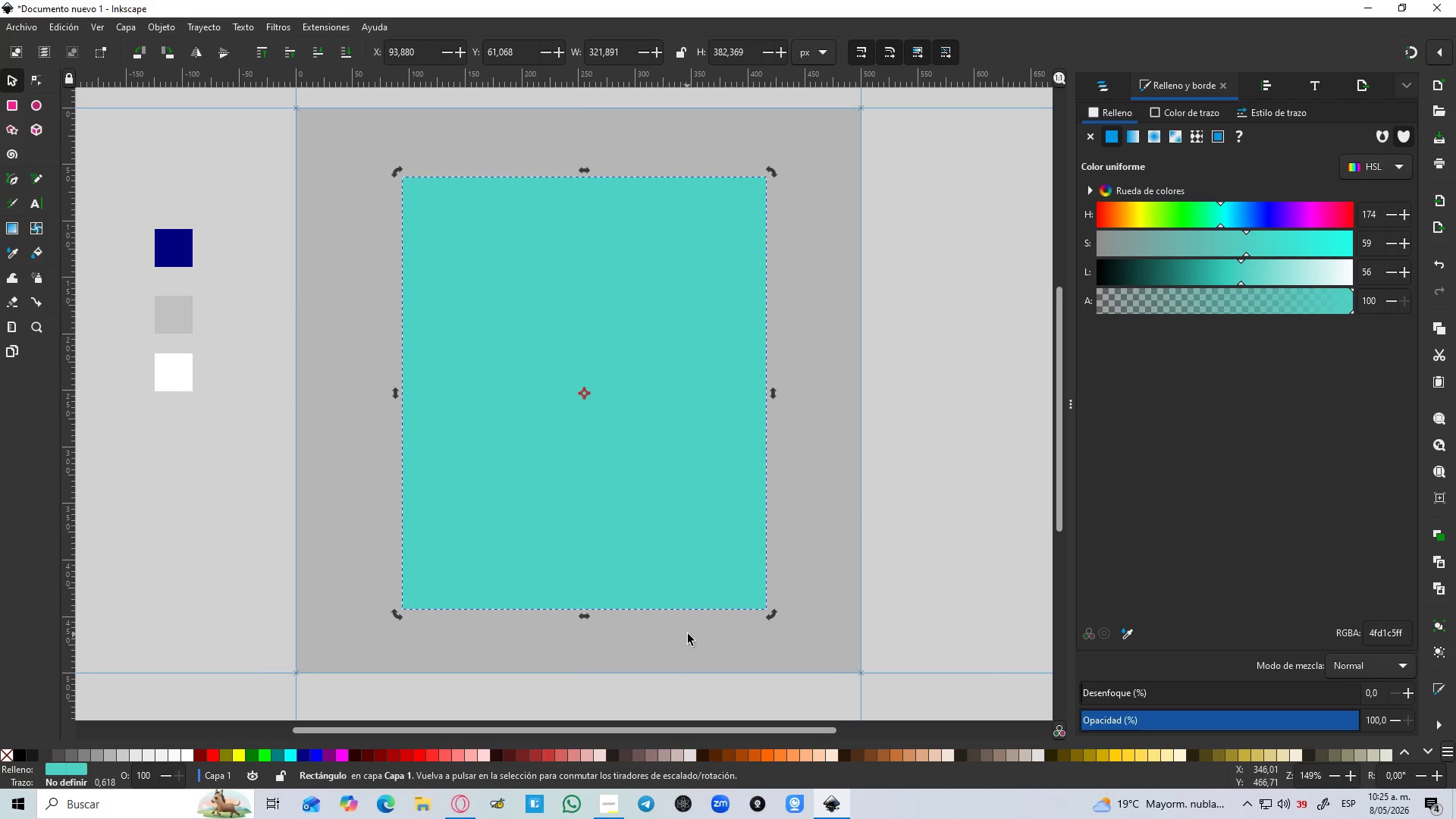 
hold_key(key=ControlLeft, duration=1.47)
 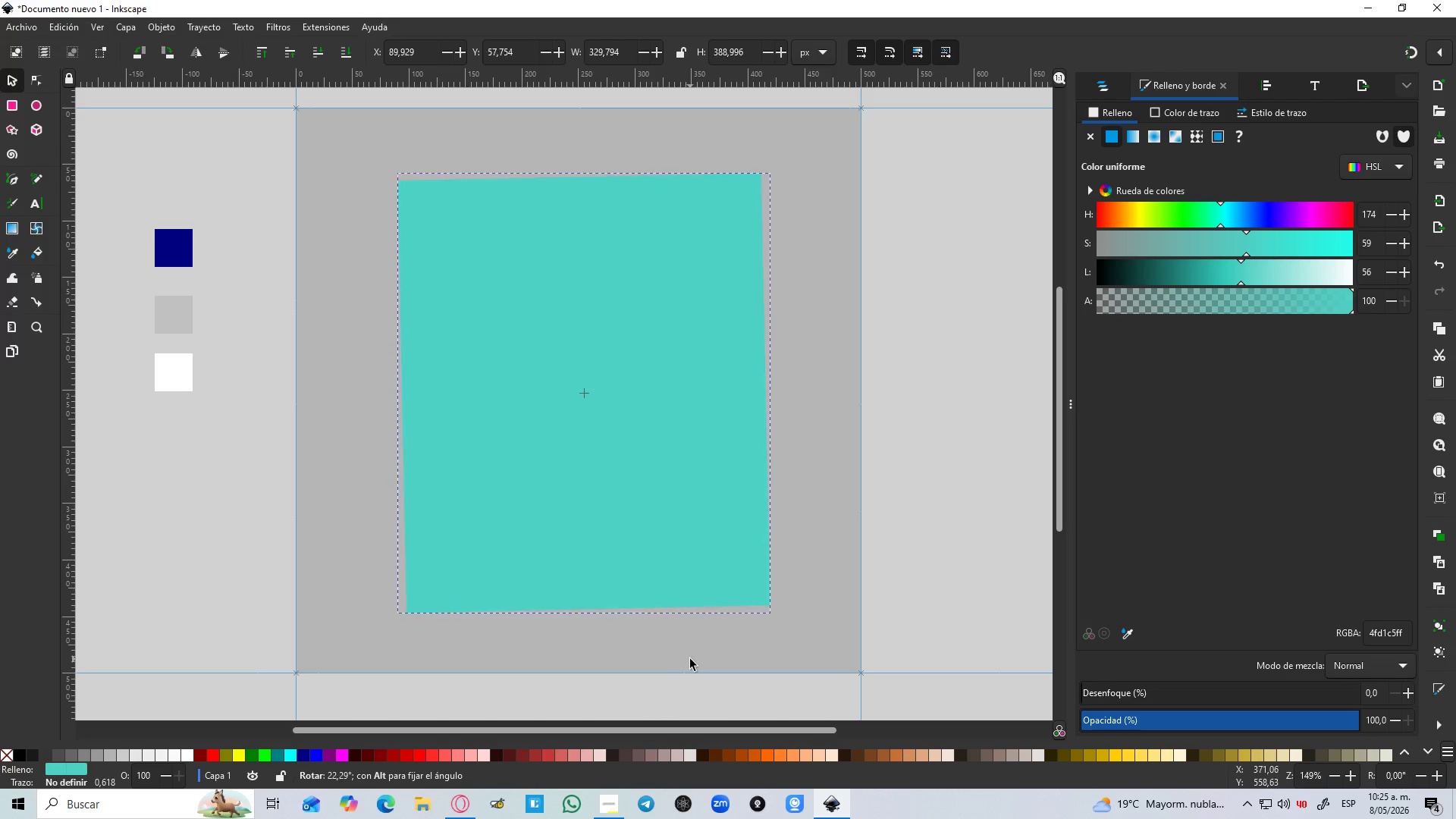 
hold_key(key=ControlLeft, duration=1.09)
 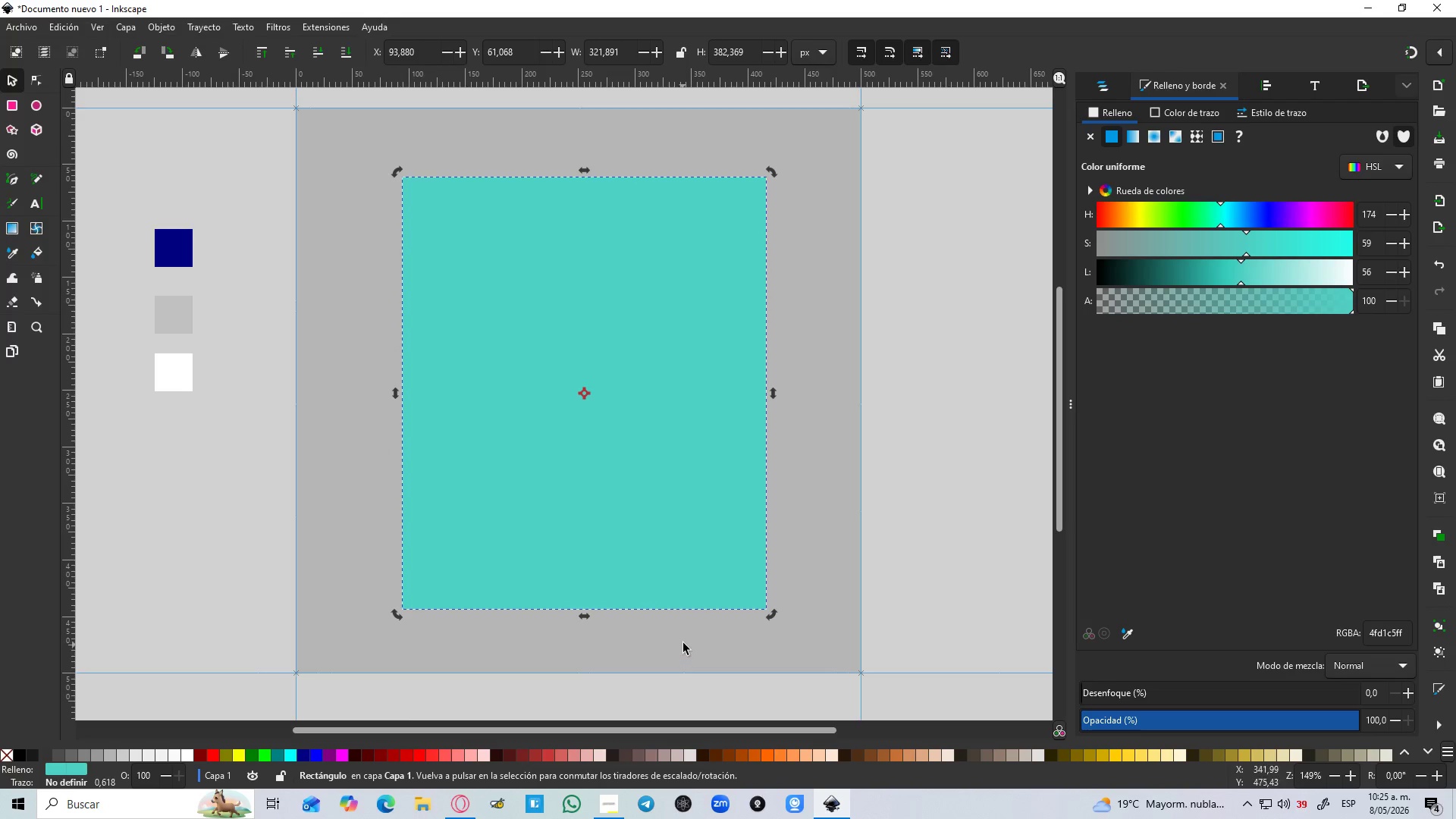 
key(Delete)
 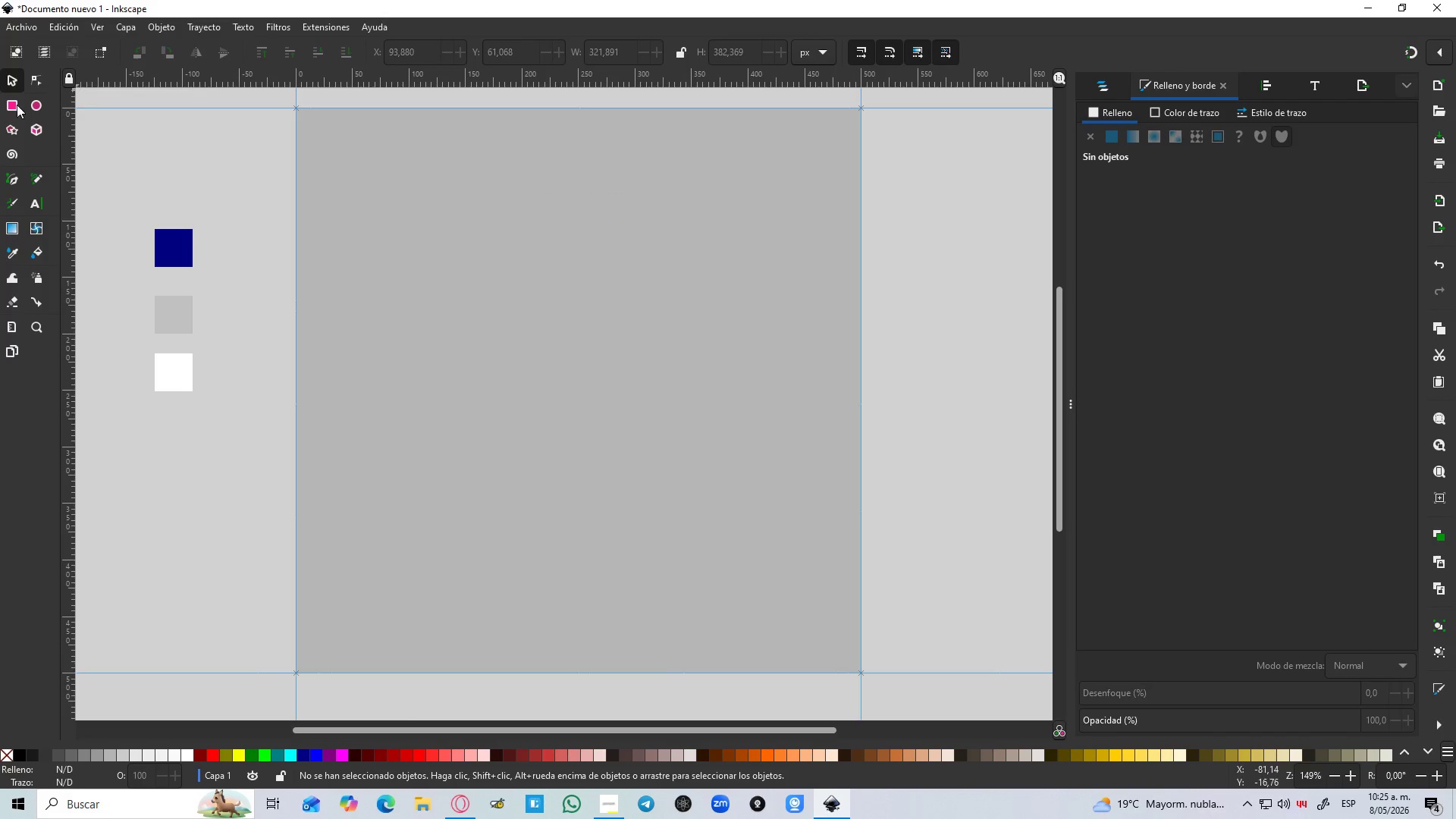 
left_click([1, 105])
 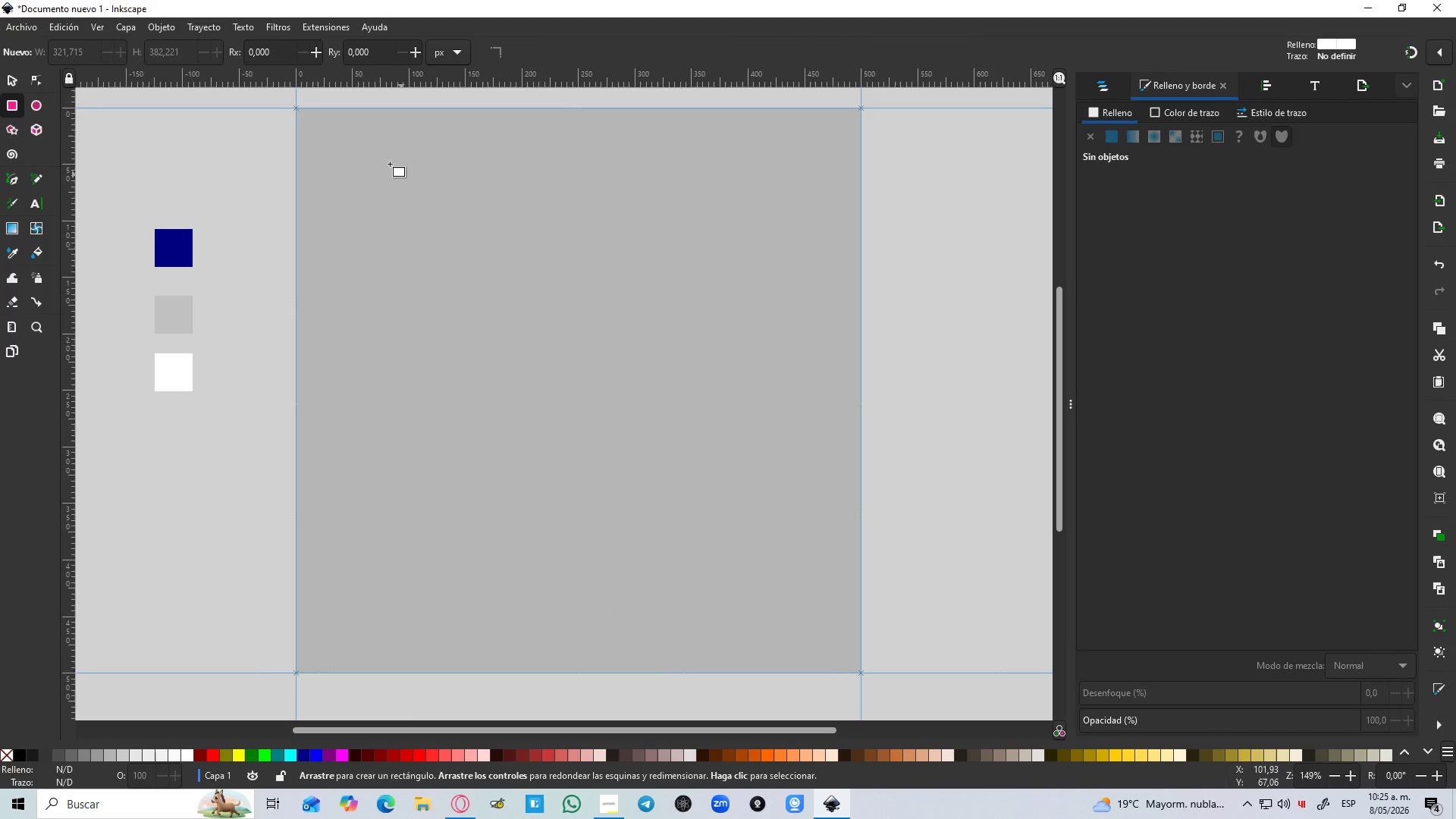 
left_click_drag(start_coordinate=[388, 158], to_coordinate=[771, 632])
 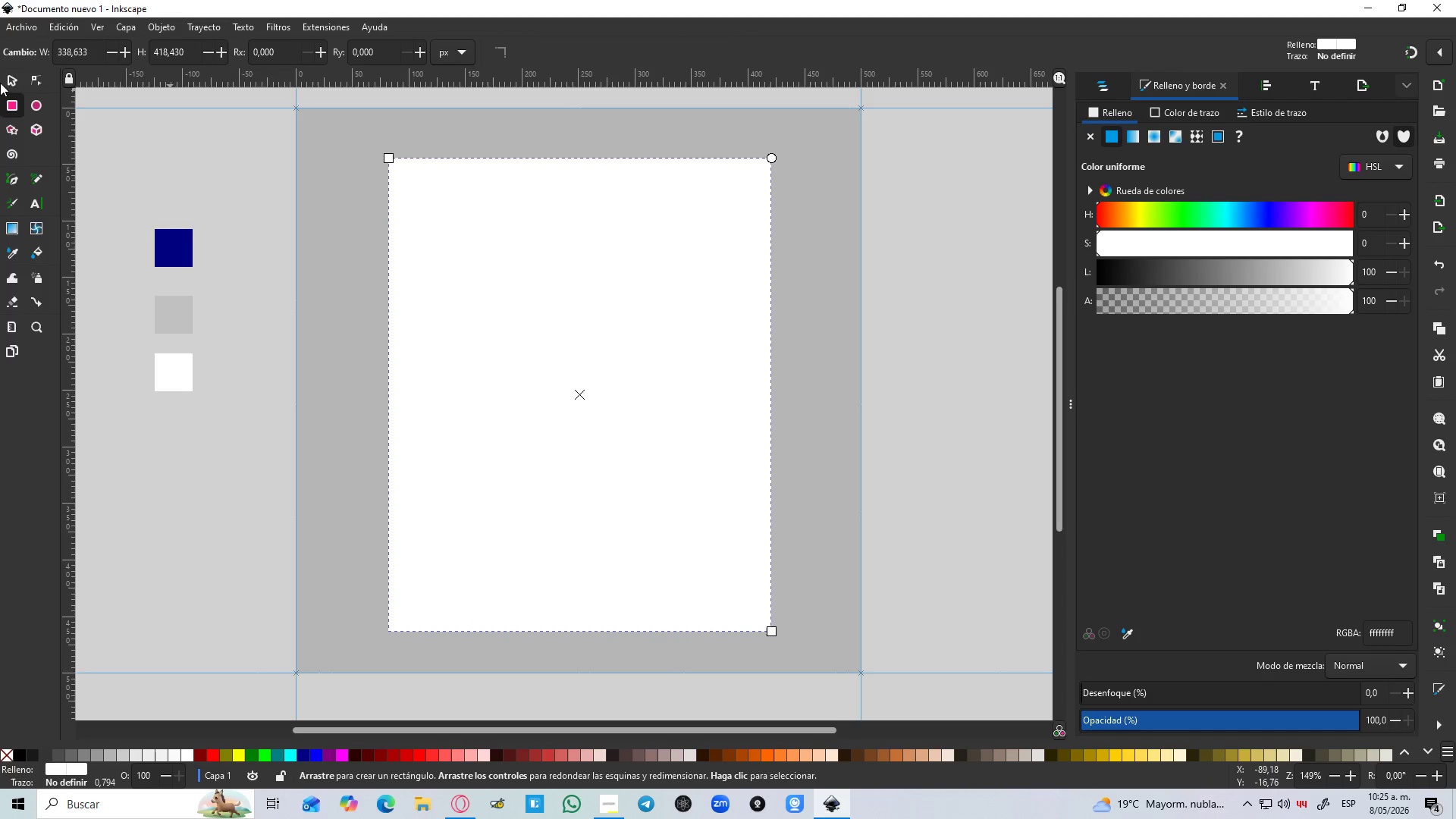 
left_click([14, 83])
 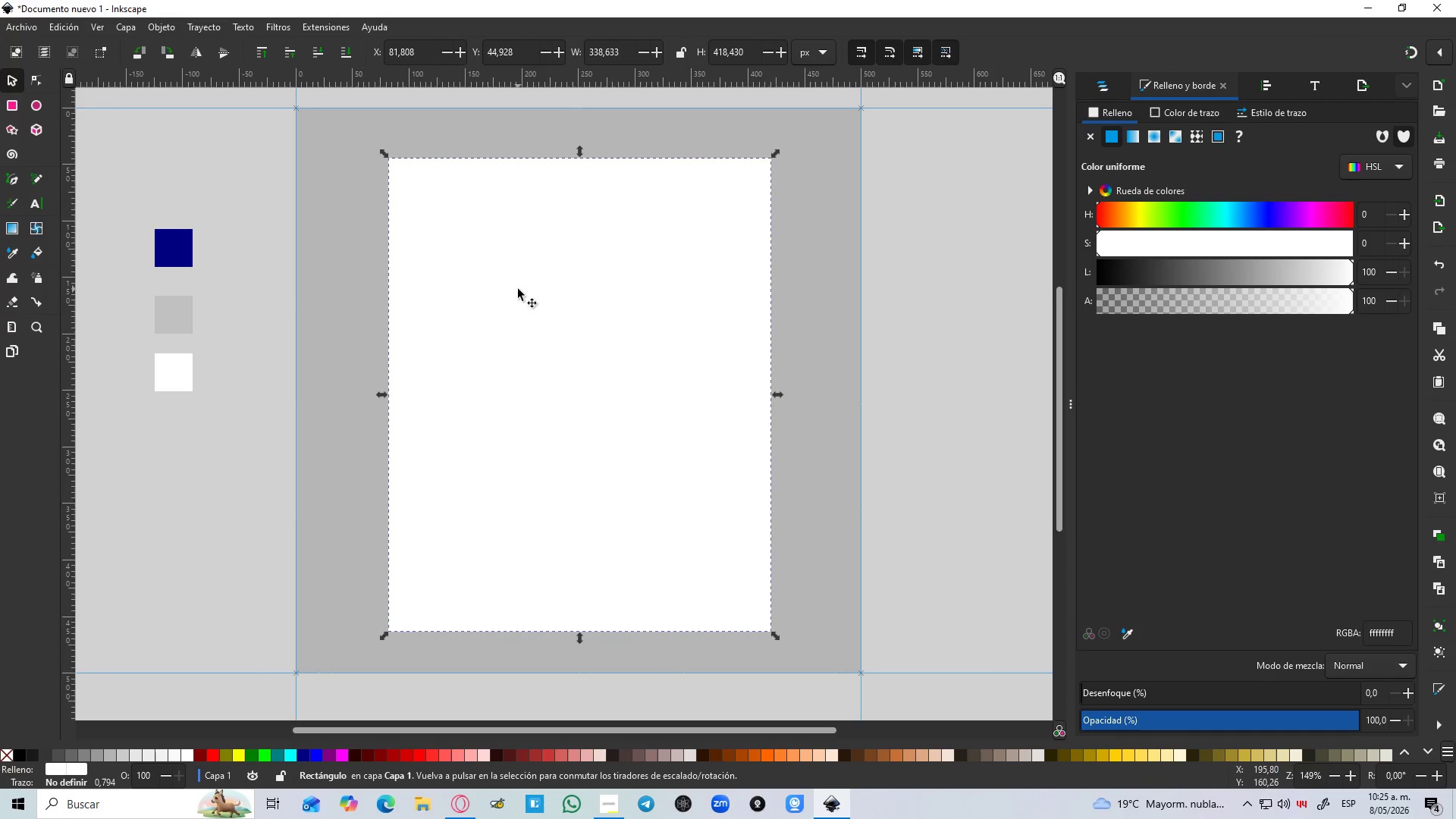 
key(Control+D)
 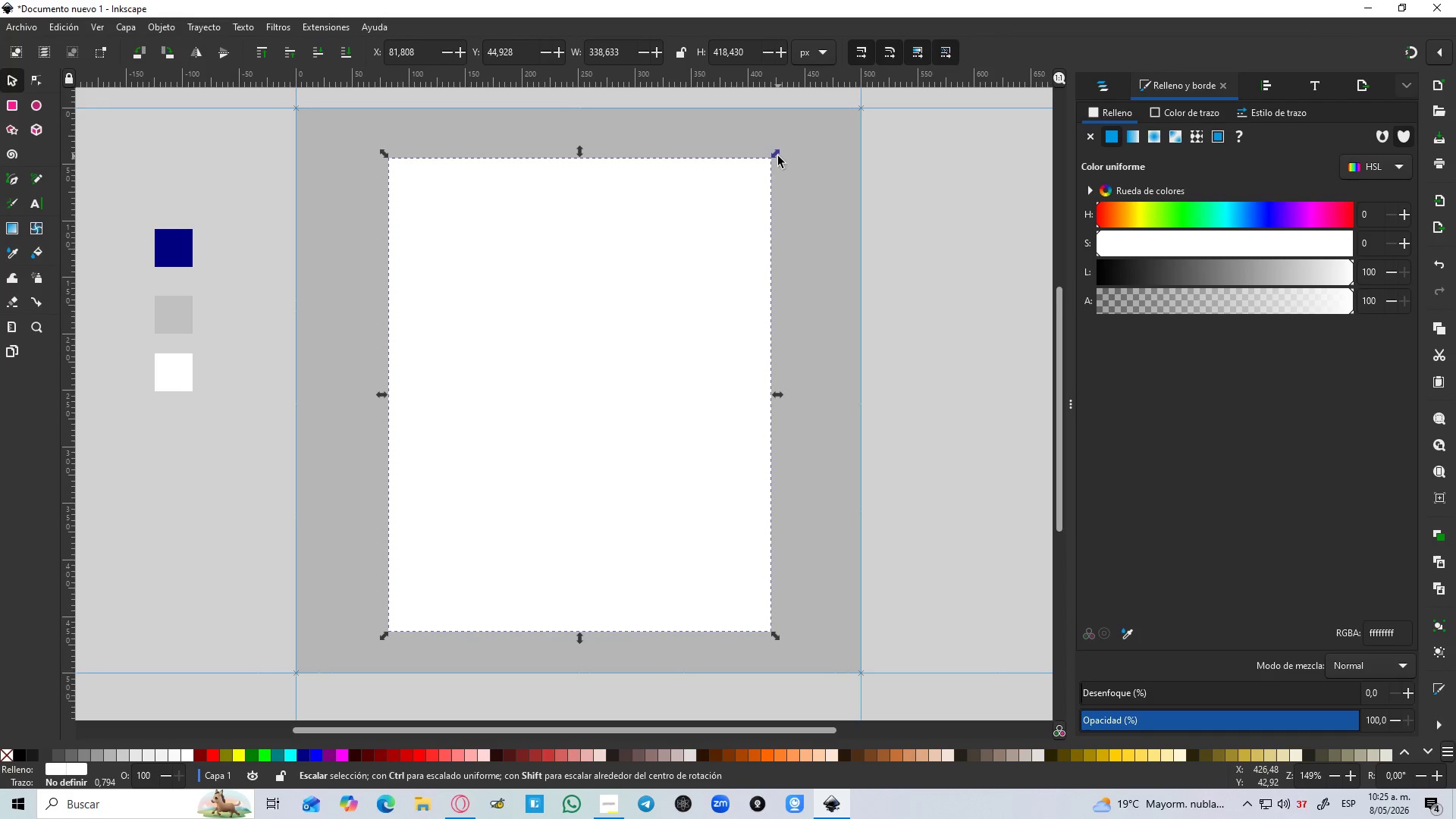 
left_click_drag(start_coordinate=[778, 156], to_coordinate=[766, 166])
 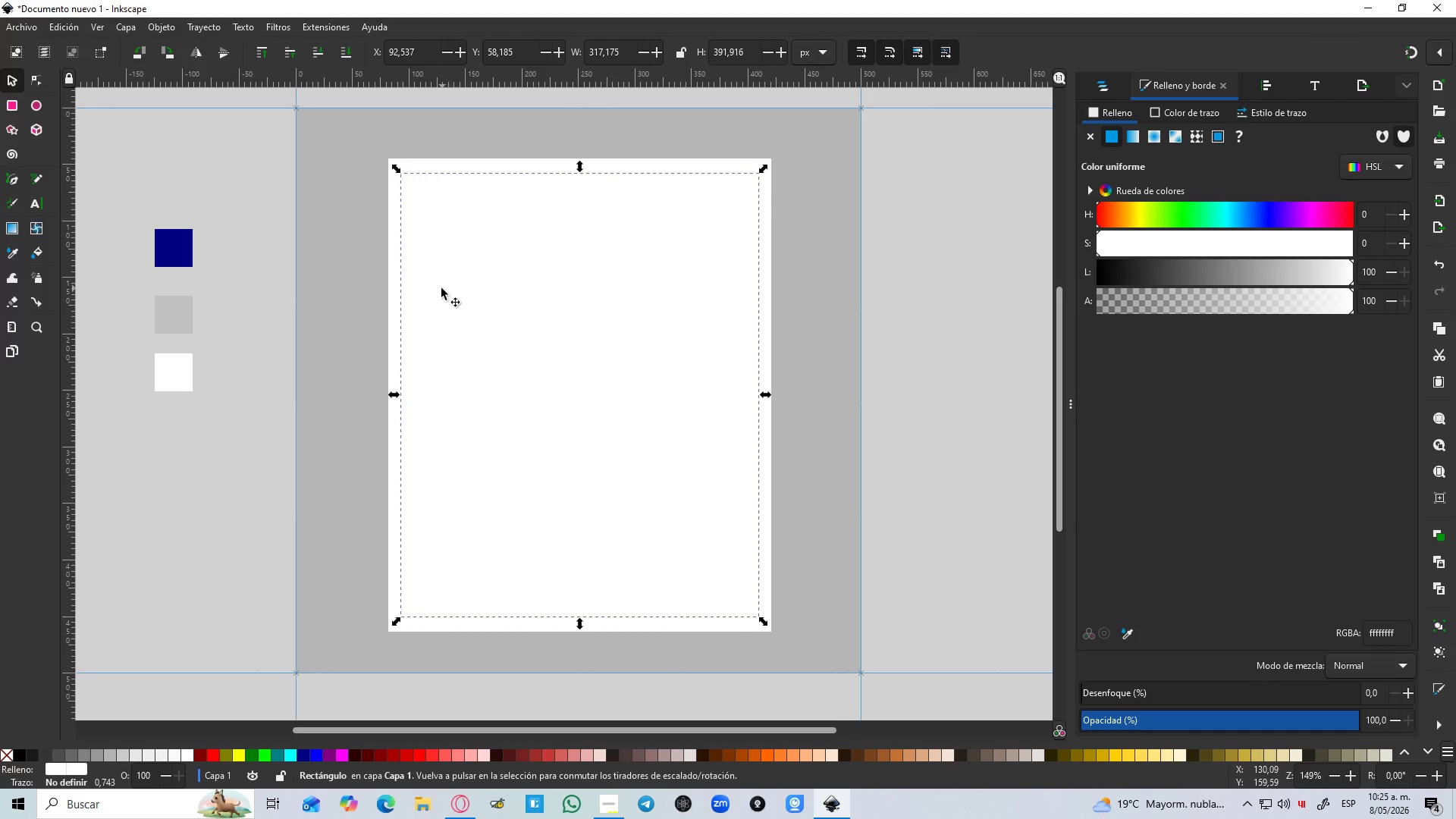 
hold_key(key=ShiftLeft, duration=0.94)
 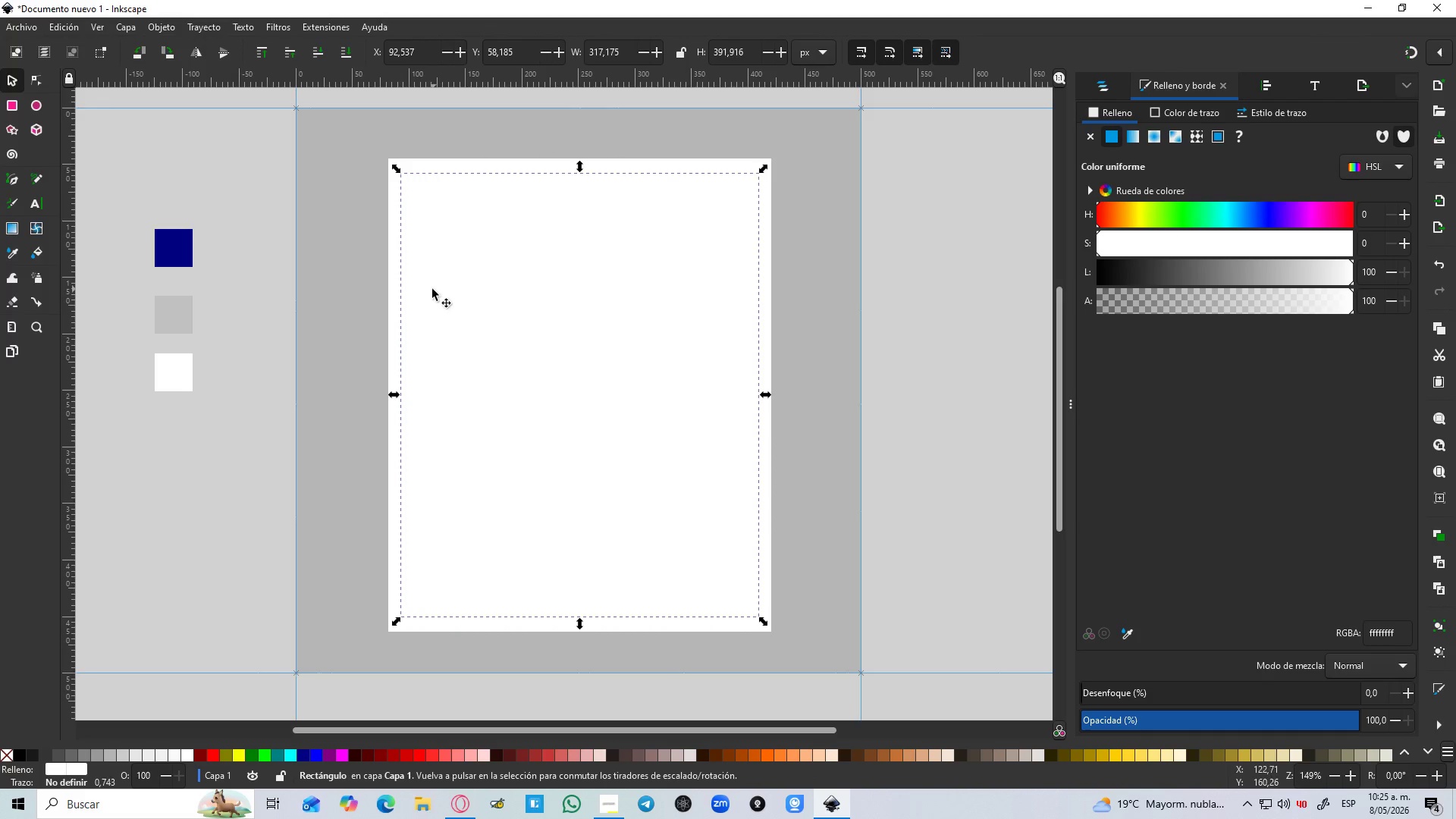 
key(D)
 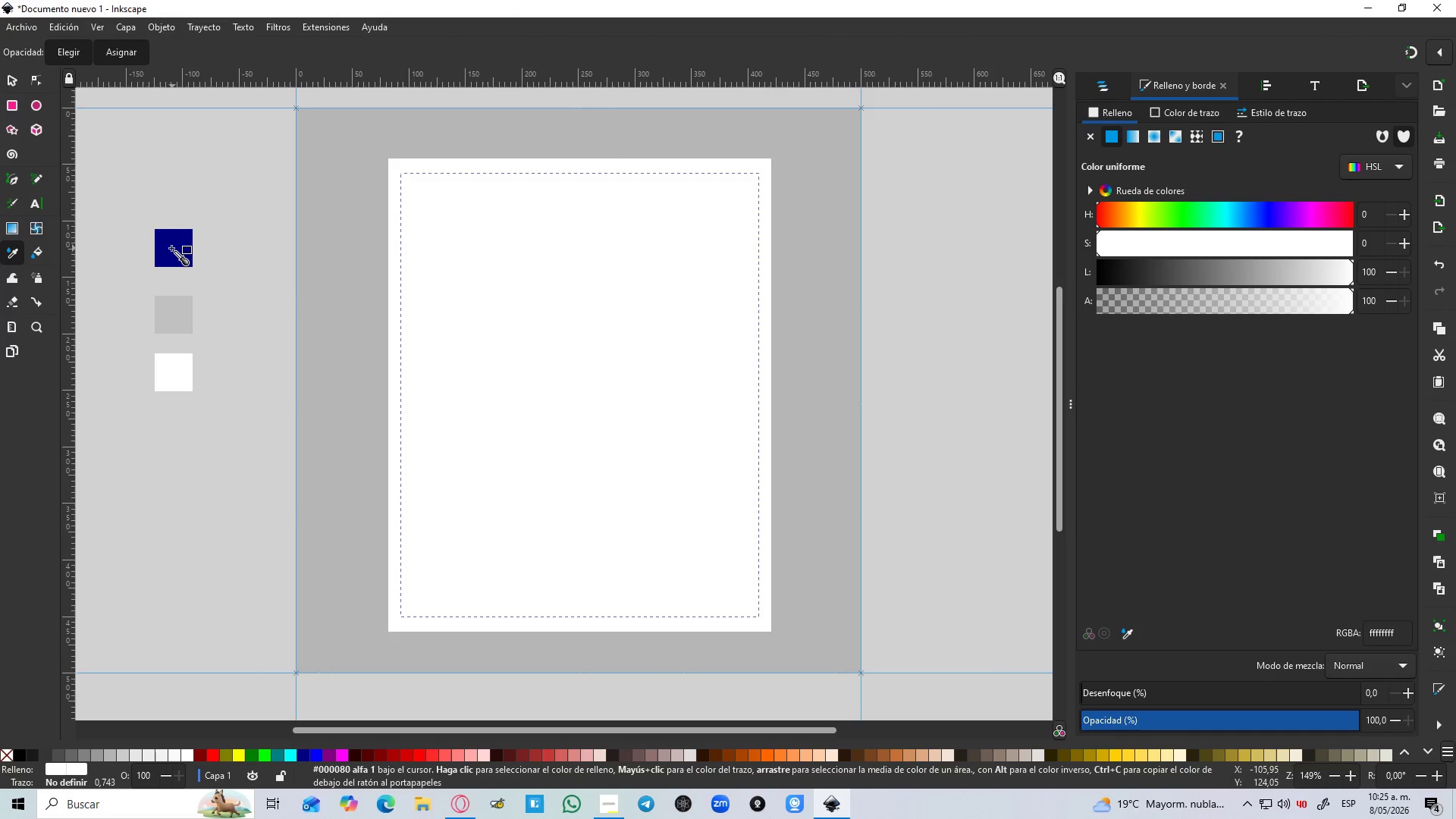 
left_click([171, 250])
 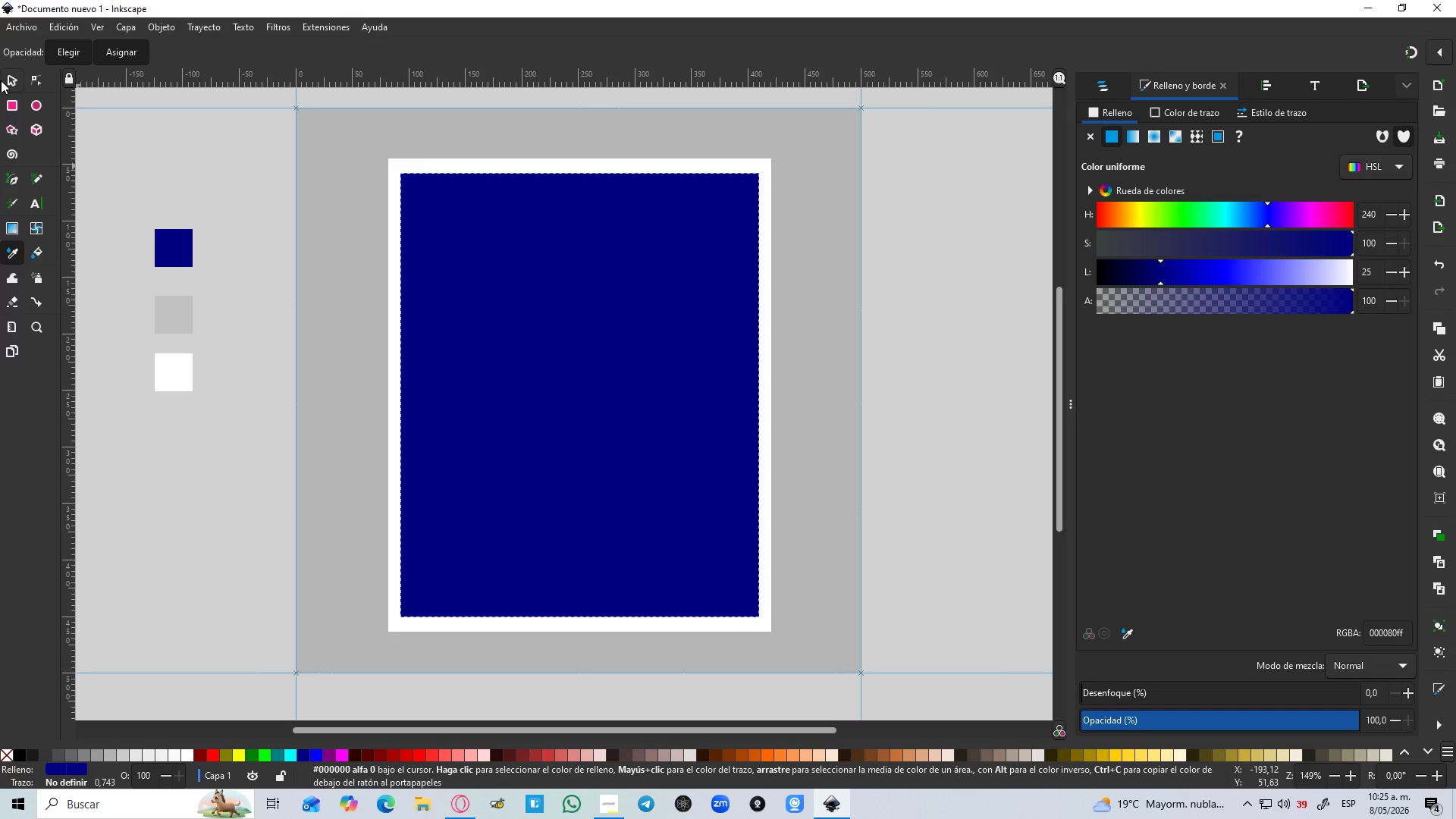 
left_click([13, 71])
 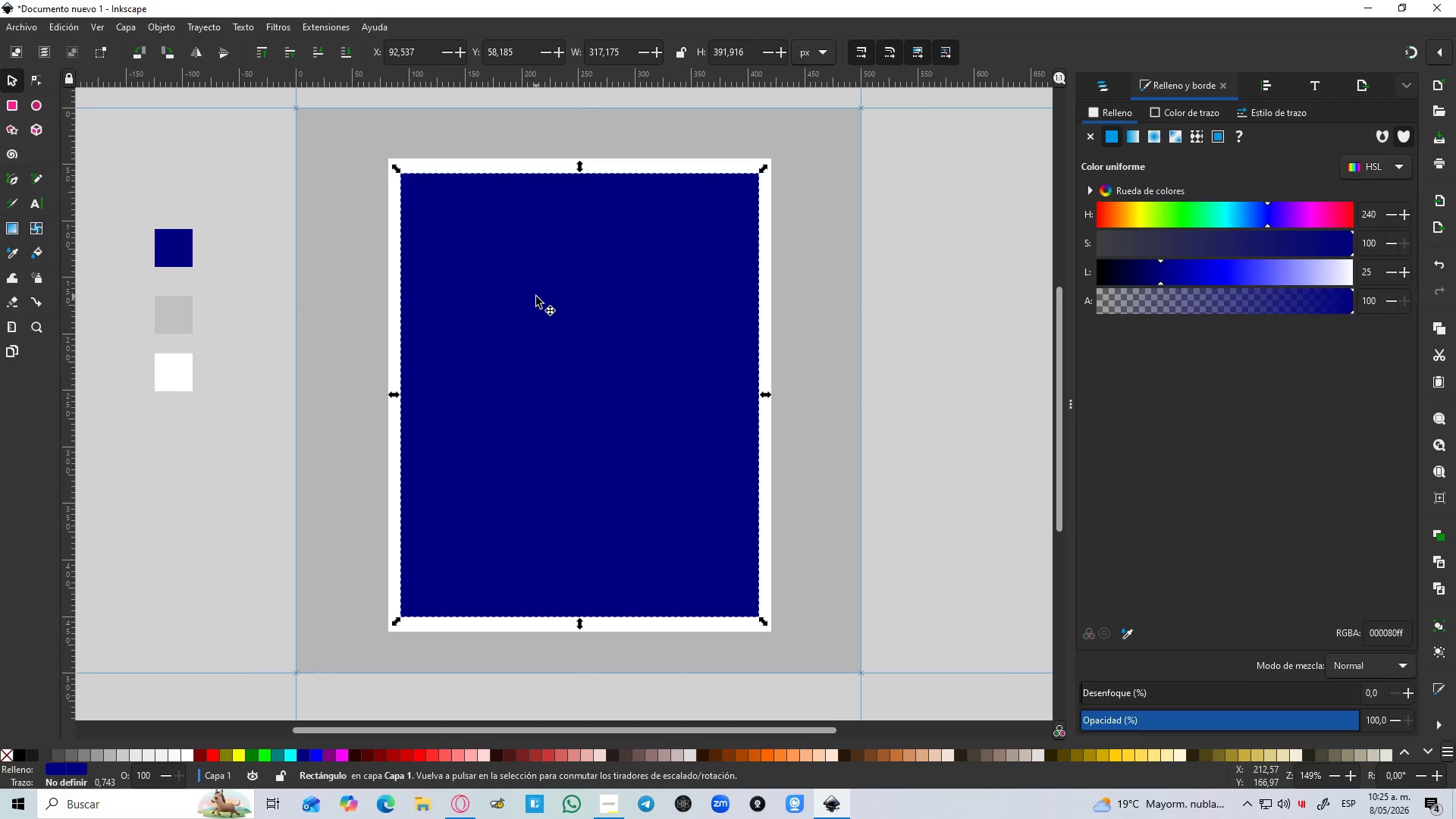 
left_click_drag(start_coordinate=[536, 297], to_coordinate=[536, 287])
 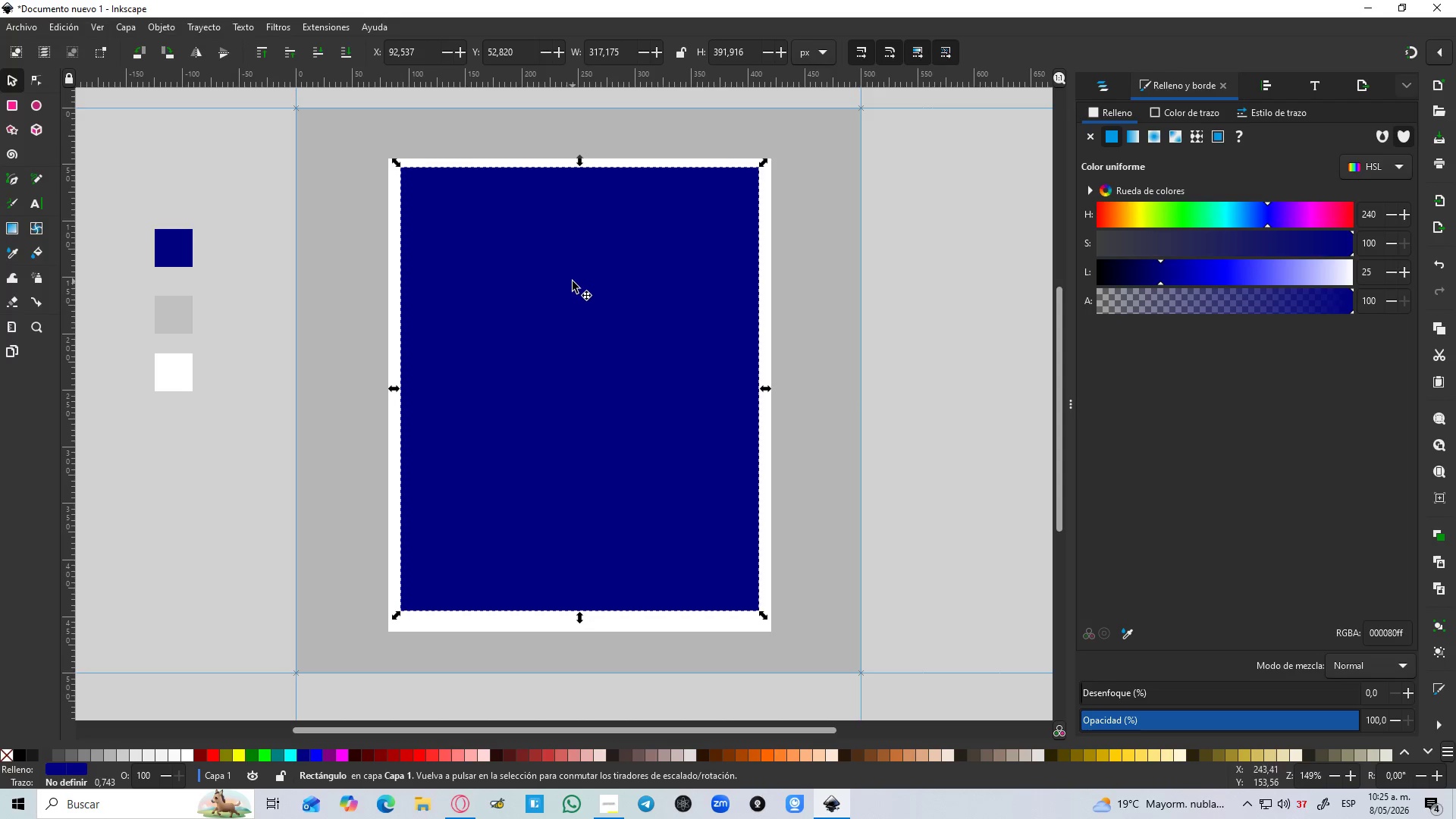 
hold_key(key=ControlLeft, duration=1.53)
 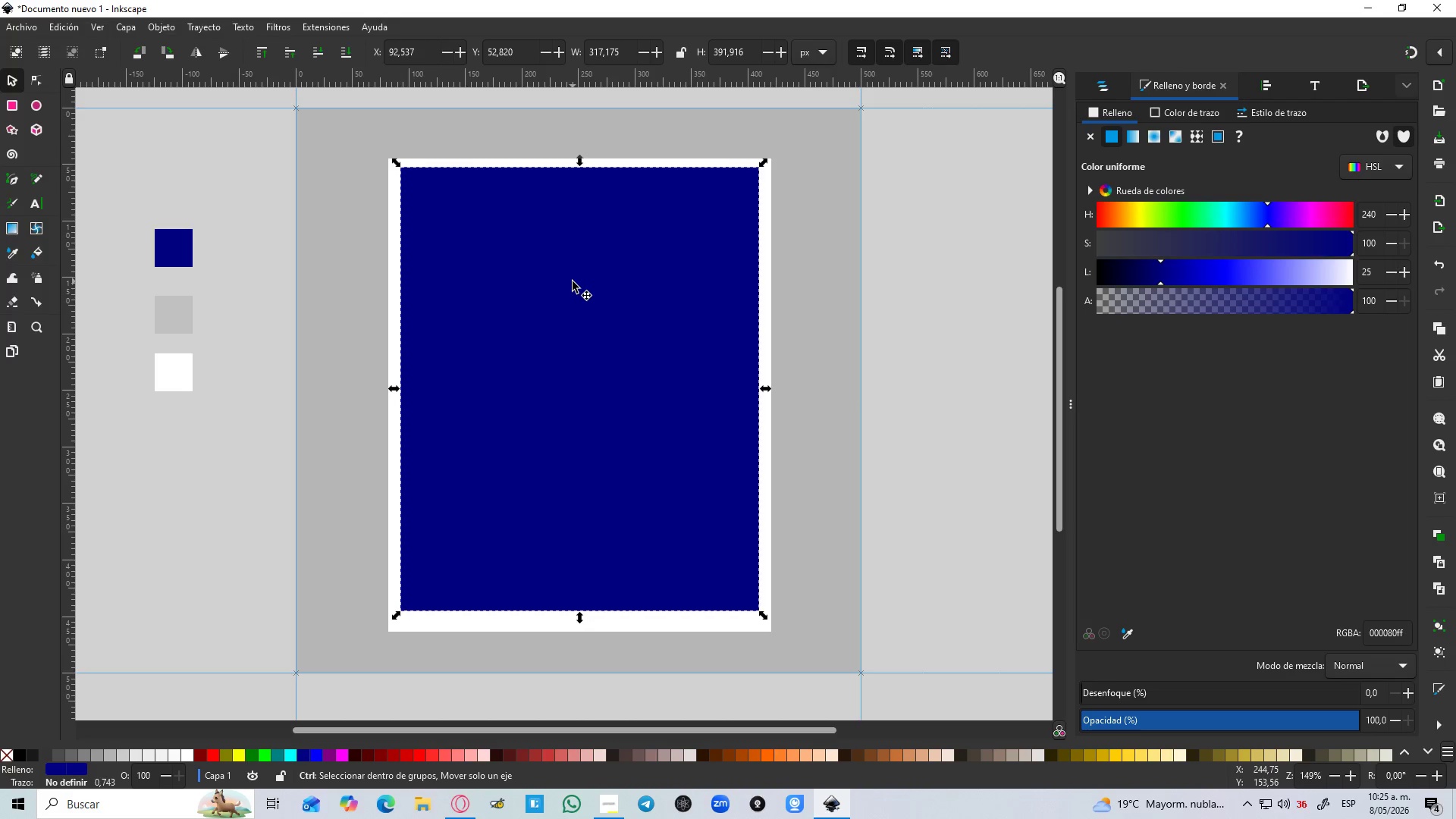 
hold_key(key=ControlLeft, duration=1.52)
 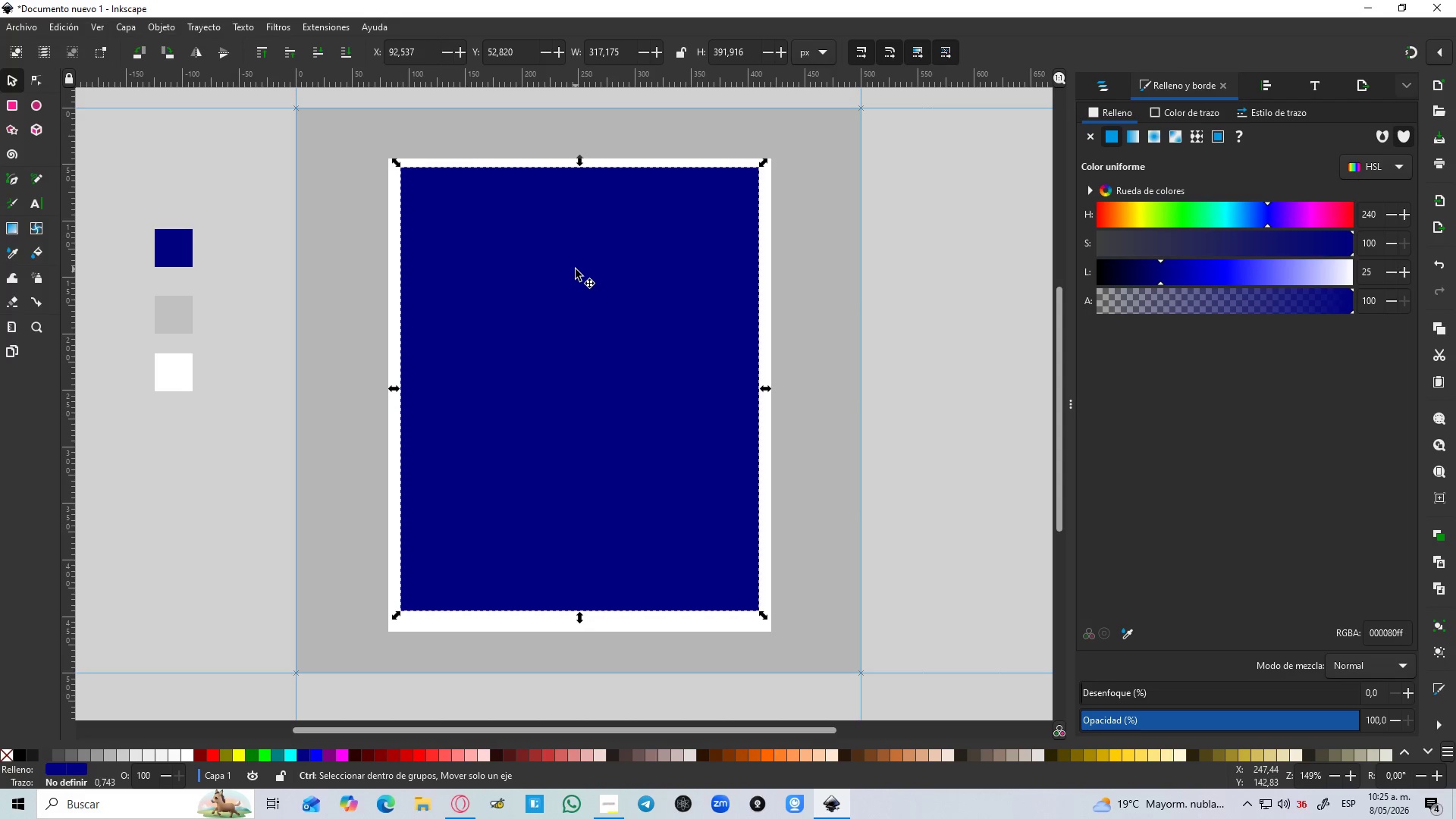 
hold_key(key=ControlLeft, duration=1.52)
 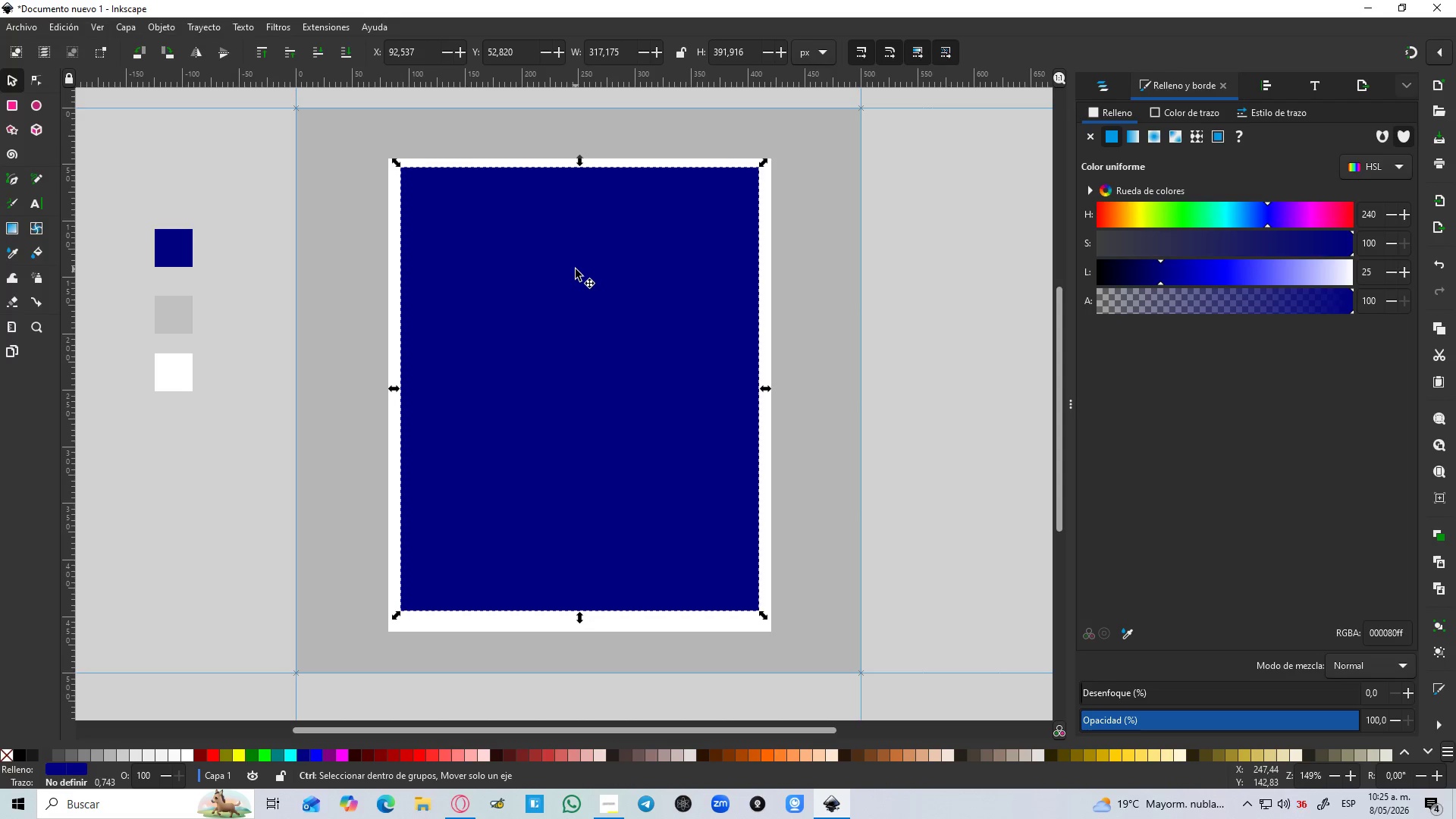 
hold_key(key=ControlLeft, duration=1.51)
 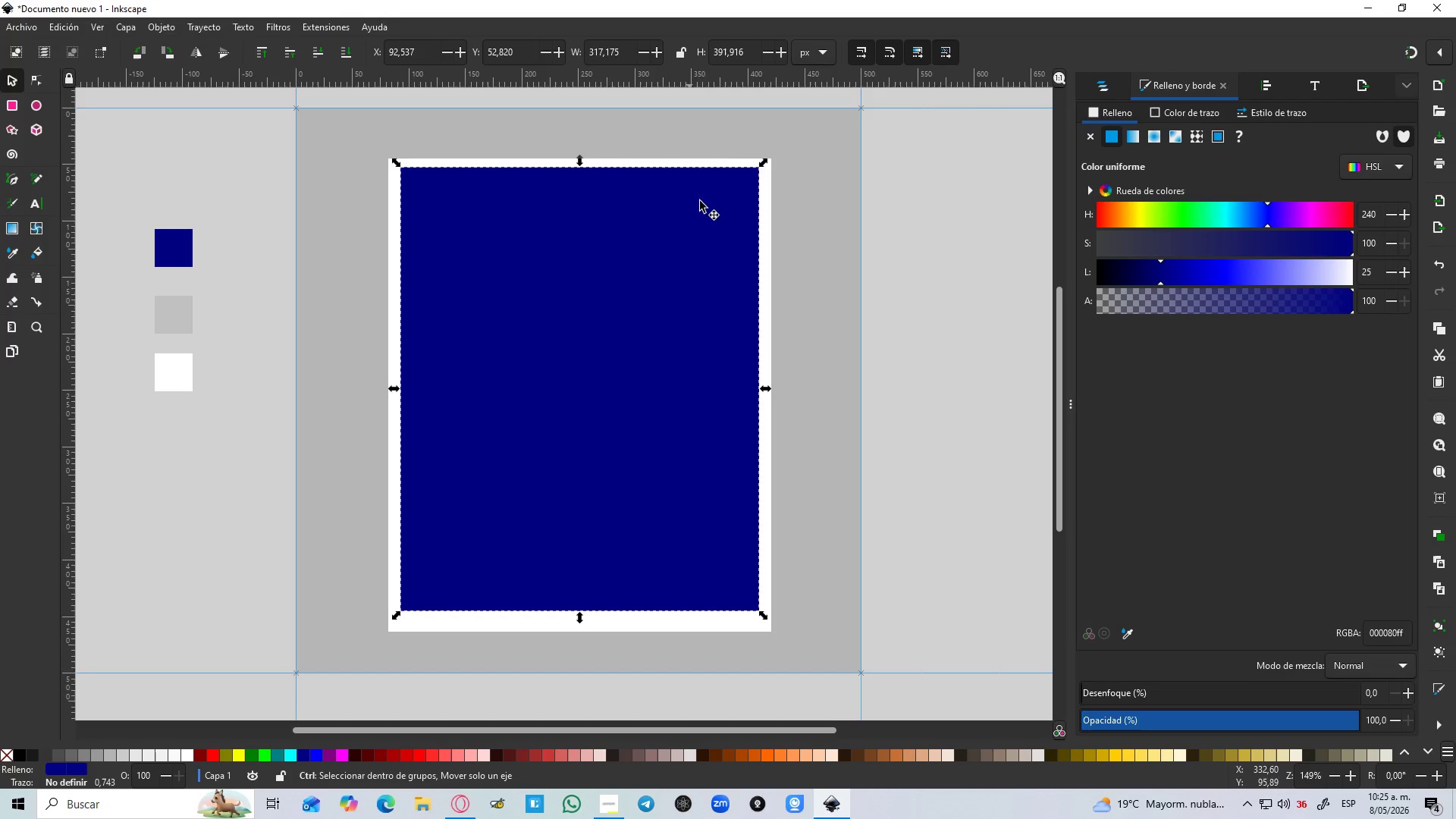 
hold_key(key=ControlLeft, duration=1.53)
scroll: coordinate [768, 184], scroll_direction: up, amount: 2.0
 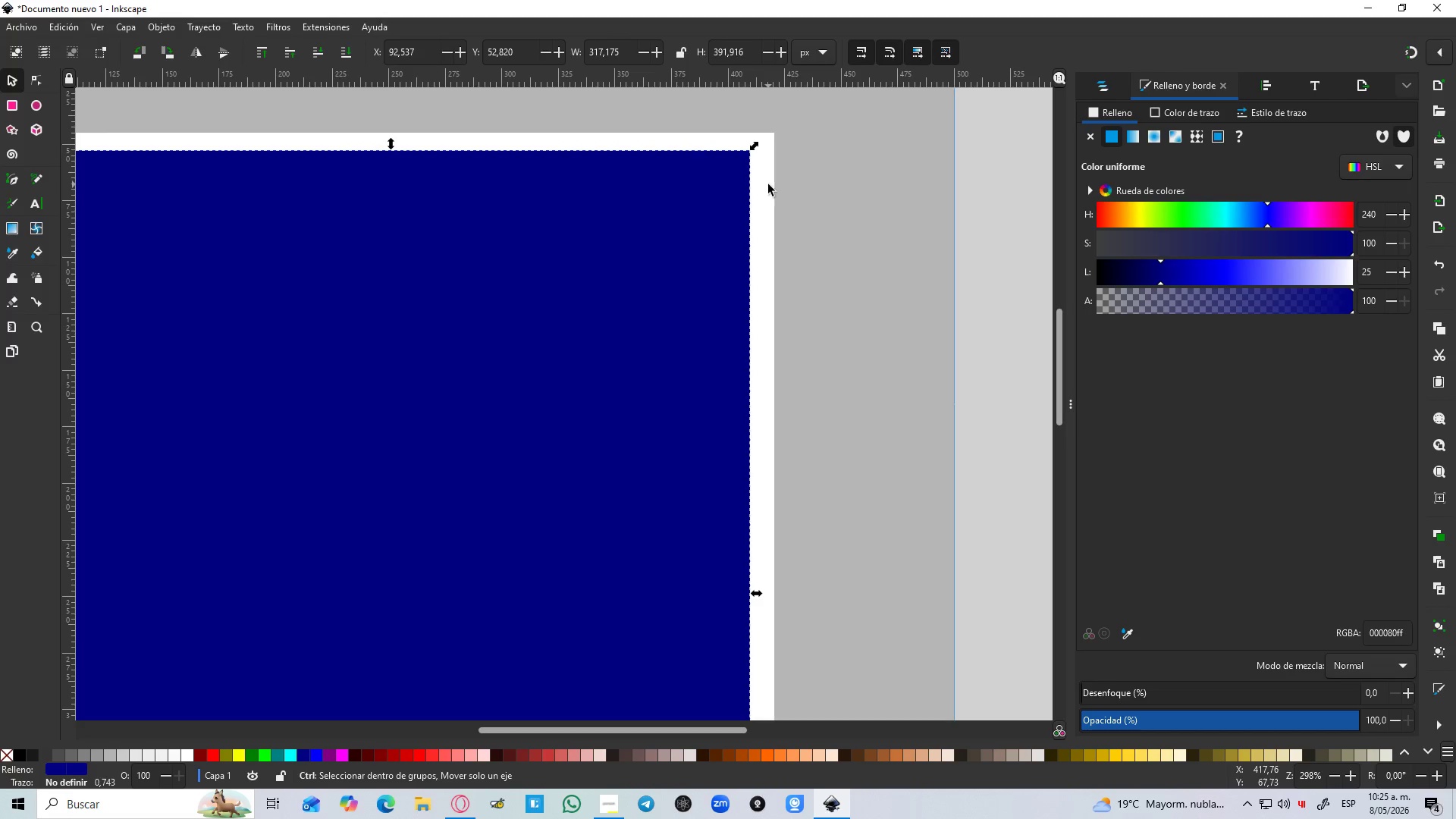 
key(Control+ControlLeft)
 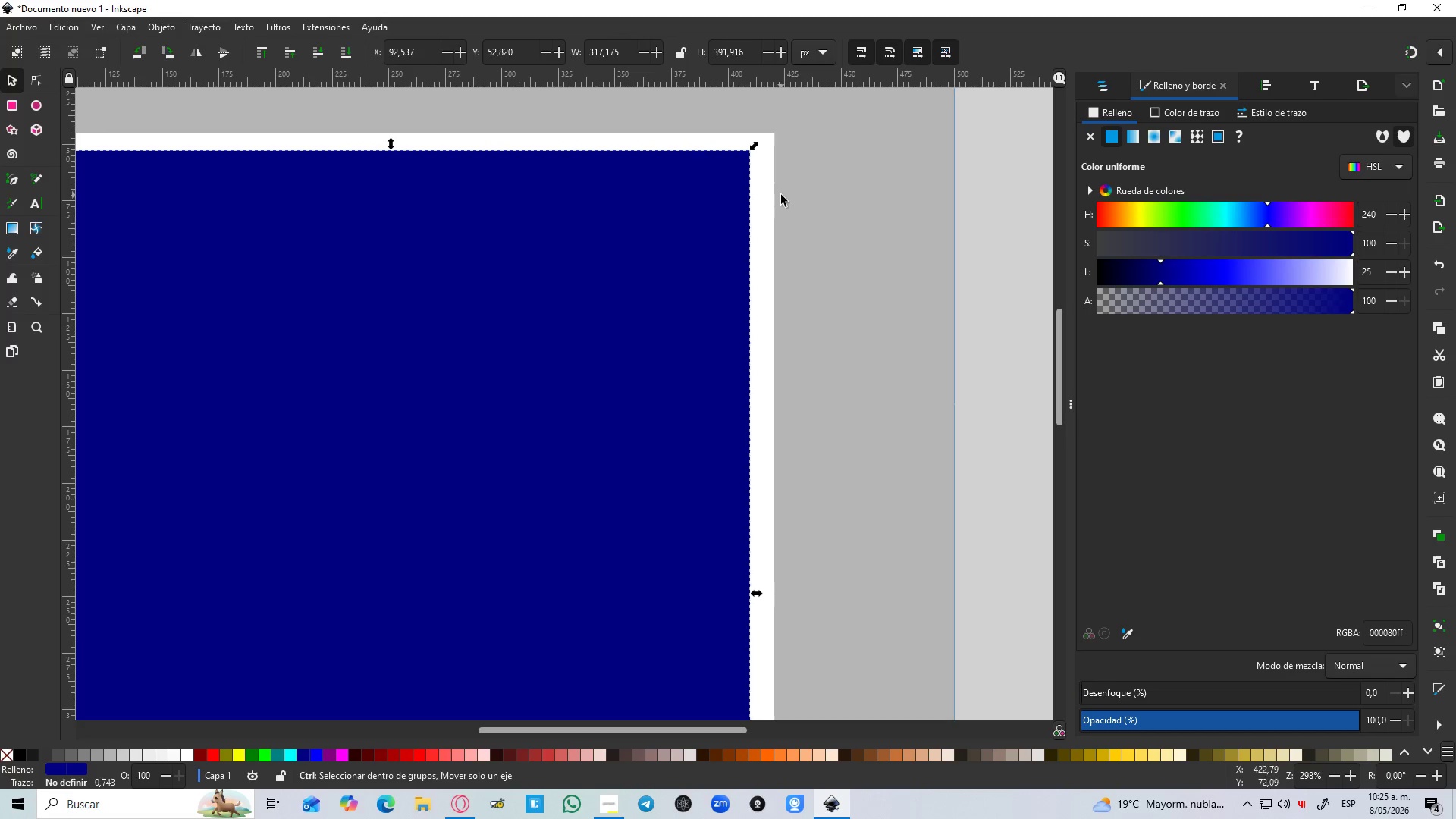 
key(Control+ControlLeft)
 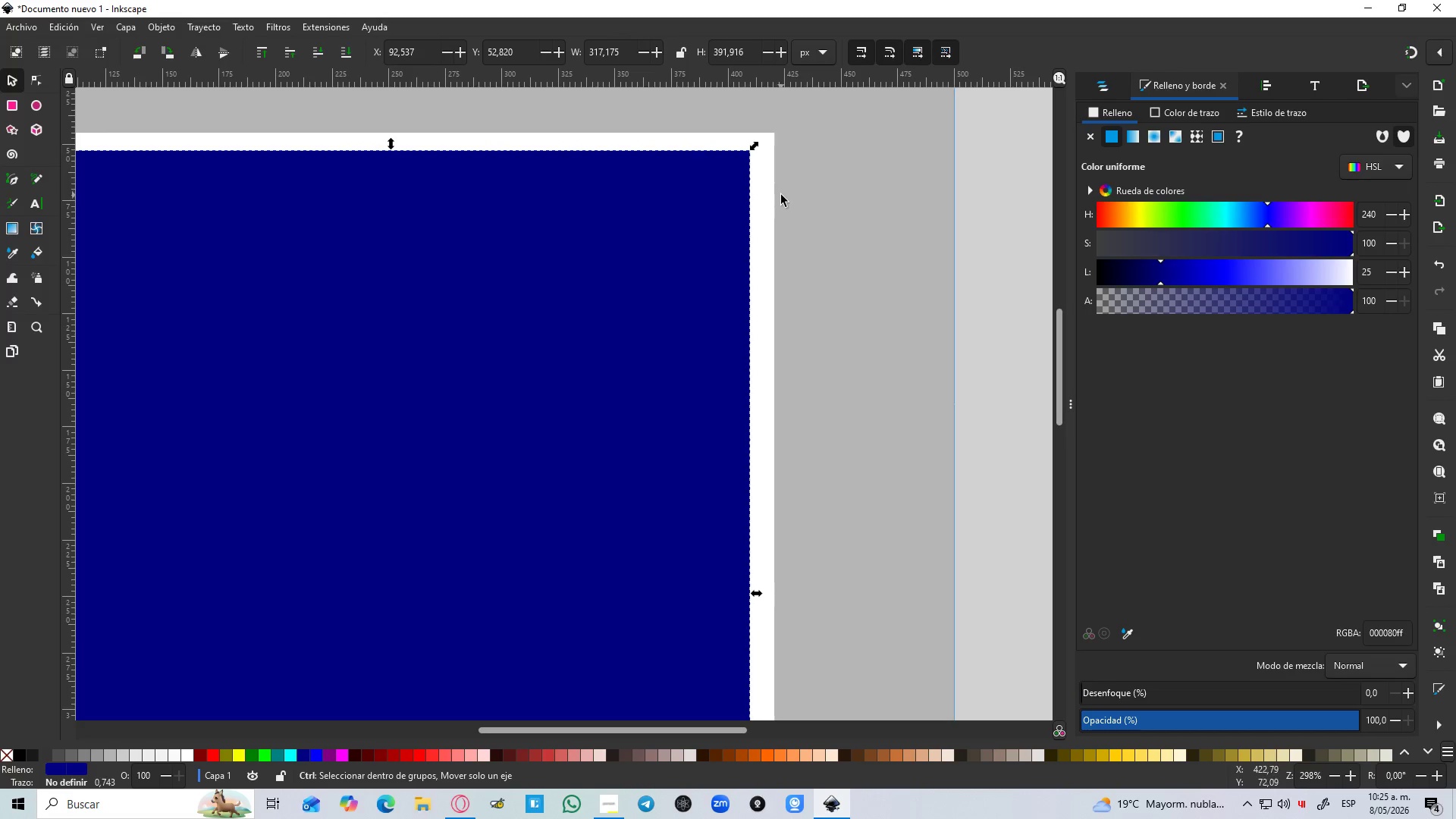 
key(Control+ControlLeft)
 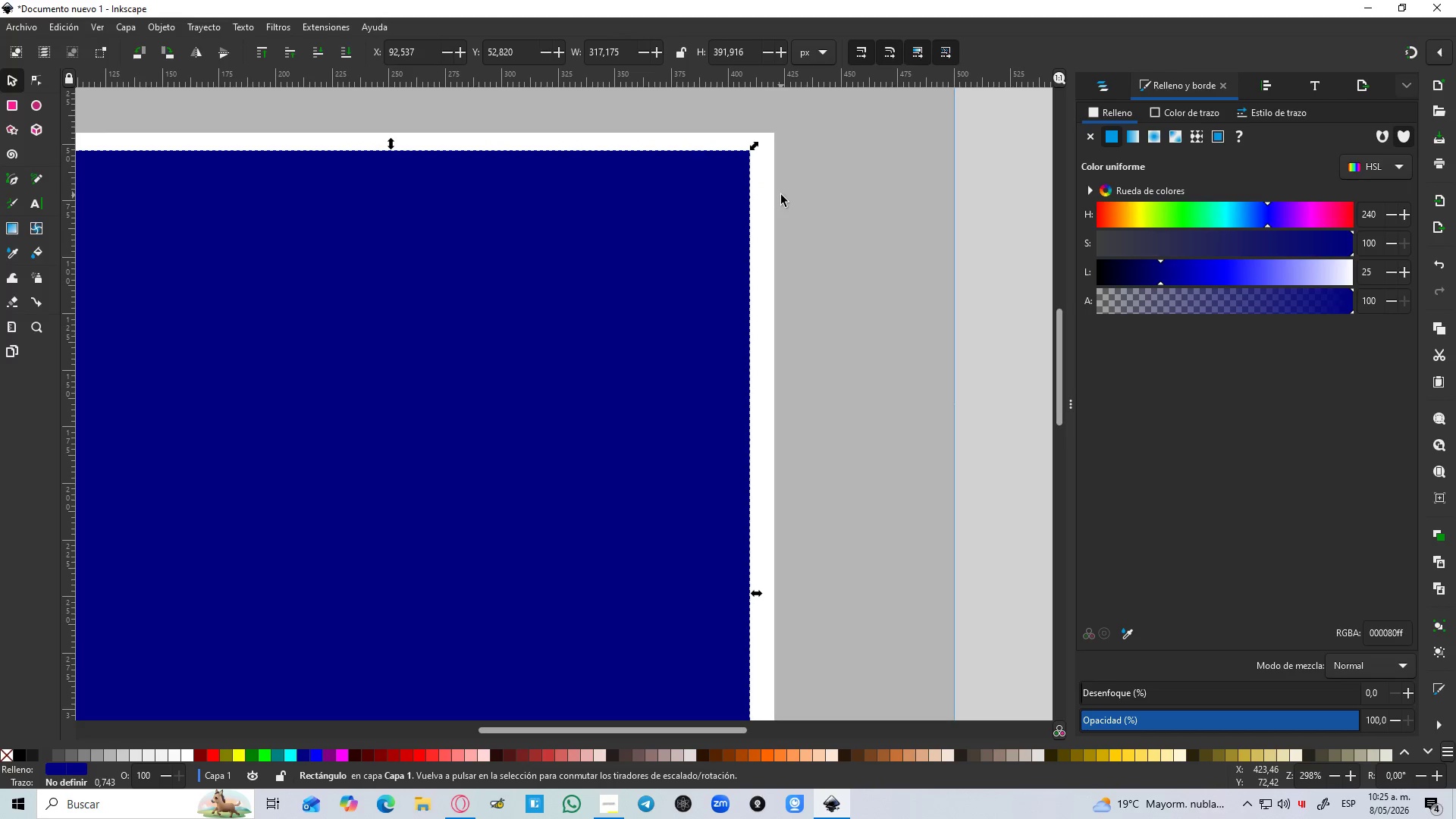 
hold_key(key=ControlLeft, duration=0.69)
scroll: coordinate [781, 195], scroll_direction: down, amount: 2.0
 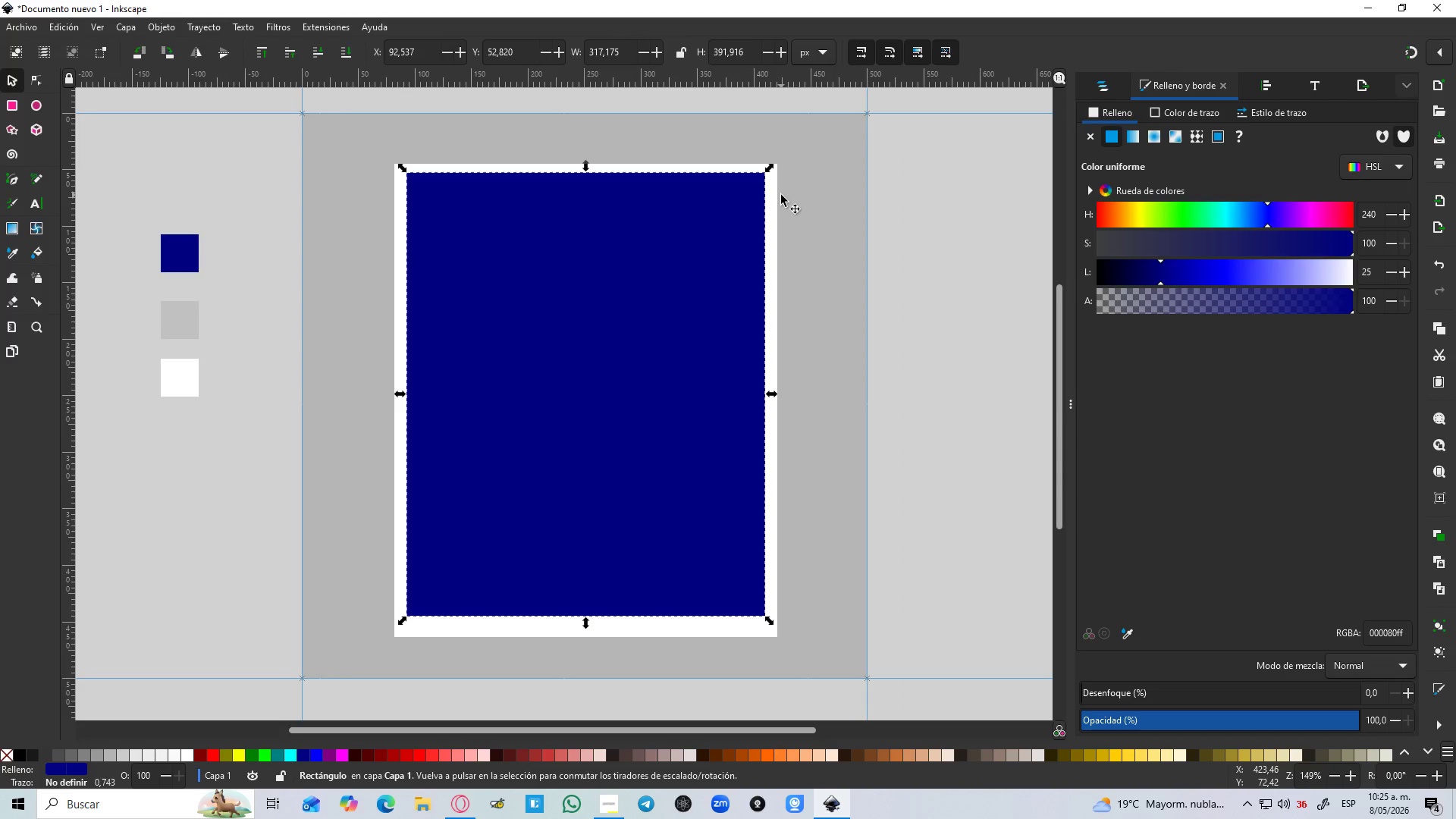 
hold_key(key=ControlLeft, duration=1.51)
scroll: coordinate [789, 176], scroll_direction: up, amount: 2.0
 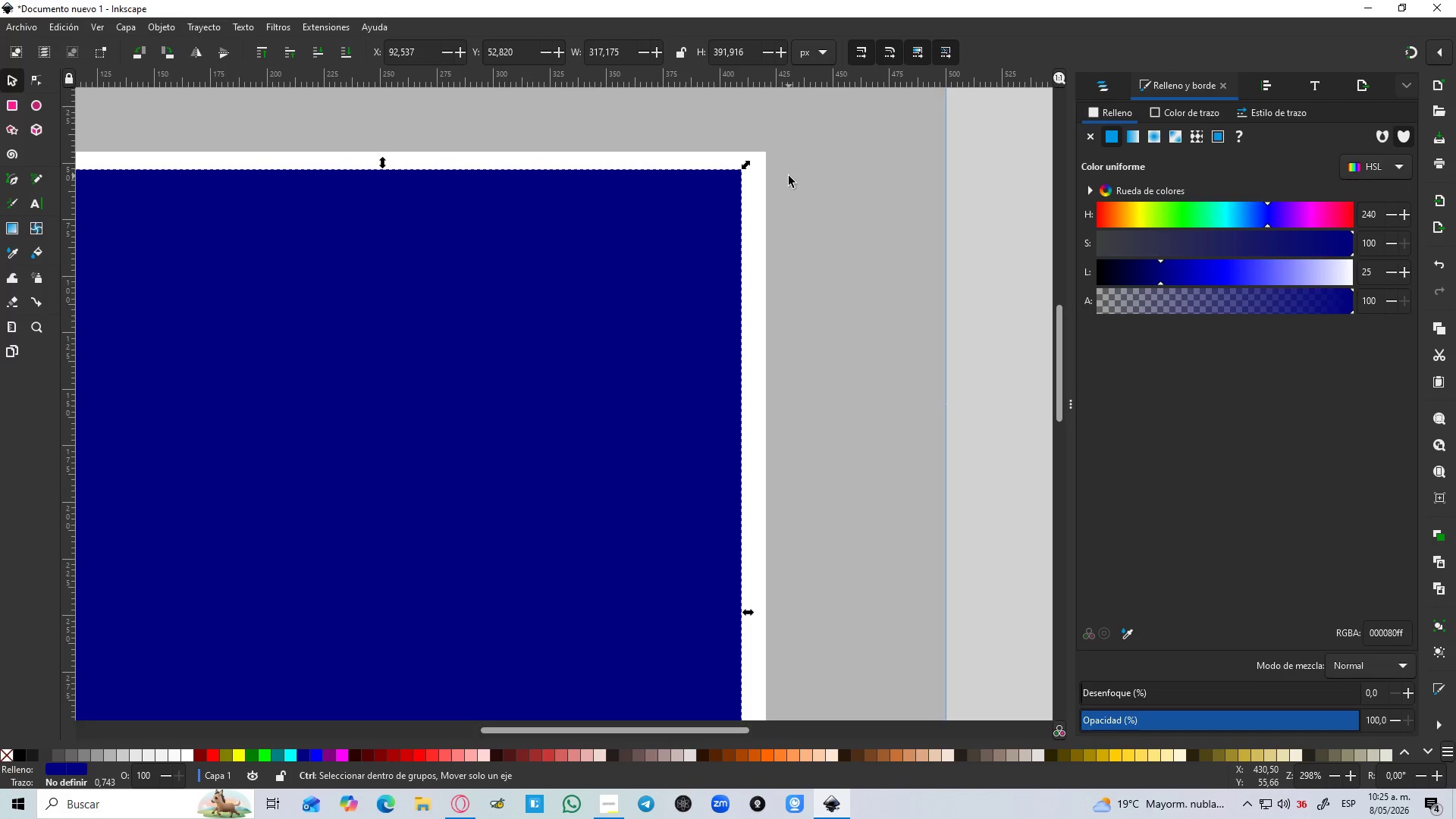 
key(Control+ControlLeft)
 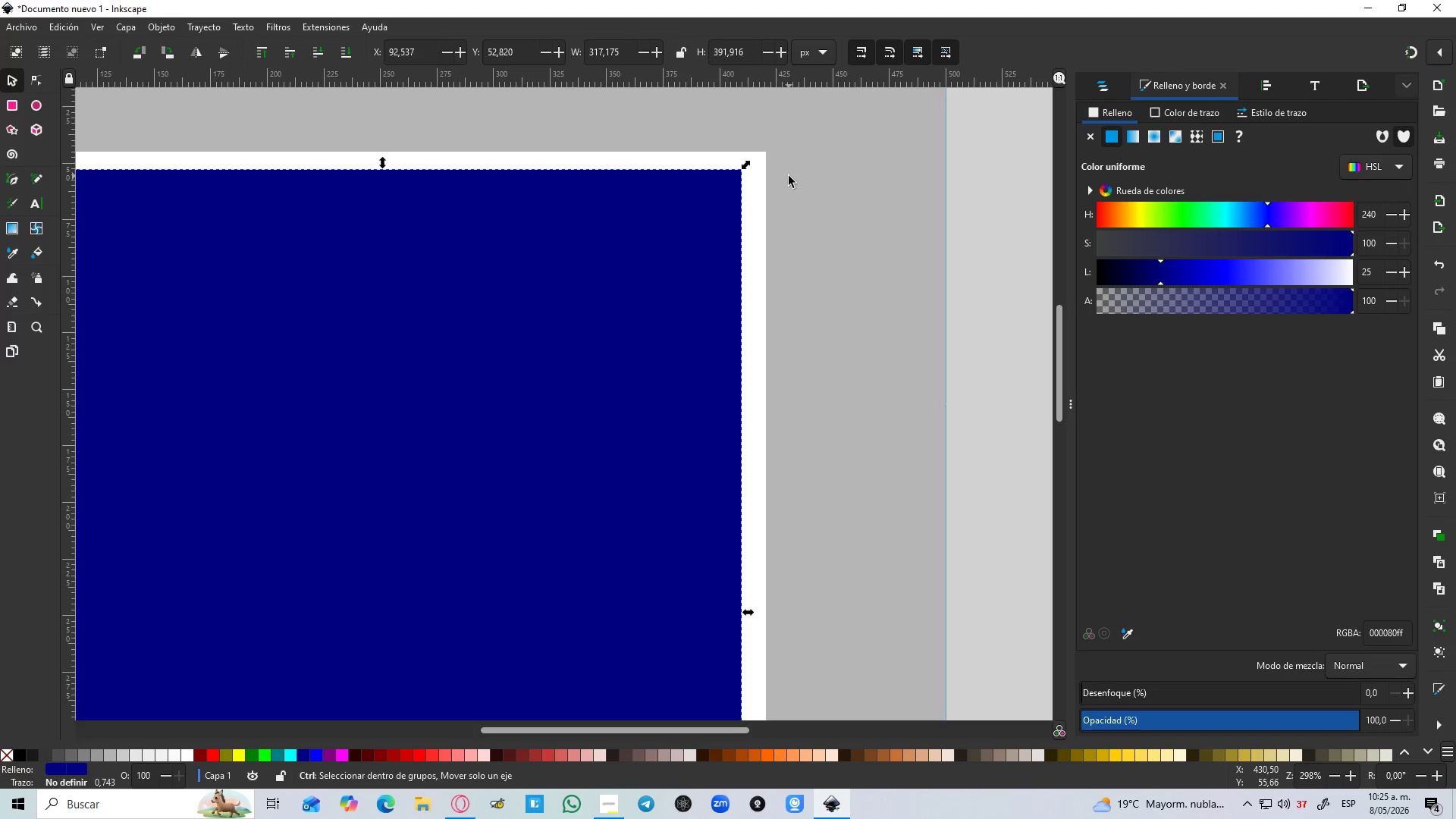 
key(Control+ControlLeft)
 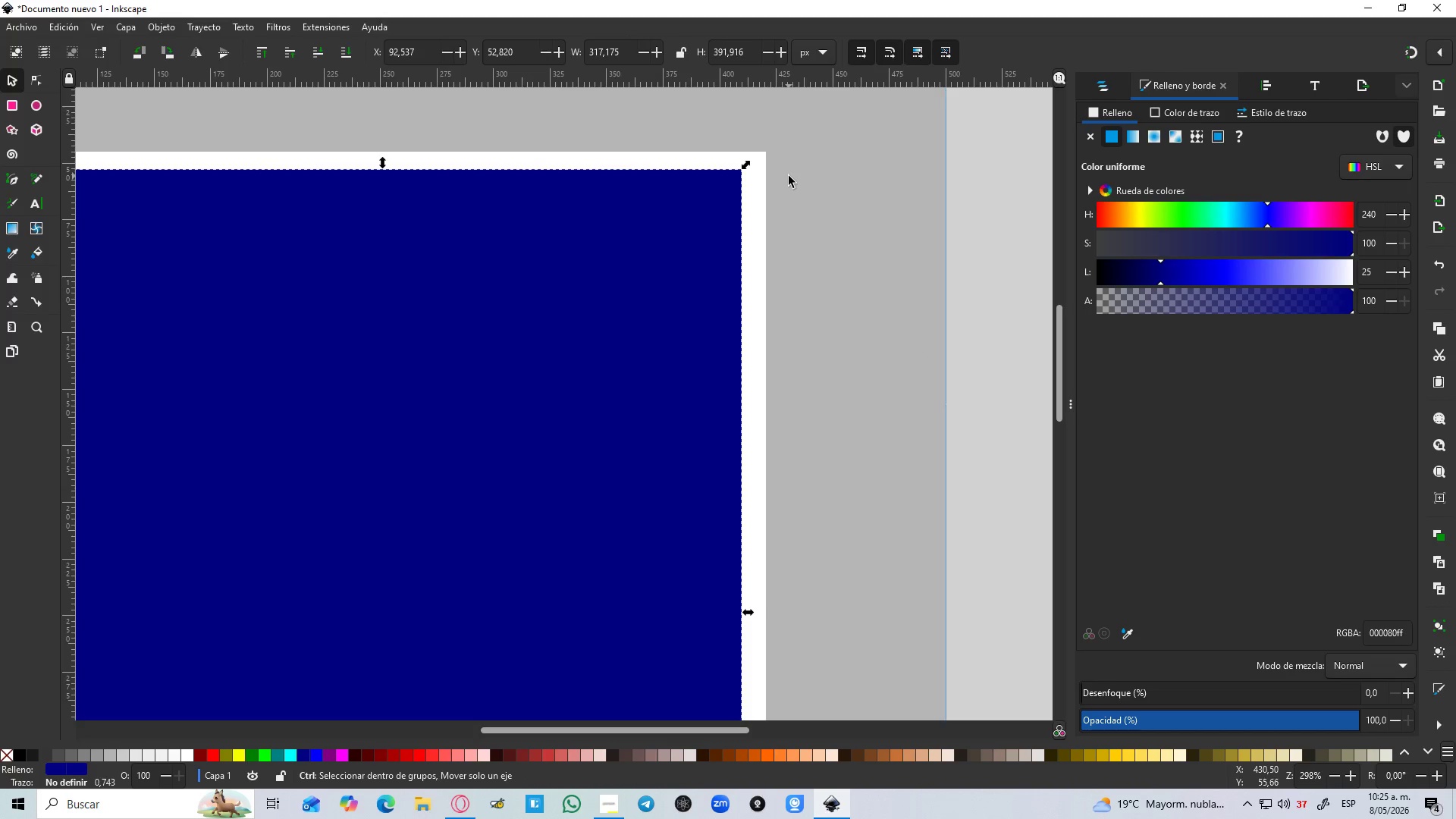 
key(Control+ControlLeft)
 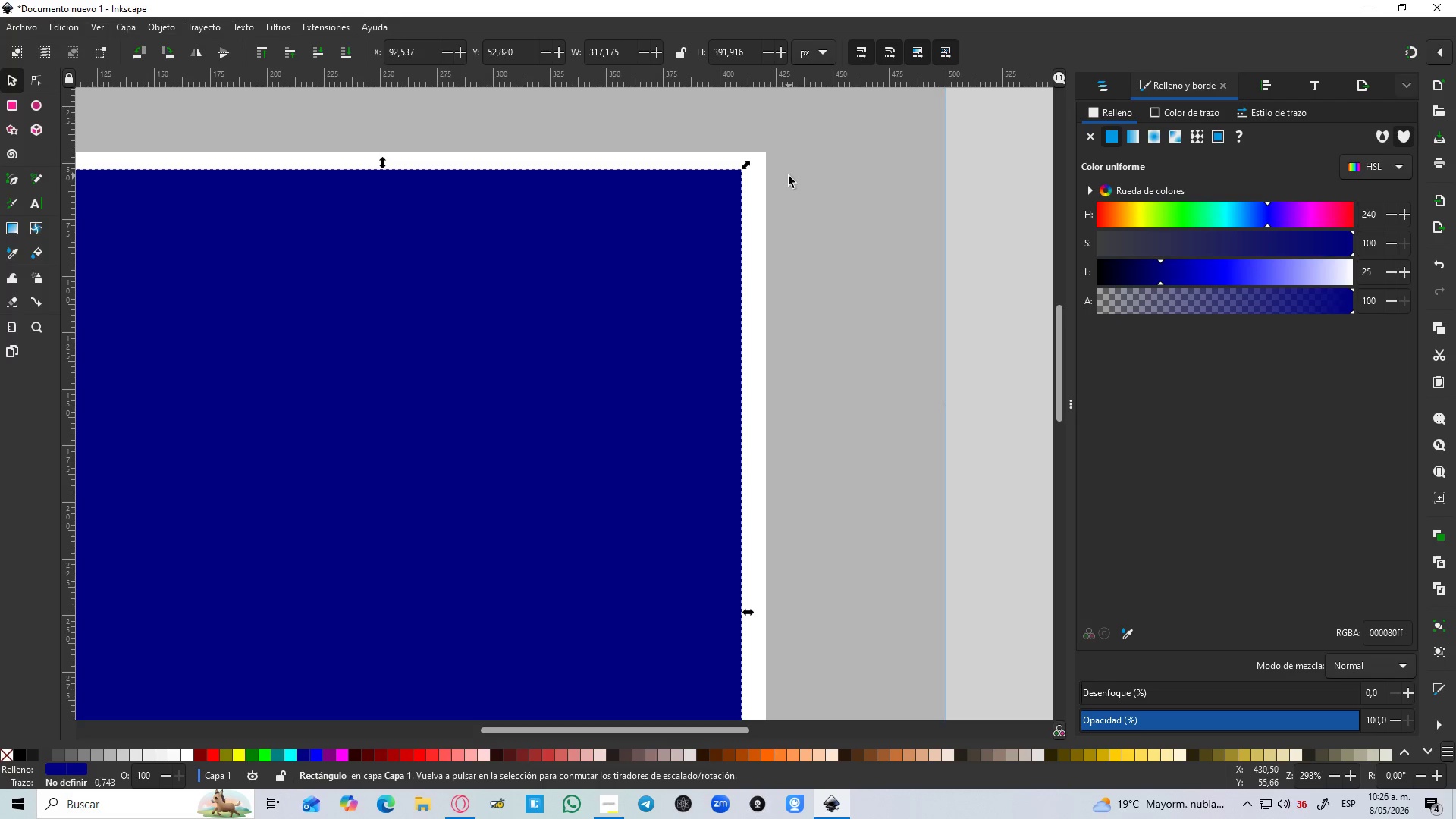 
wait(5.19)
 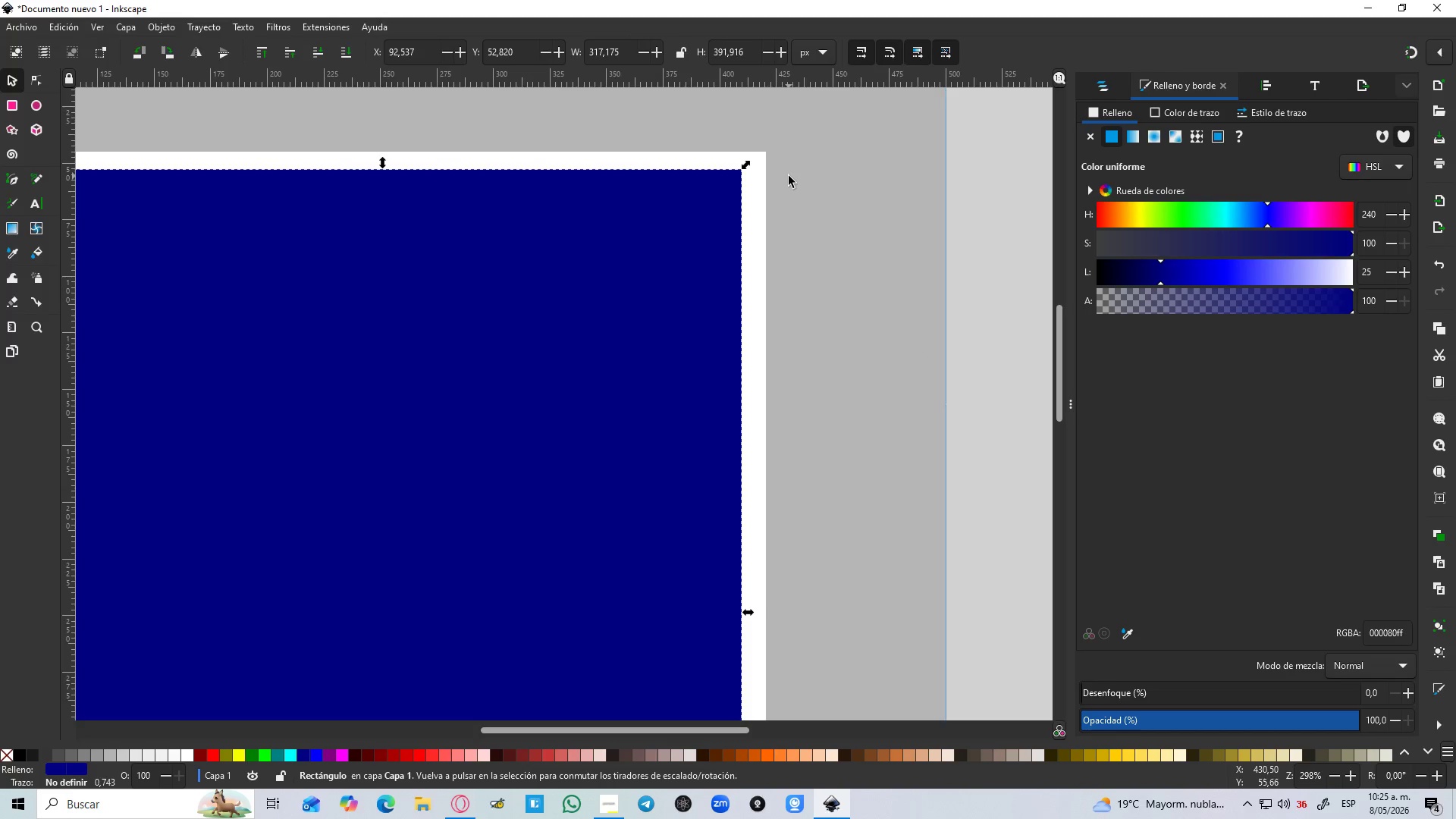 
hold_key(key=ControlLeft, duration=0.47)
scroll: coordinate [789, 176], scroll_direction: down, amount: 3.0
 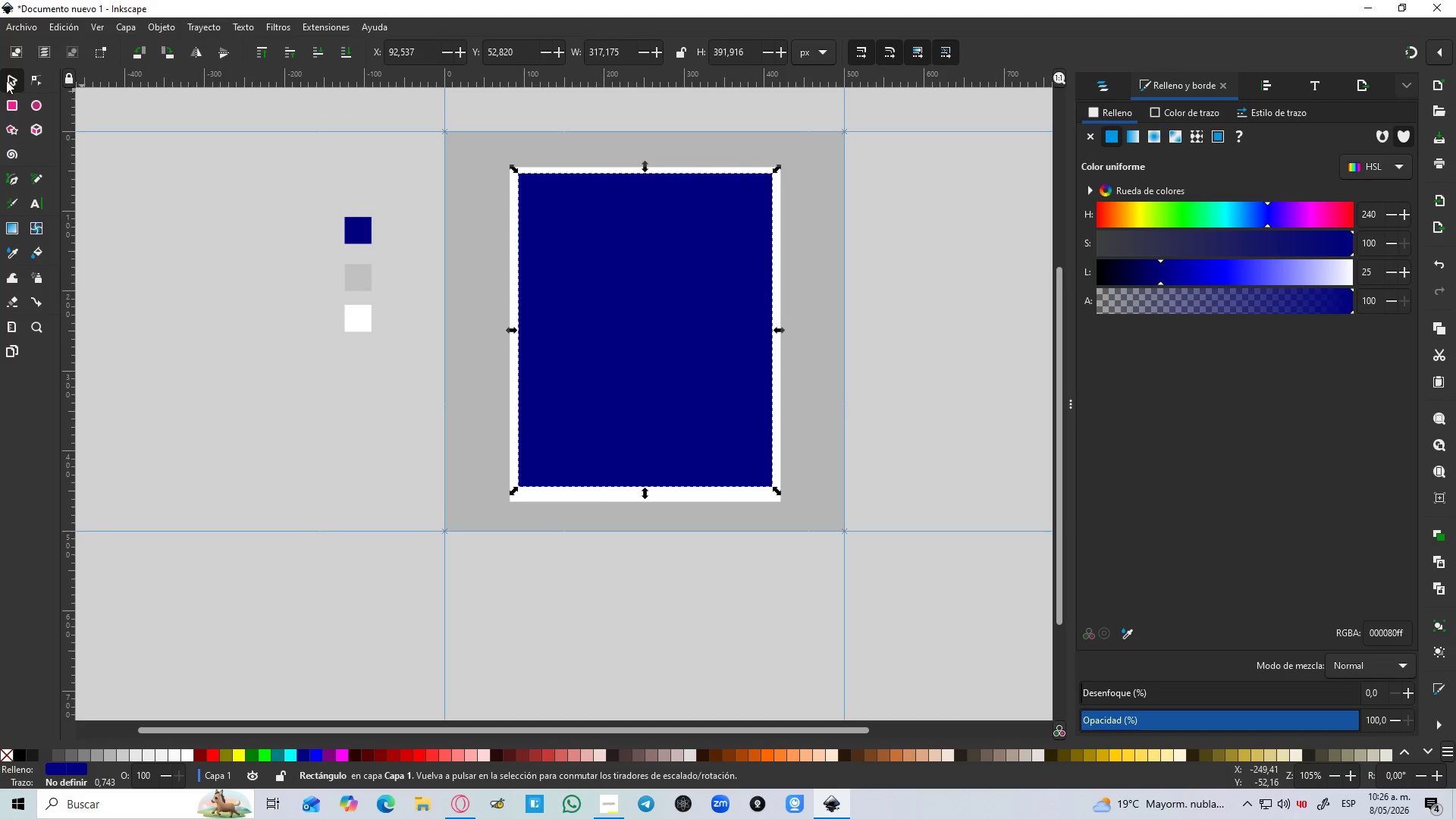 
left_click([4, 106])
 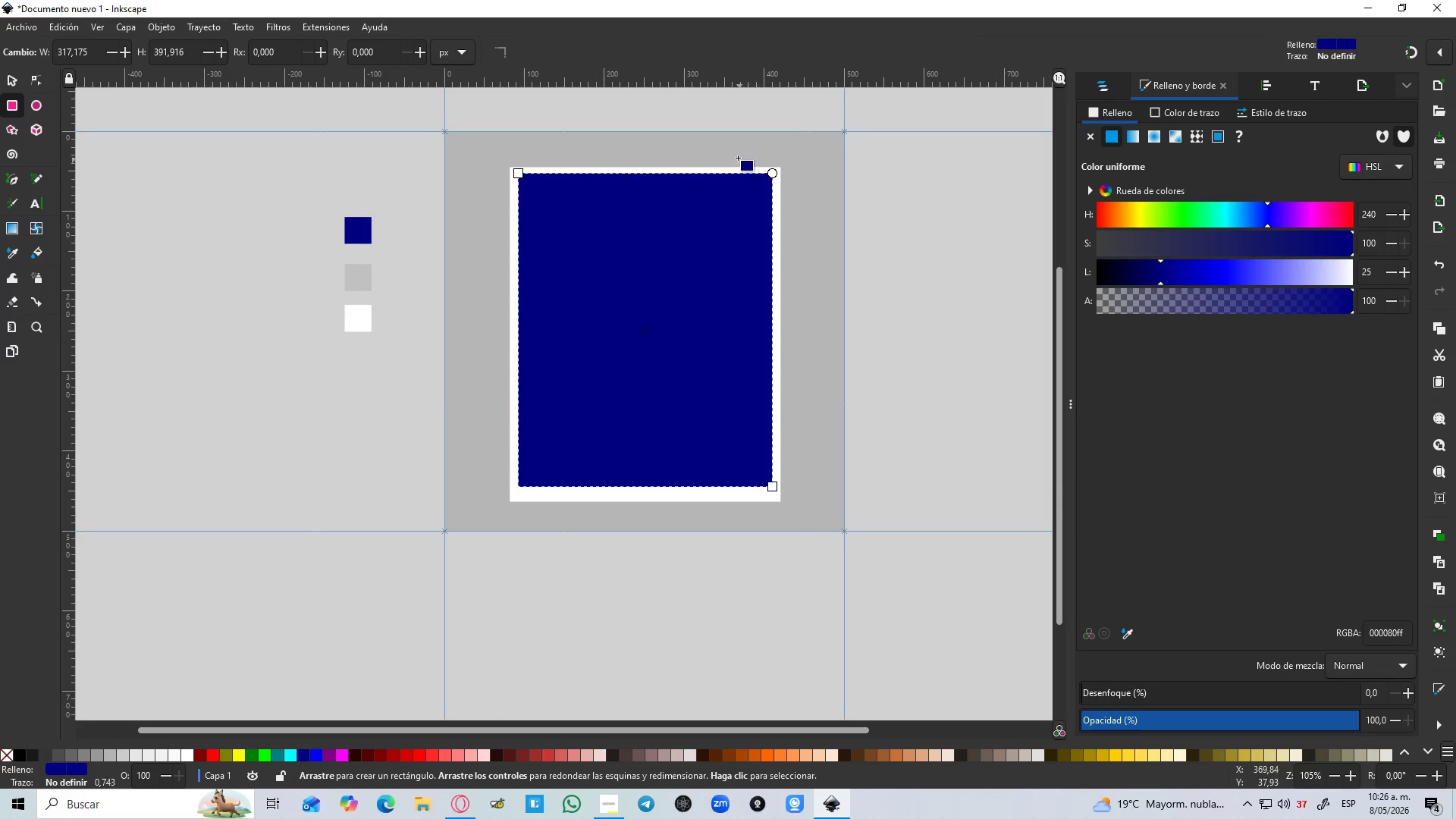 
left_click_drag(start_coordinate=[739, 143], to_coordinate=[807, 212])
 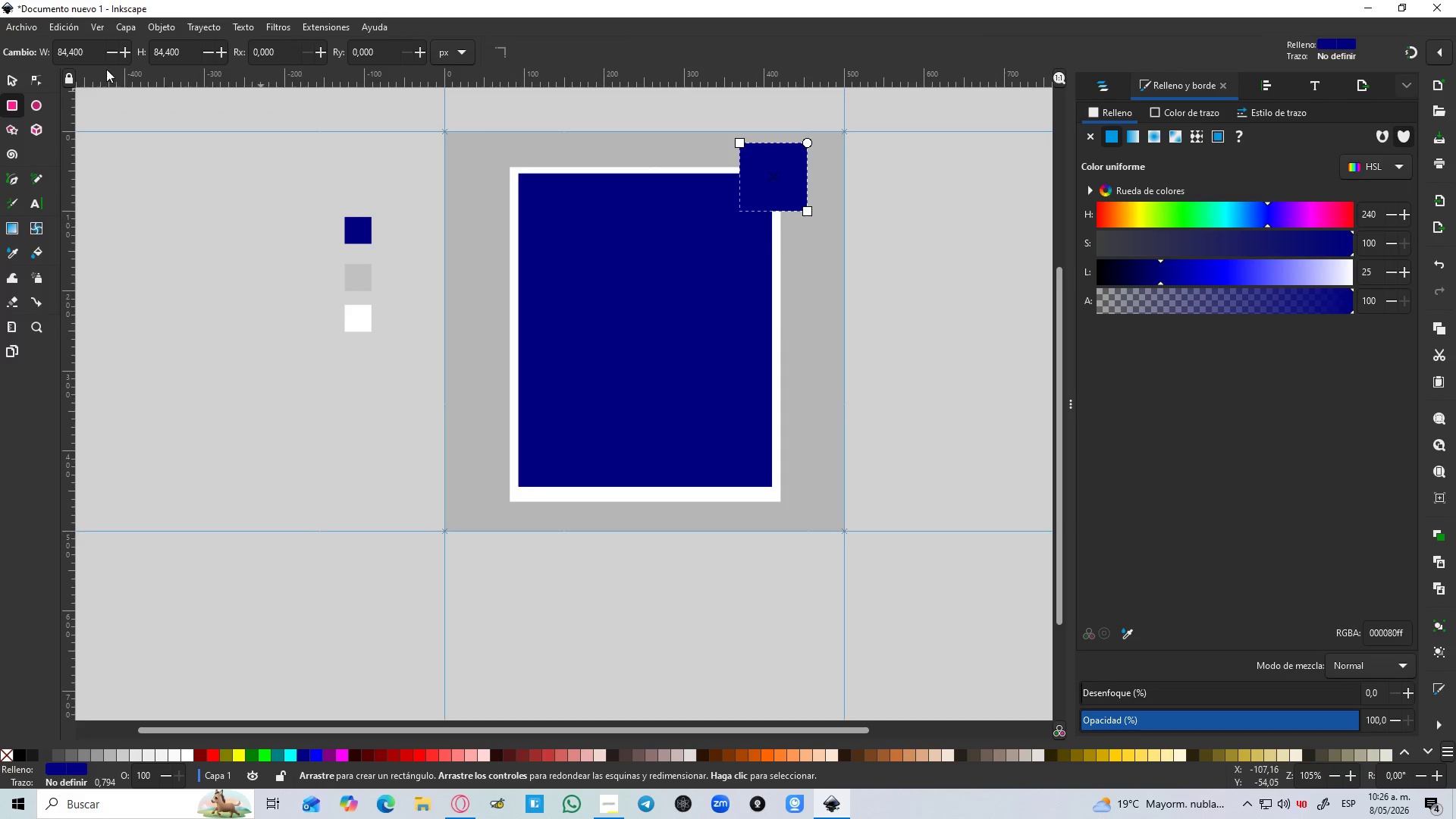 
hold_key(key=ControlLeft, duration=1.12)
 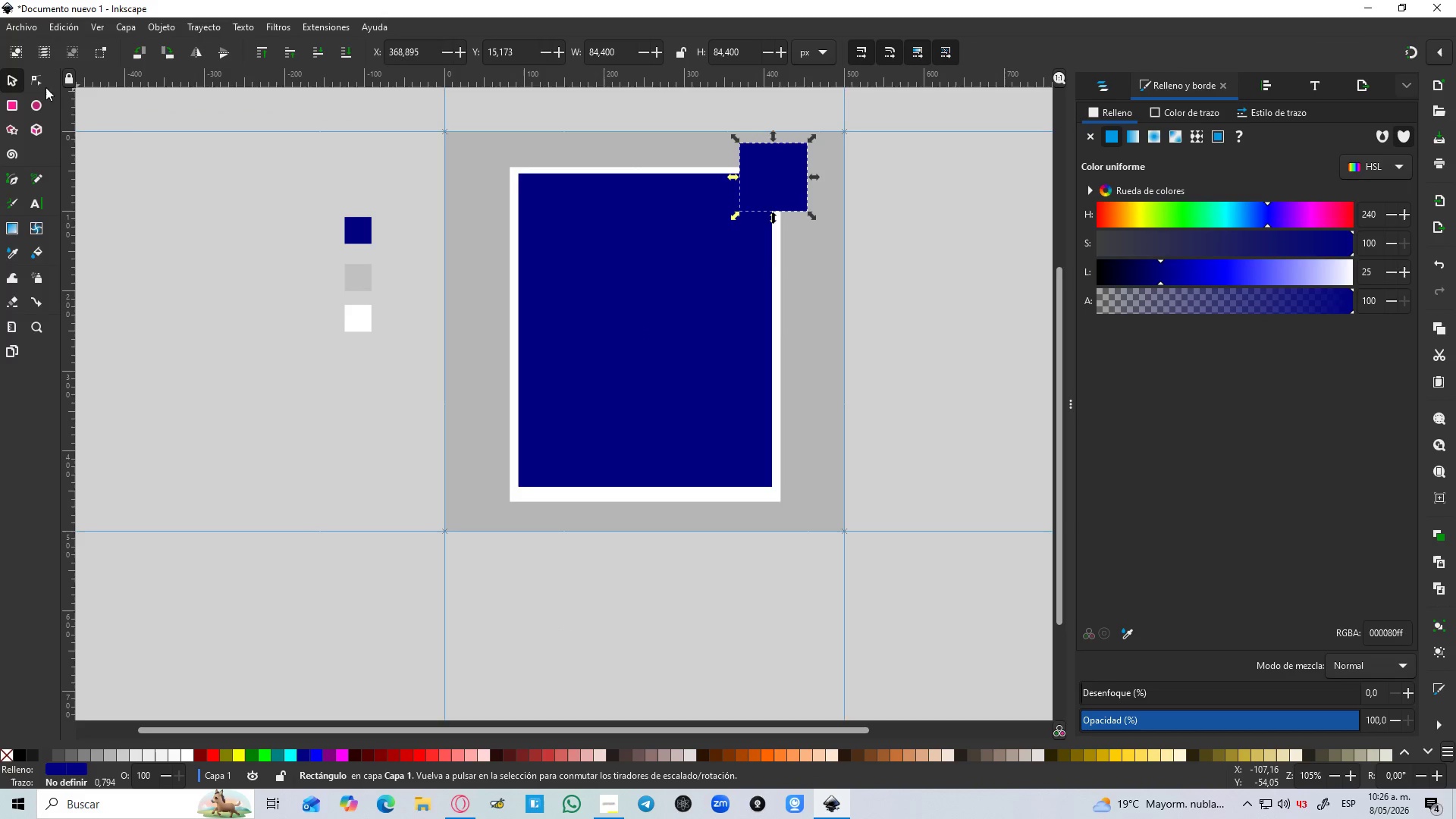 
key(Shift+5)
 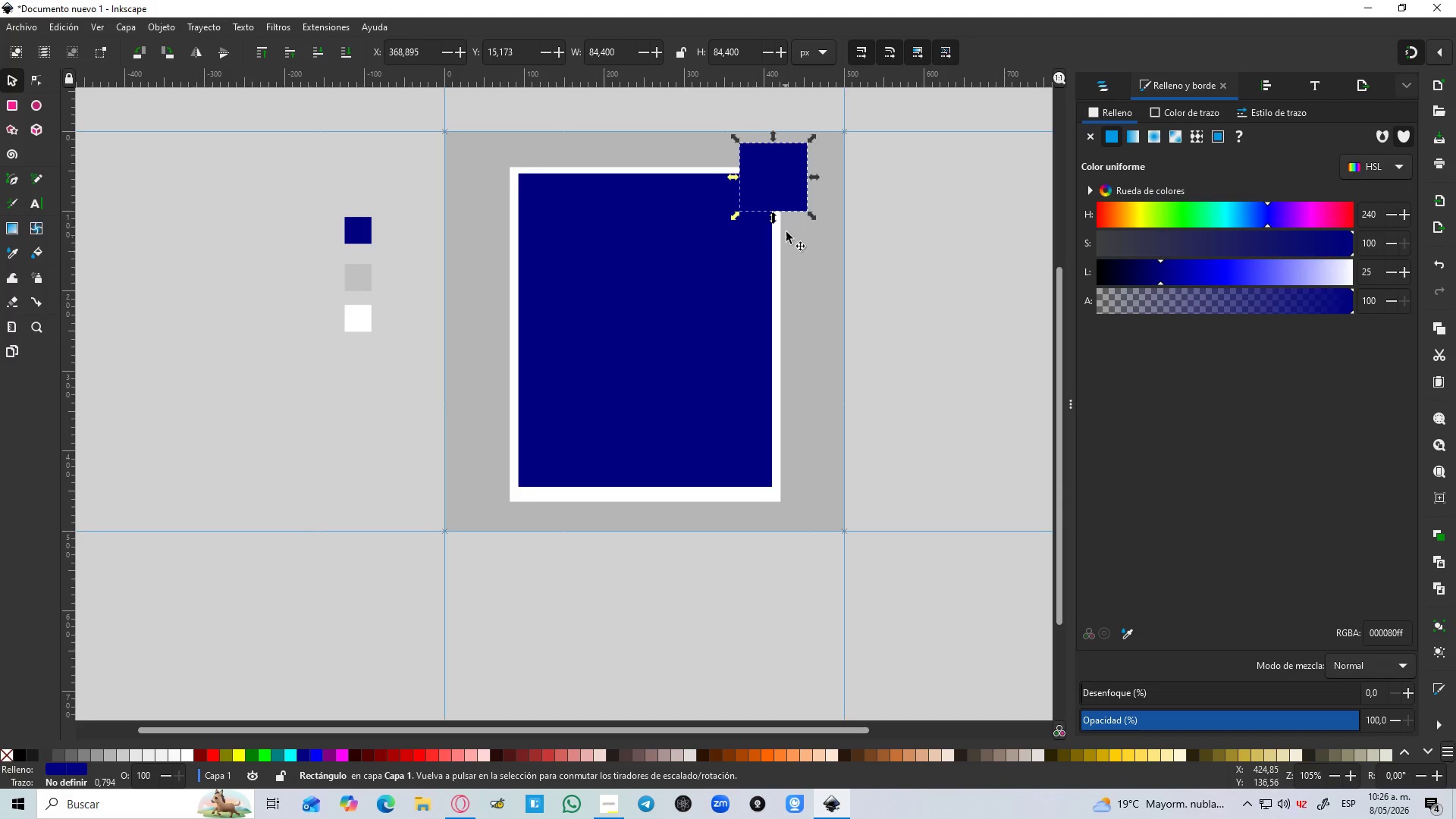 
hold_key(key=ControlLeft, duration=0.45)
 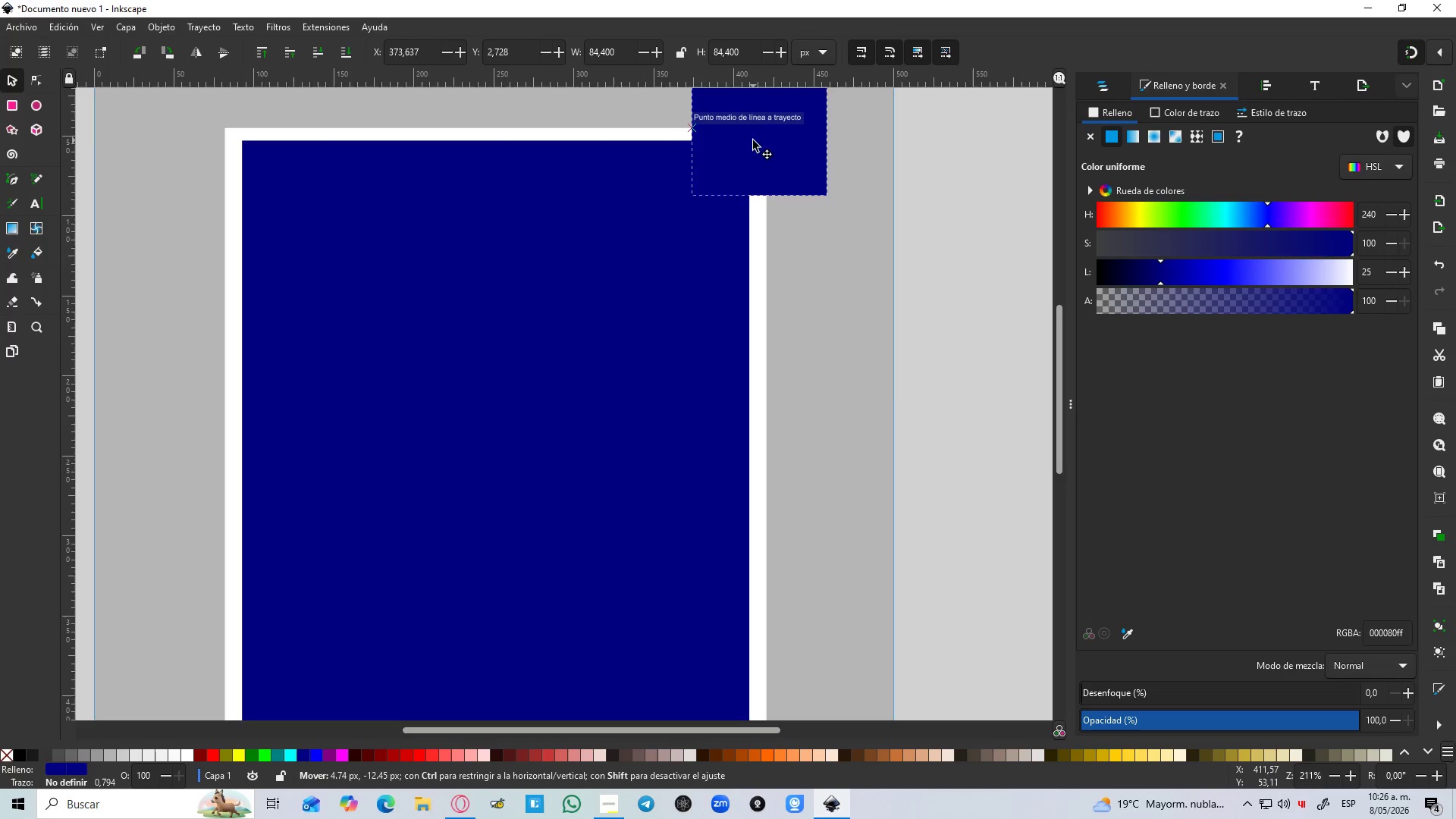 
left_click_drag(start_coordinate=[745, 161], to_coordinate=[764, 160])
 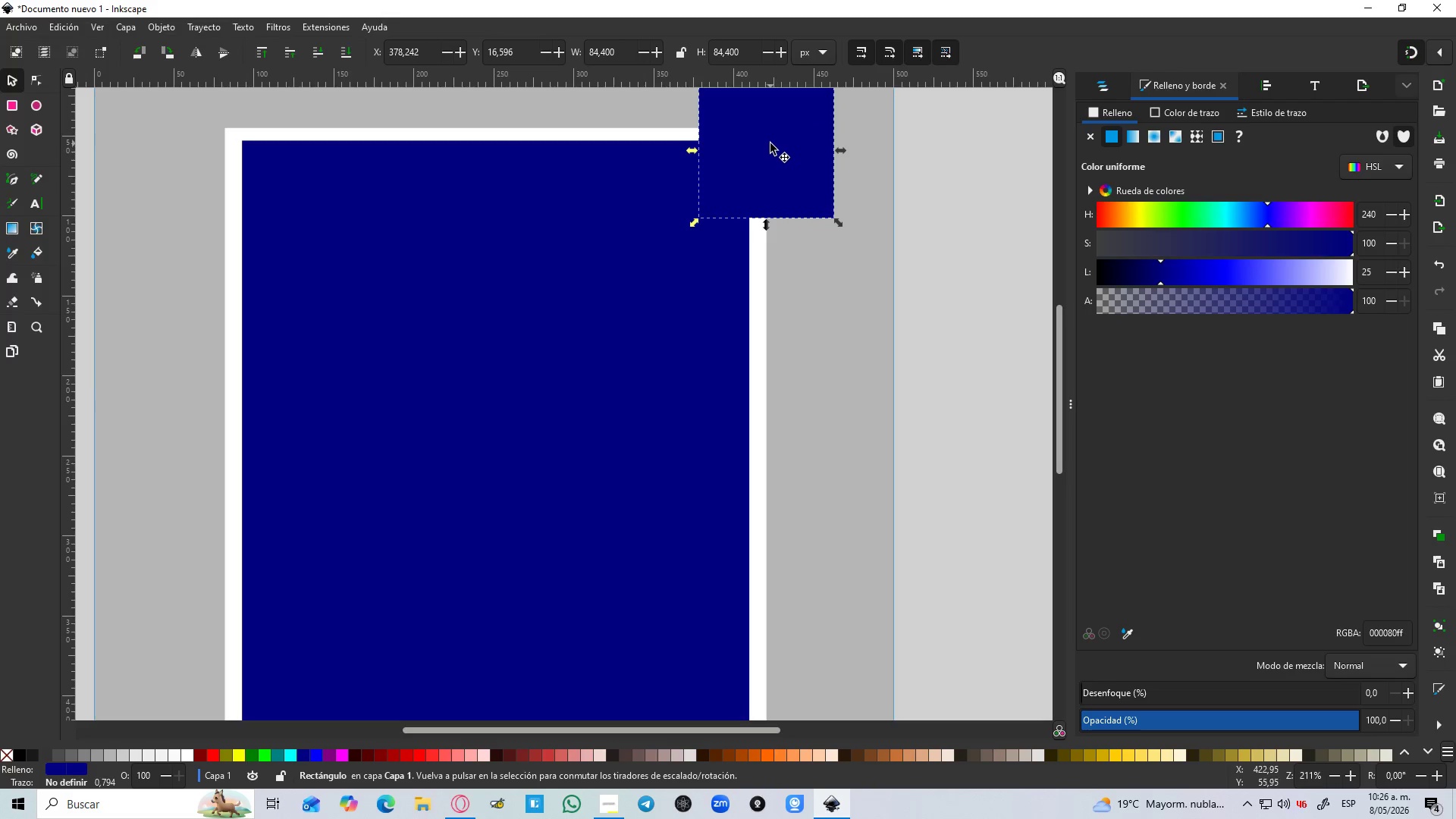 
scroll: coordinate [795, 206], scroll_direction: up, amount: 2.0
 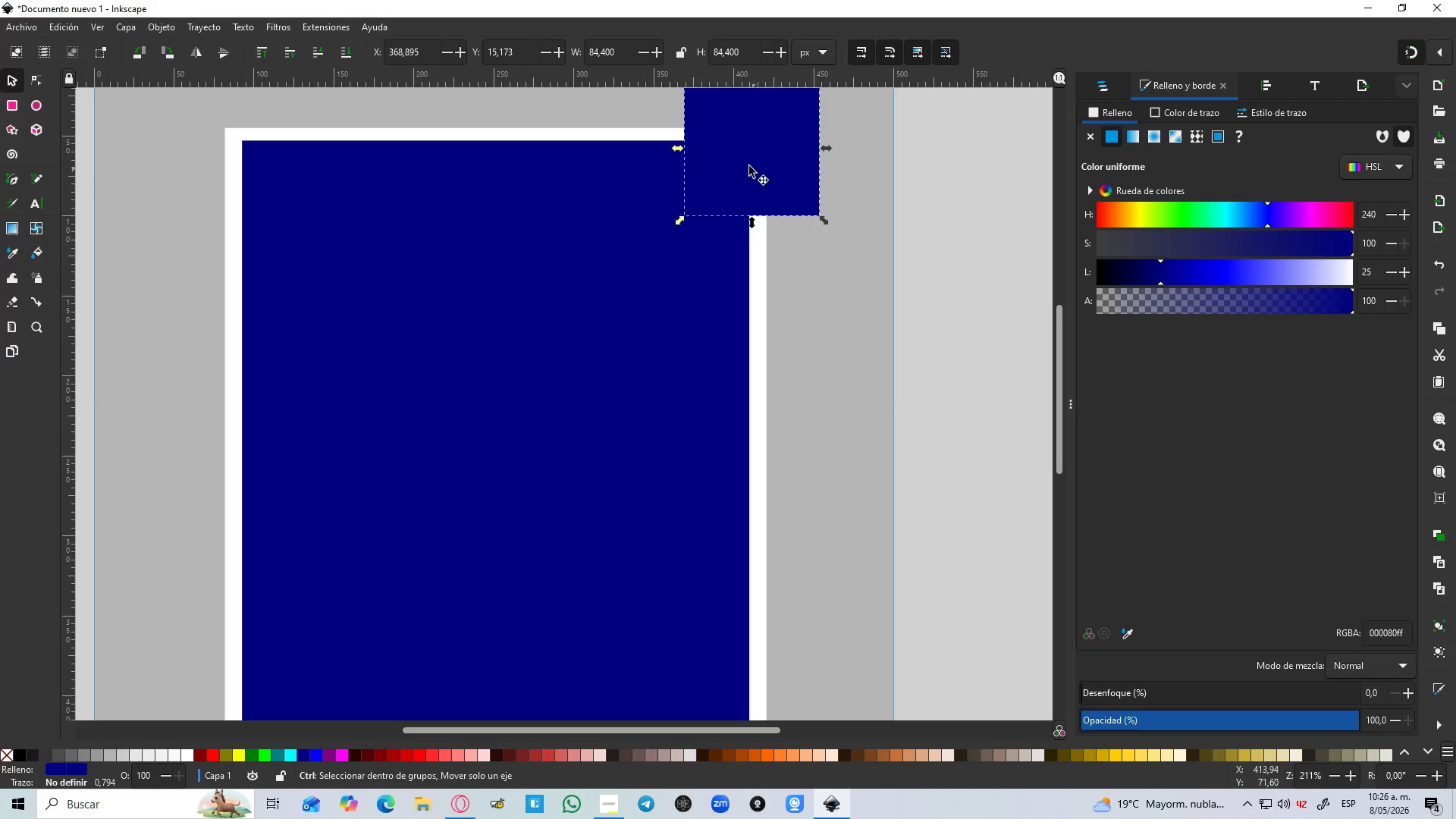 
left_click_drag(start_coordinate=[770, 143], to_coordinate=[839, 115])
 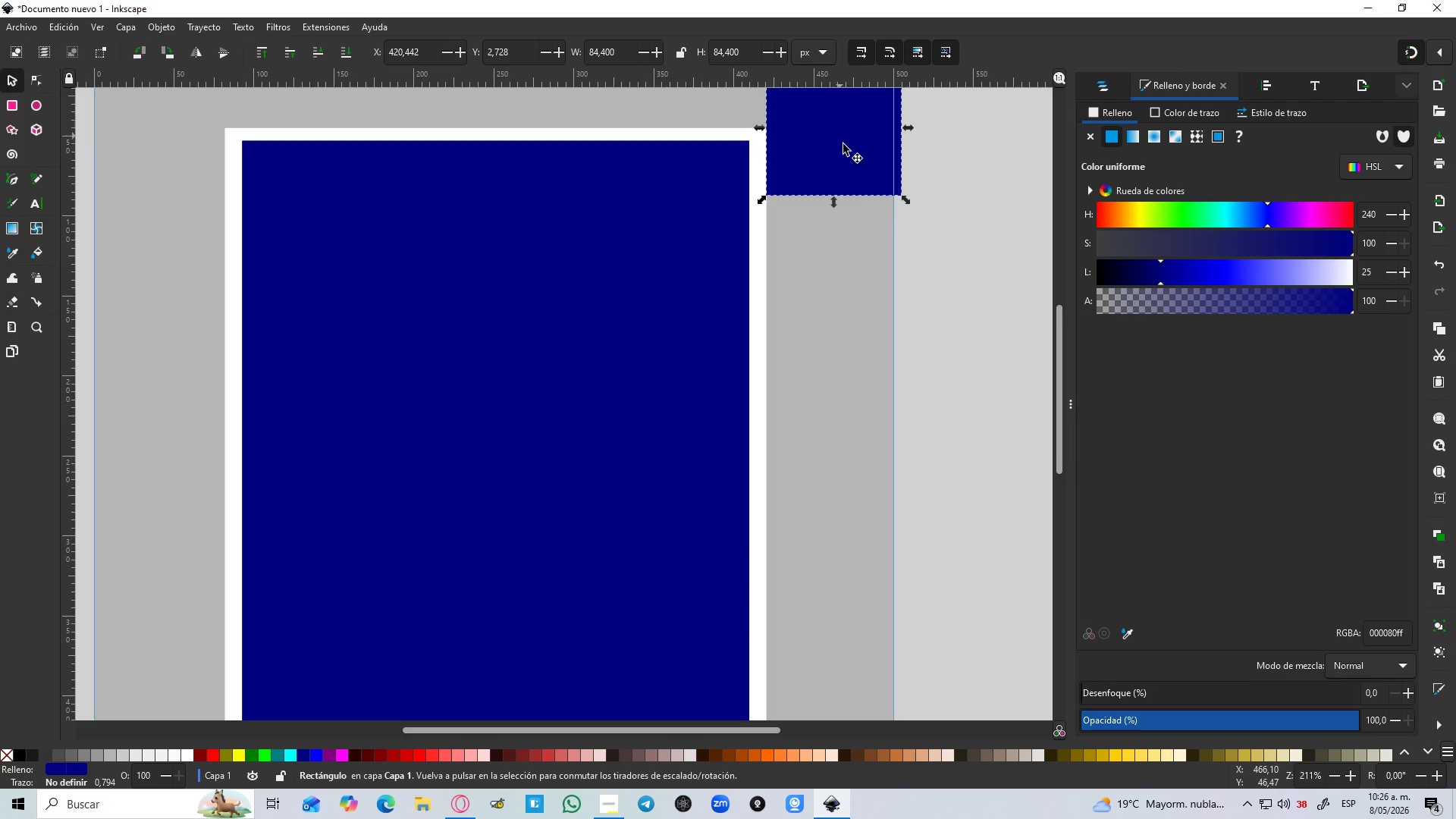 
scroll: coordinate [844, 146], scroll_direction: up, amount: 2.0
 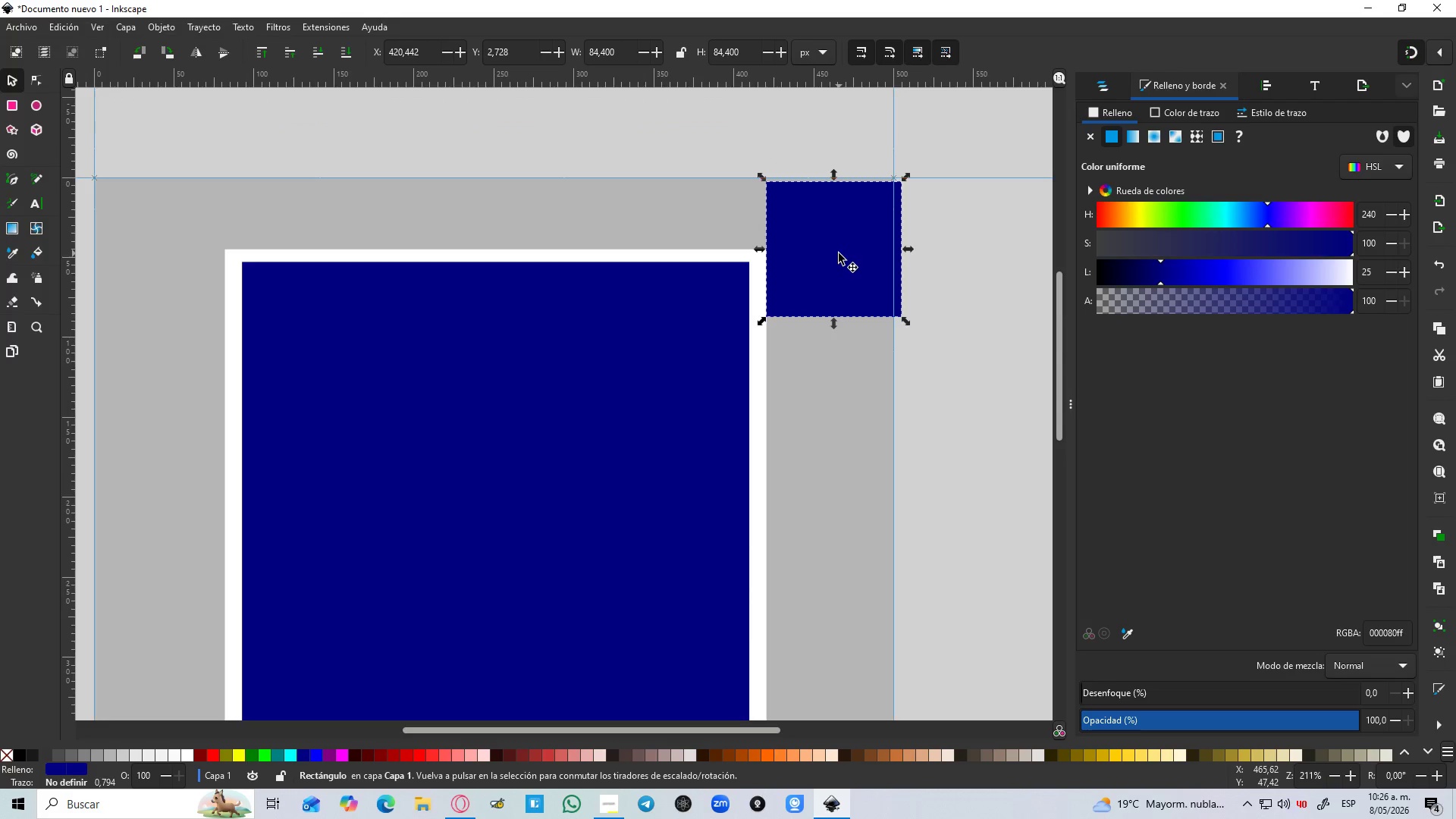 
left_click_drag(start_coordinate=[839, 253], to_coordinate=[764, 255])
 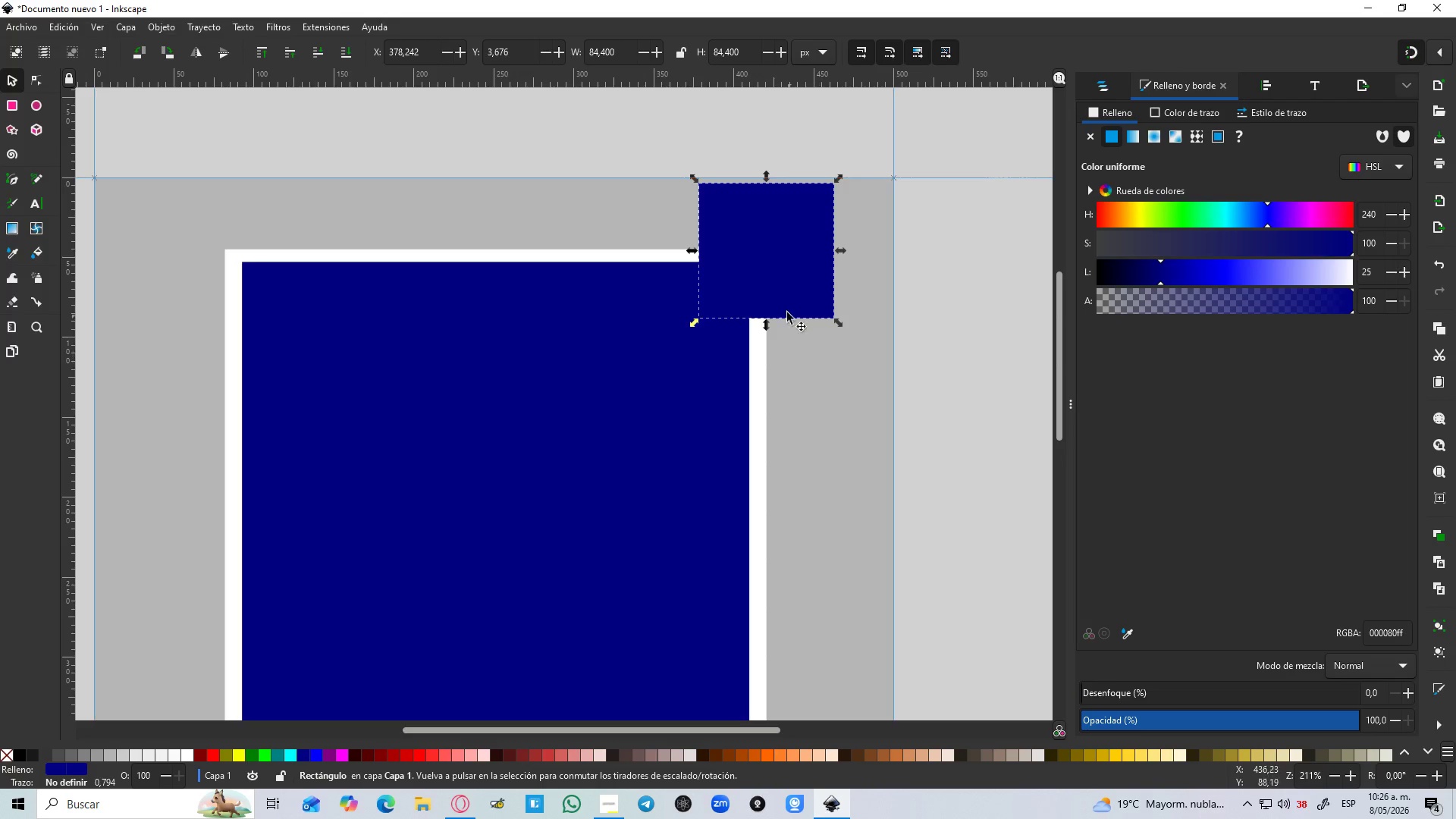 
left_click_drag(start_coordinate=[769, 280], to_coordinate=[727, 321])
 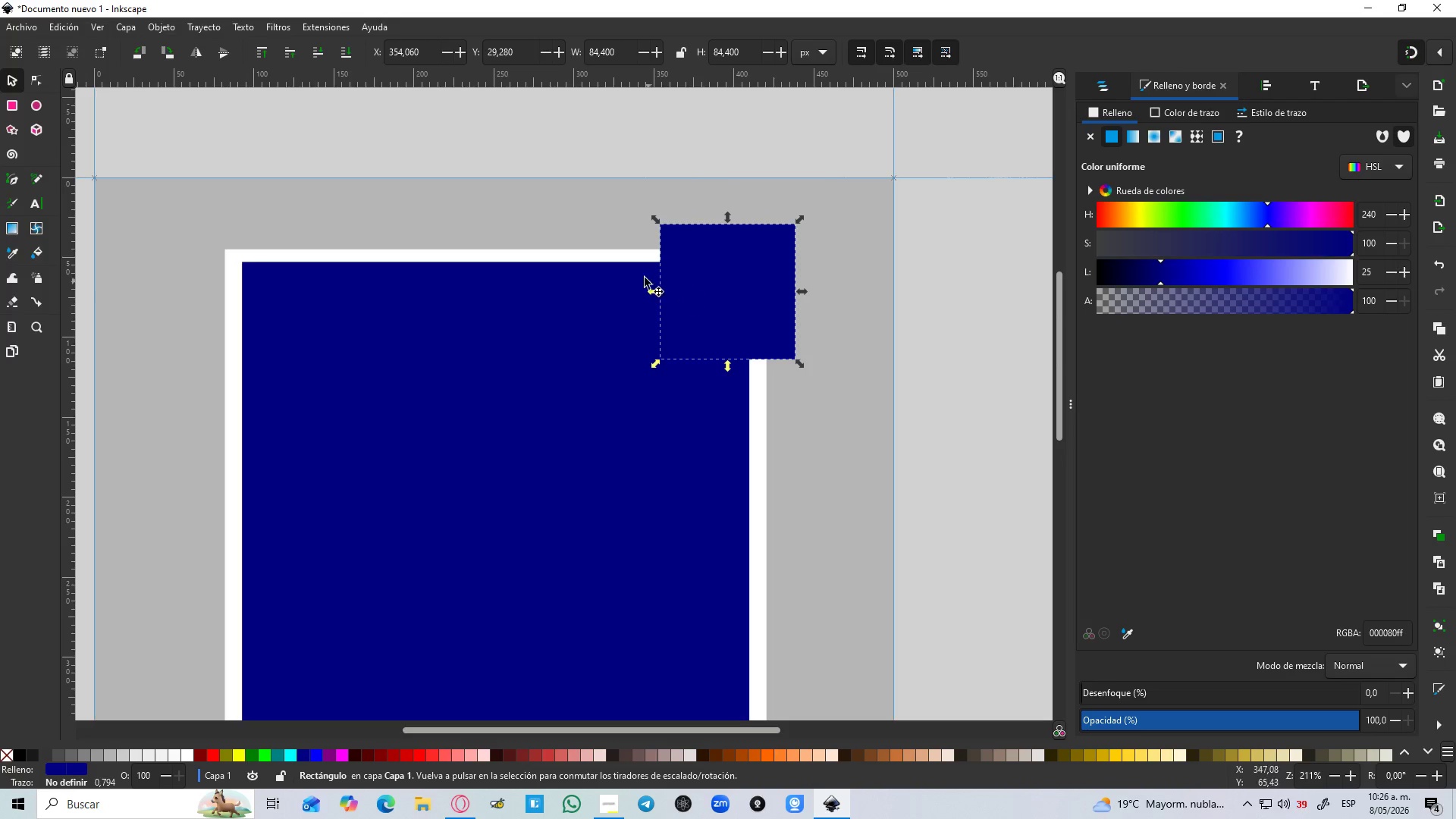 
hold_key(key=ShiftLeft, duration=0.97)
left_click([620, 249])
 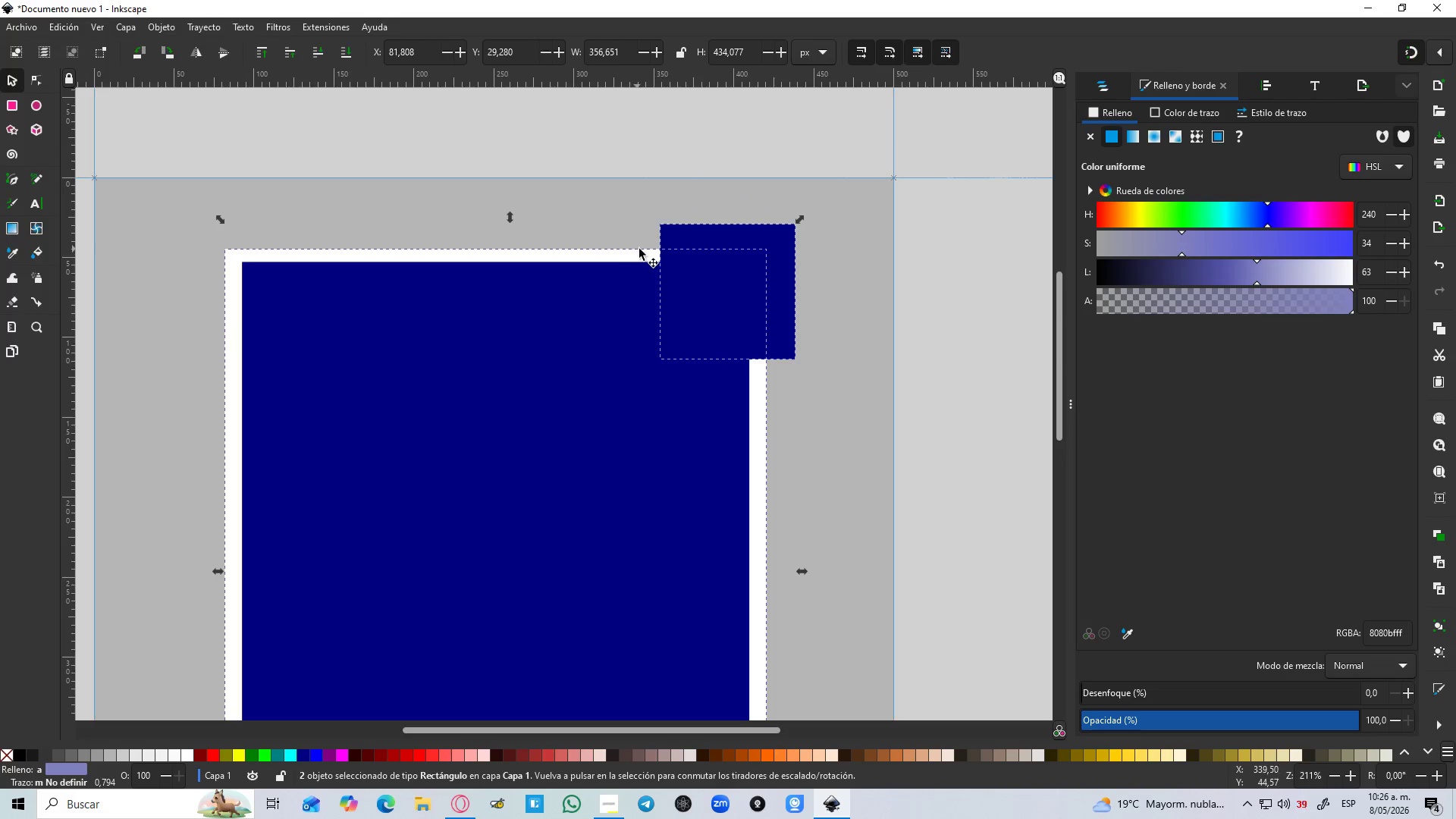 
hold_key(key=ControlLeft, duration=1.5)
 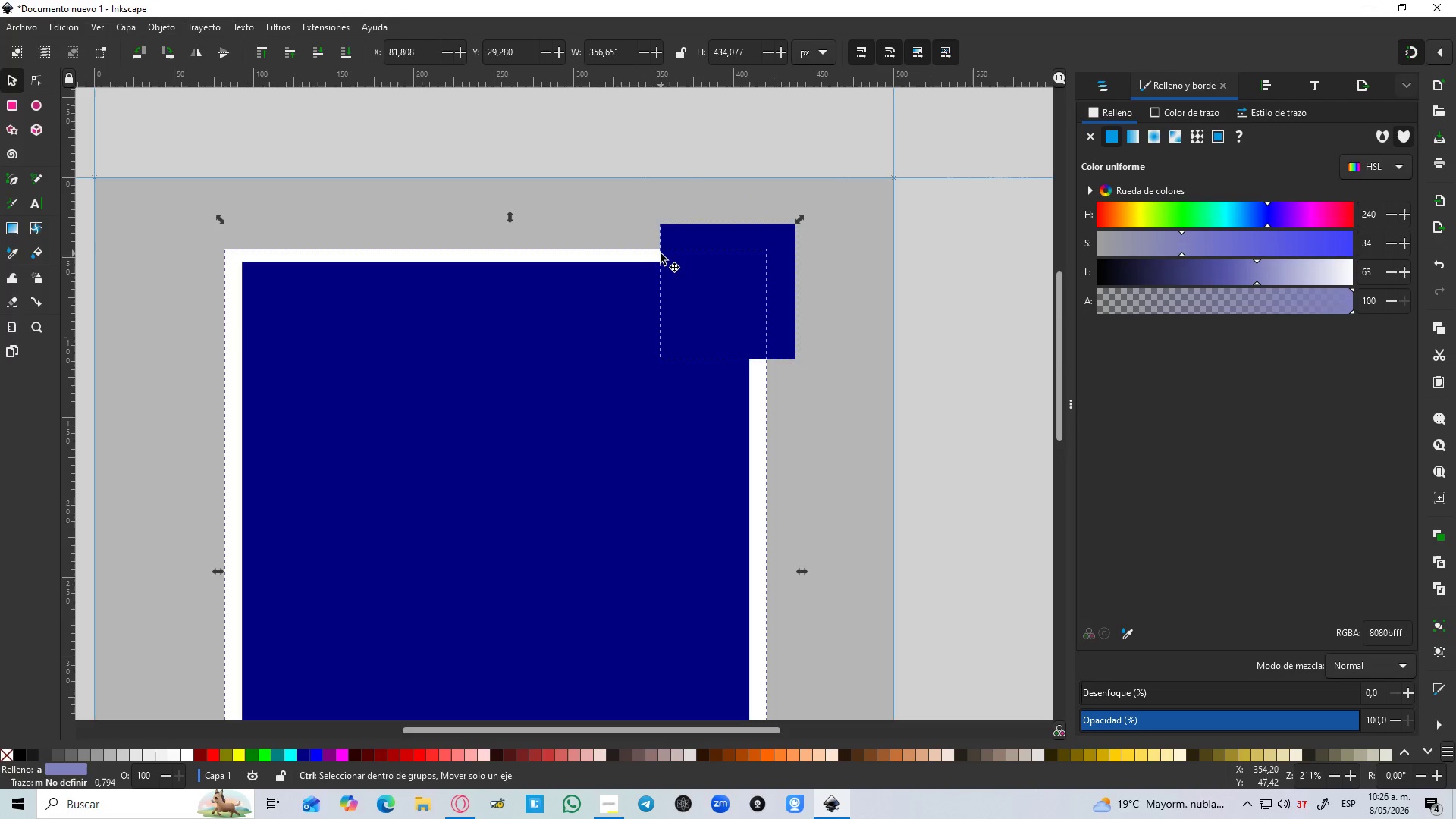 
key(Control+NumpadSubtract)
 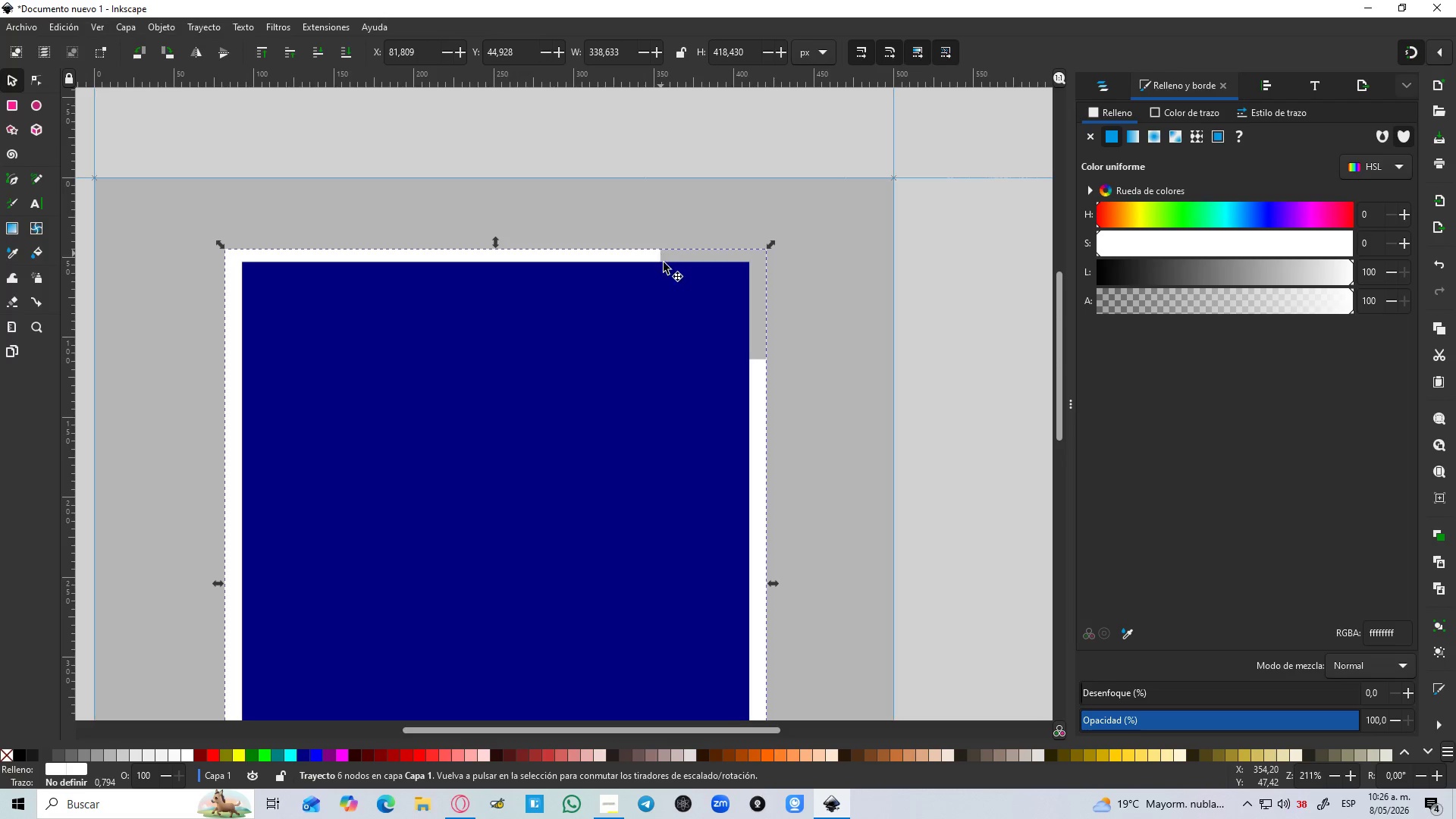 
left_click([679, 285])
 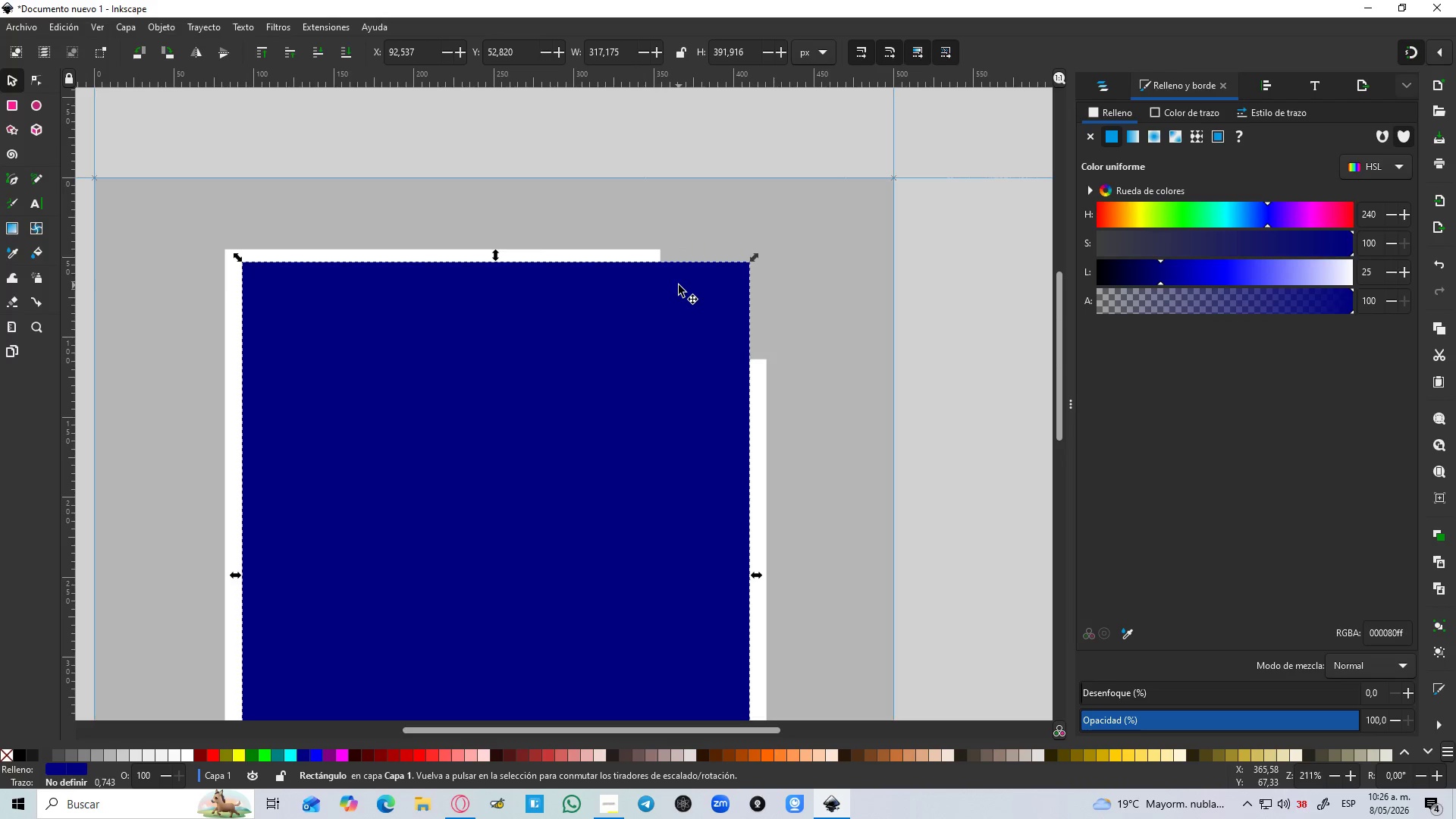 
key(Delete)
 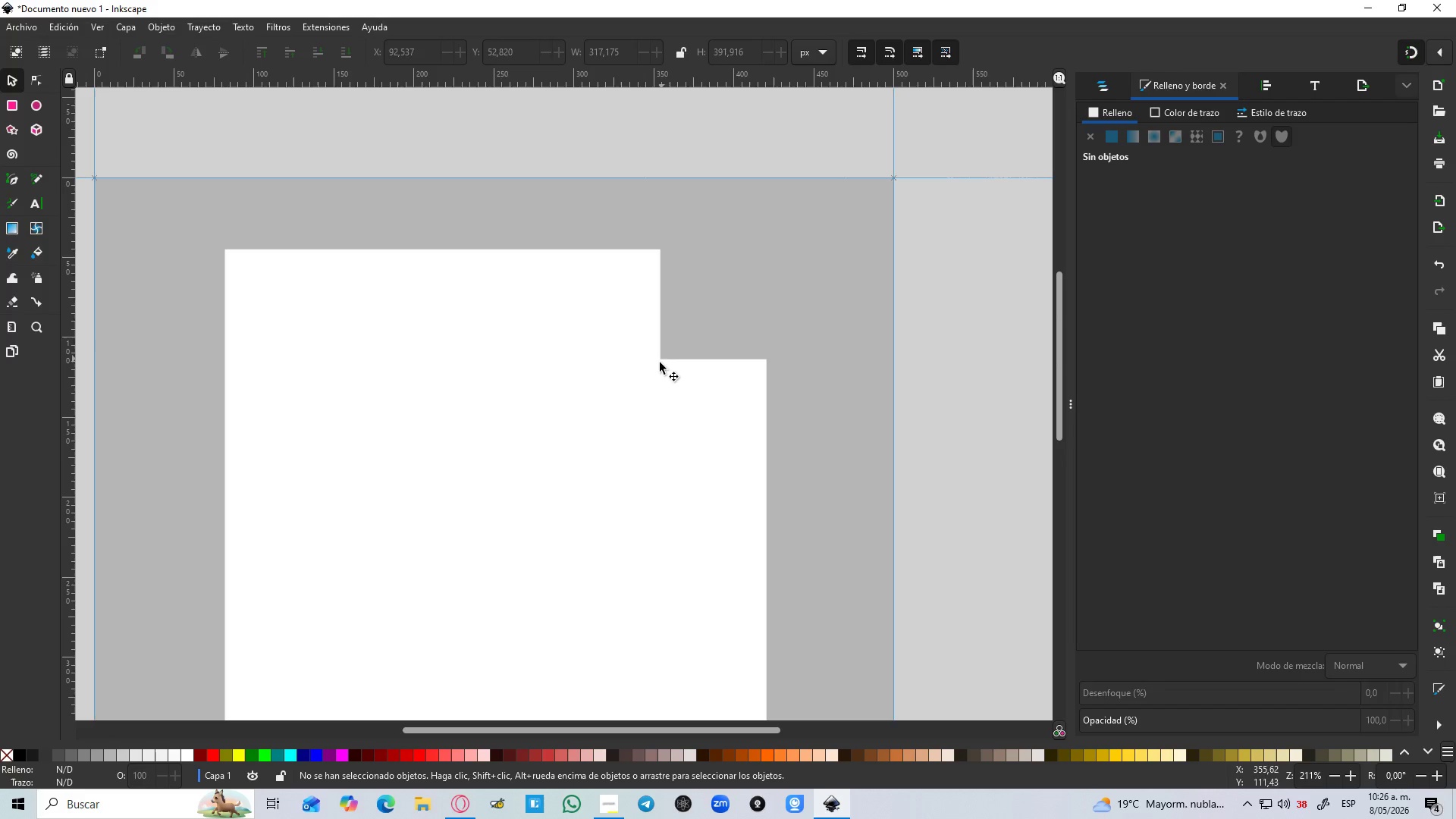 
left_click([659, 362])
 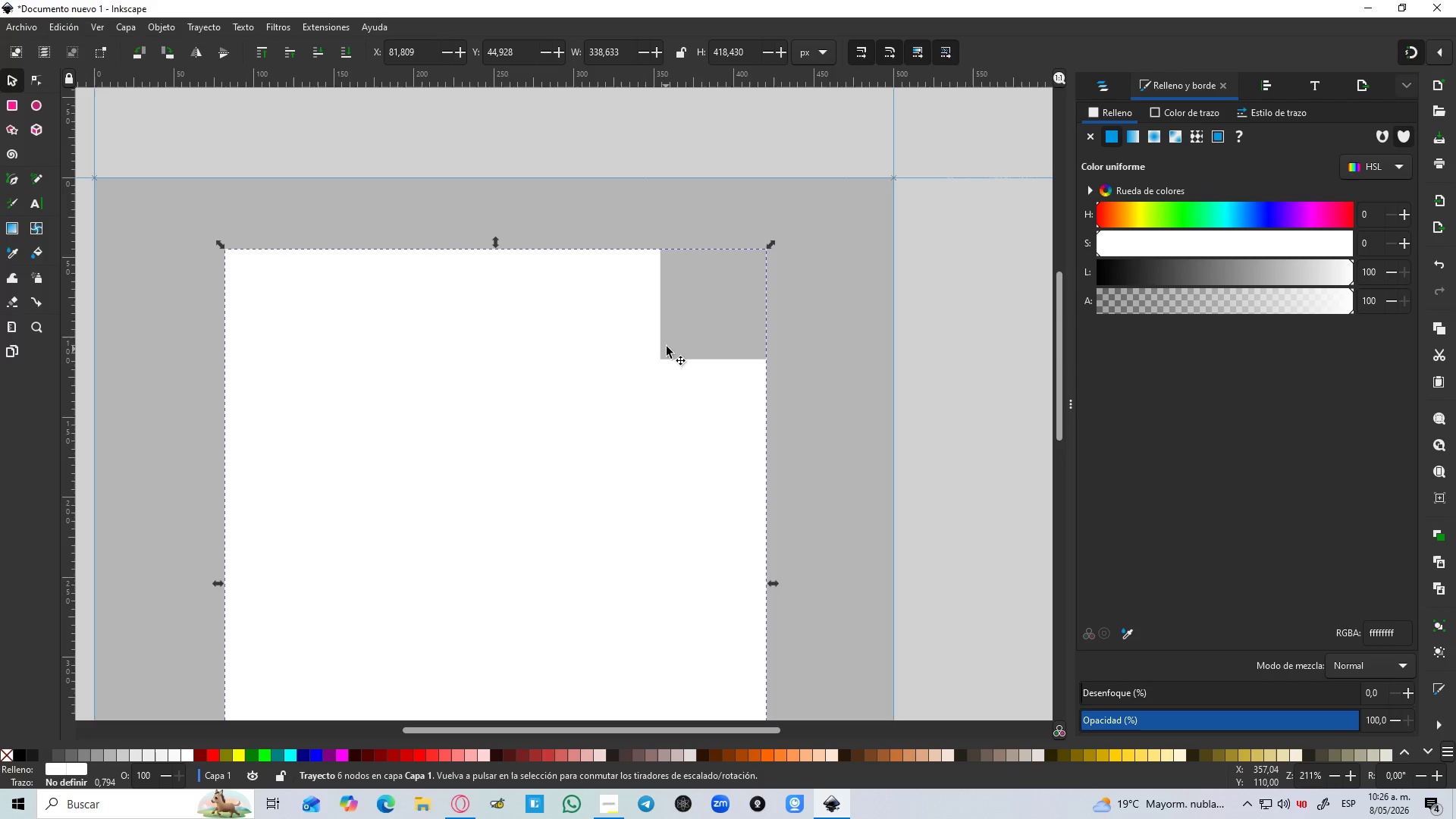 
key(Control+G)
 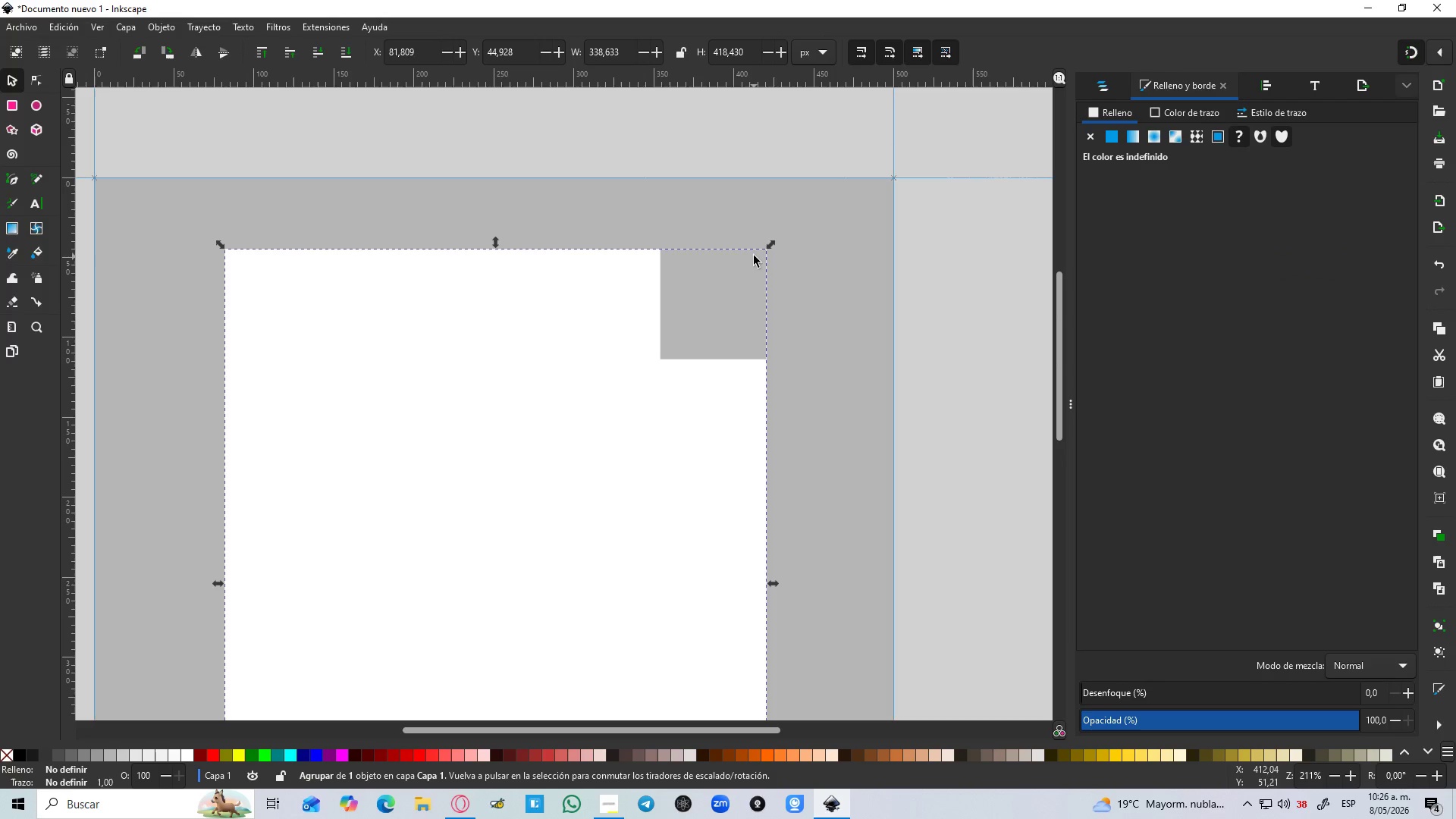 
hold_key(key=ControlLeft, duration=1.86)
left_click_drag(start_coordinate=[770, 243], to_coordinate=[751, 259])
 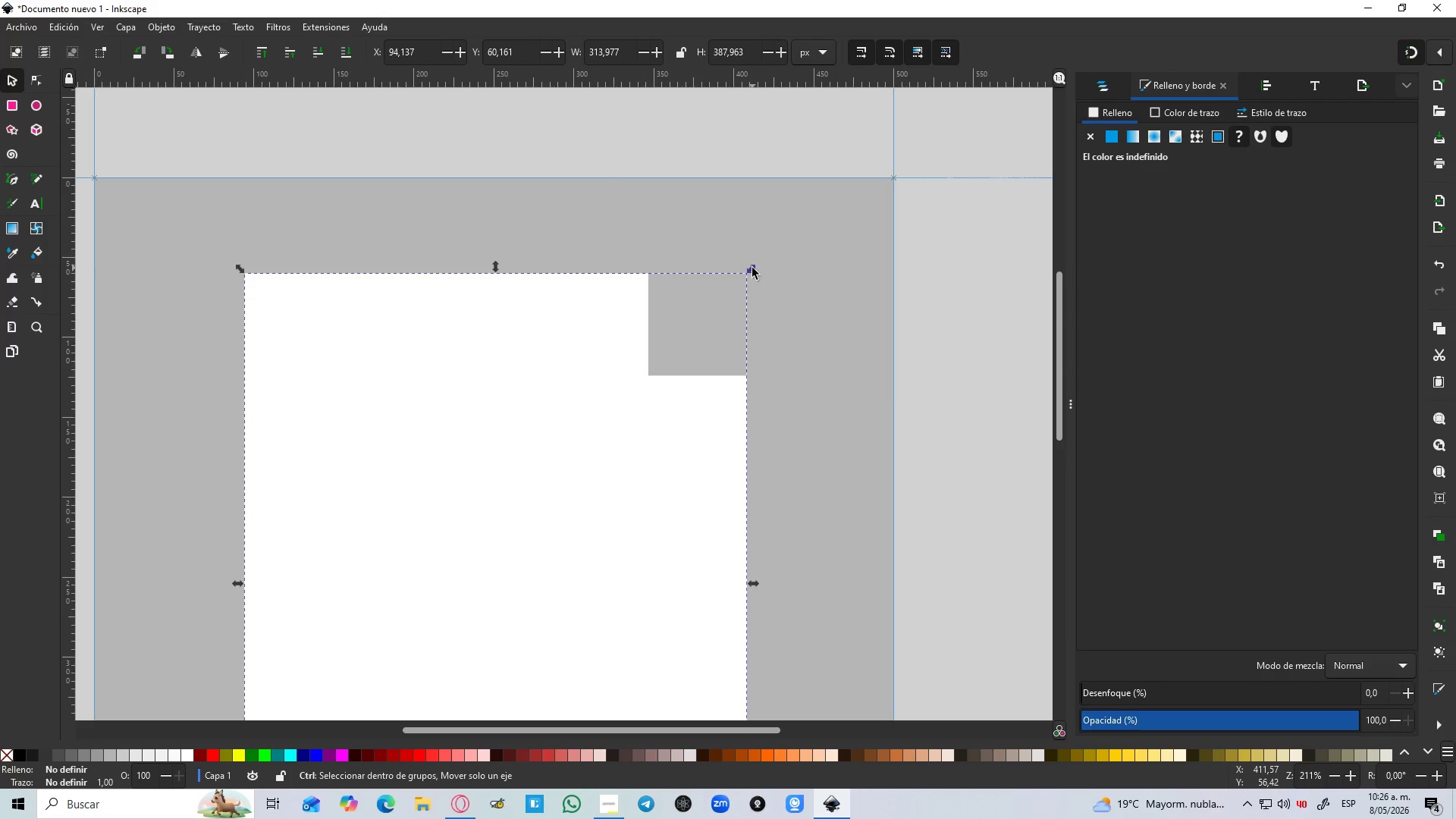 
hold_key(key=ShiftLeft, duration=0.89)
 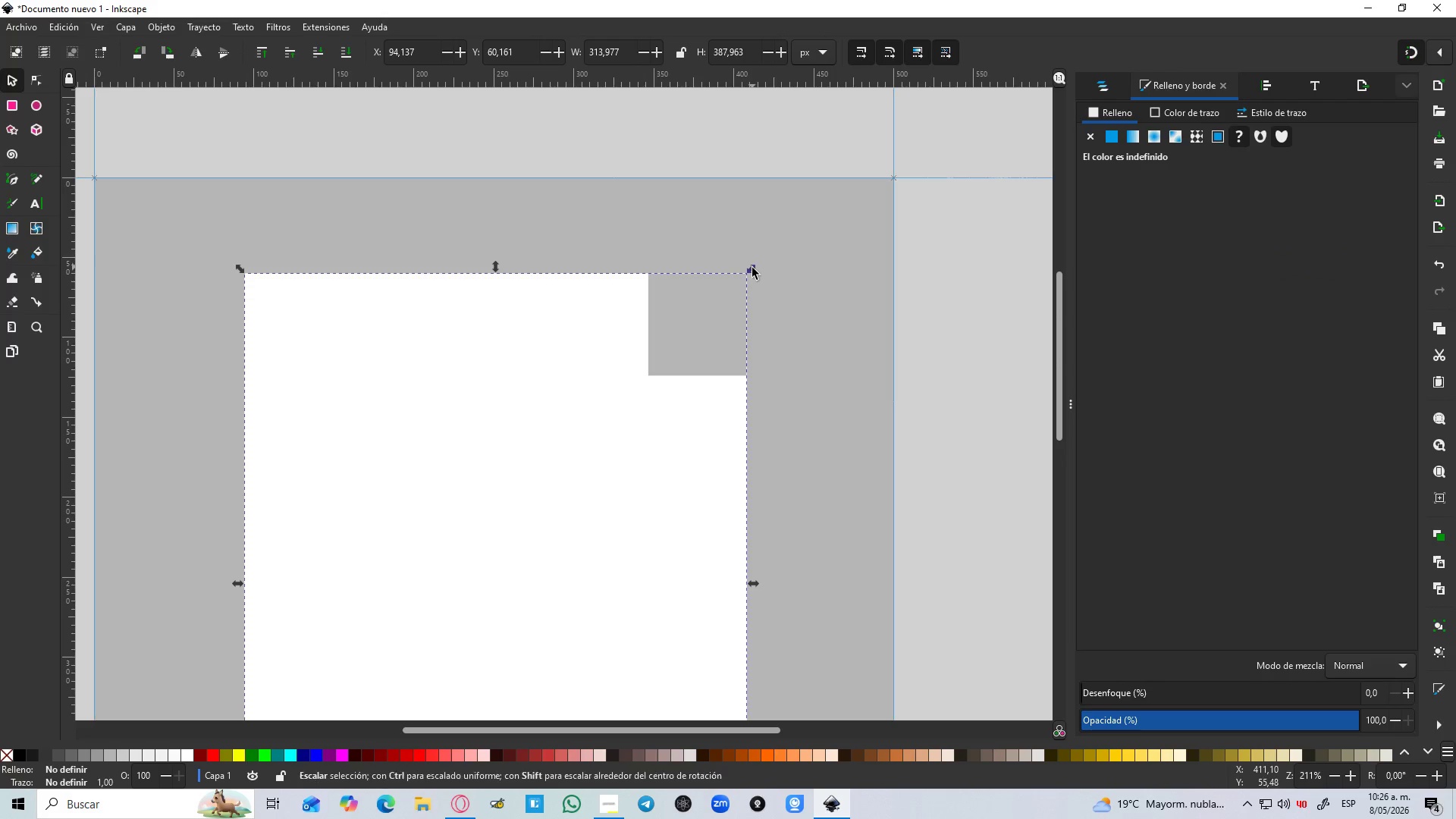 
key(Control+Z)
 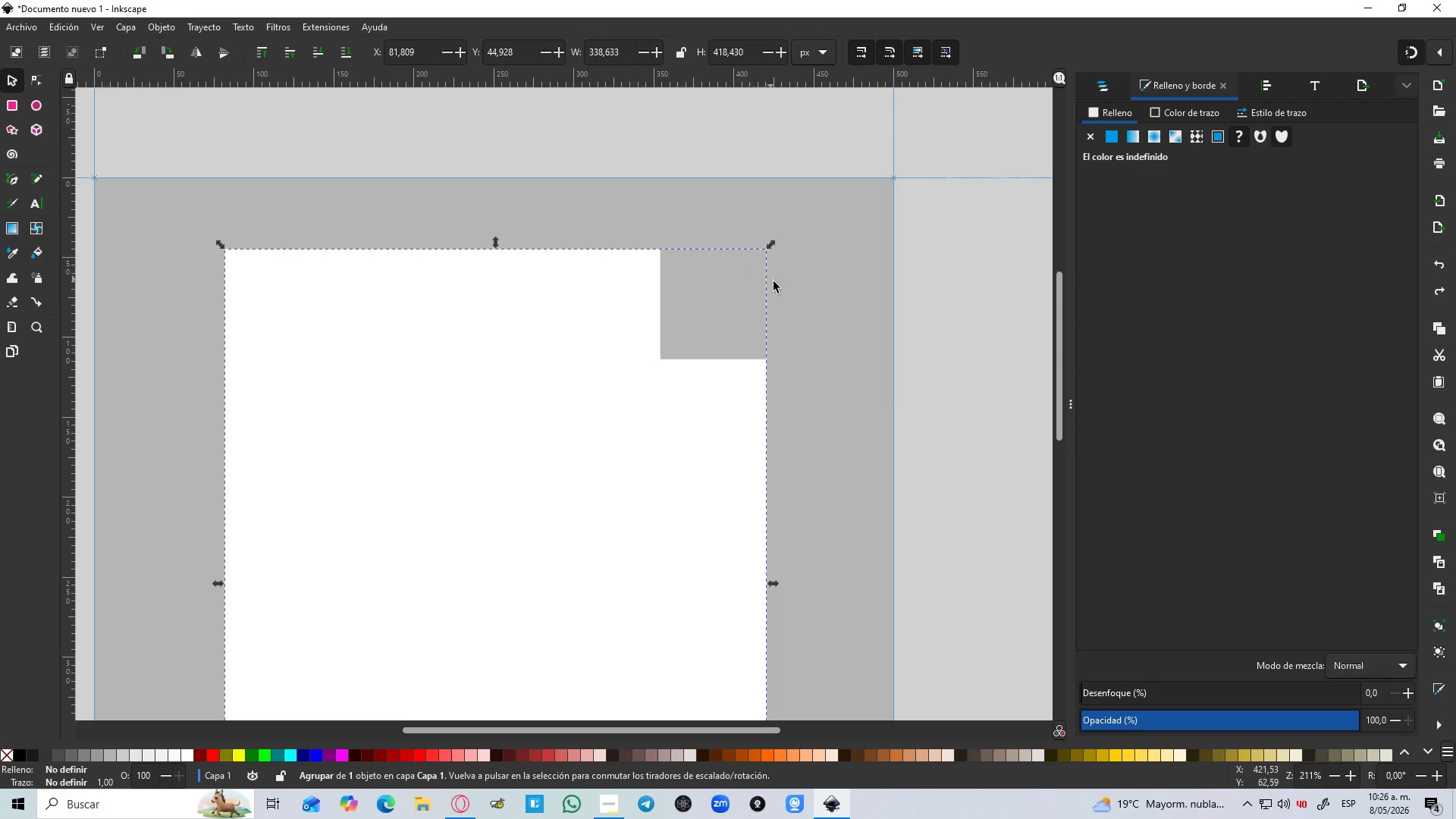 
hold_key(key=ControlLeft, duration=0.5)
scroll: coordinate [780, 285], scroll_direction: down, amount: 6.0
 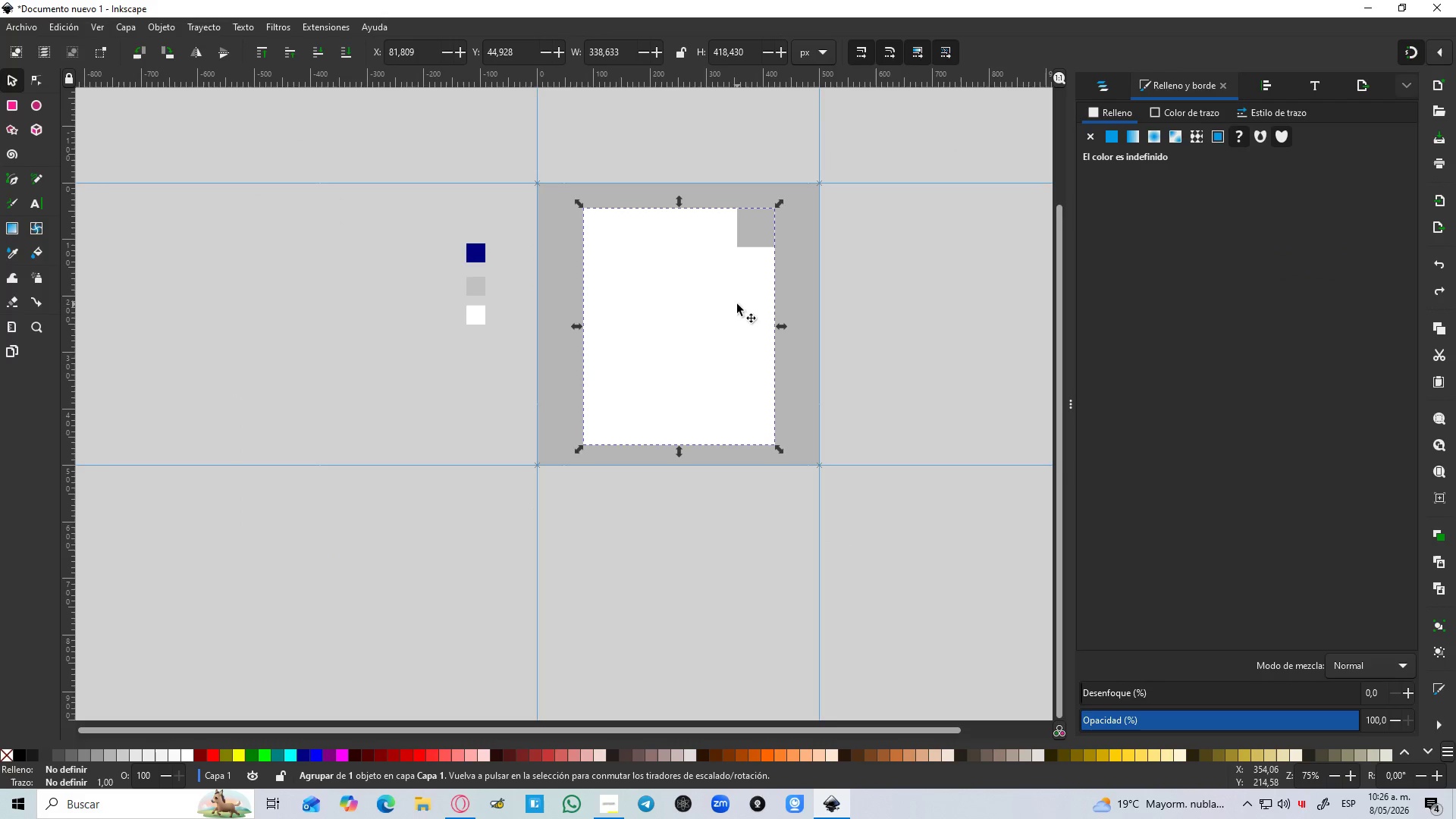 
left_click([1115, 80])
 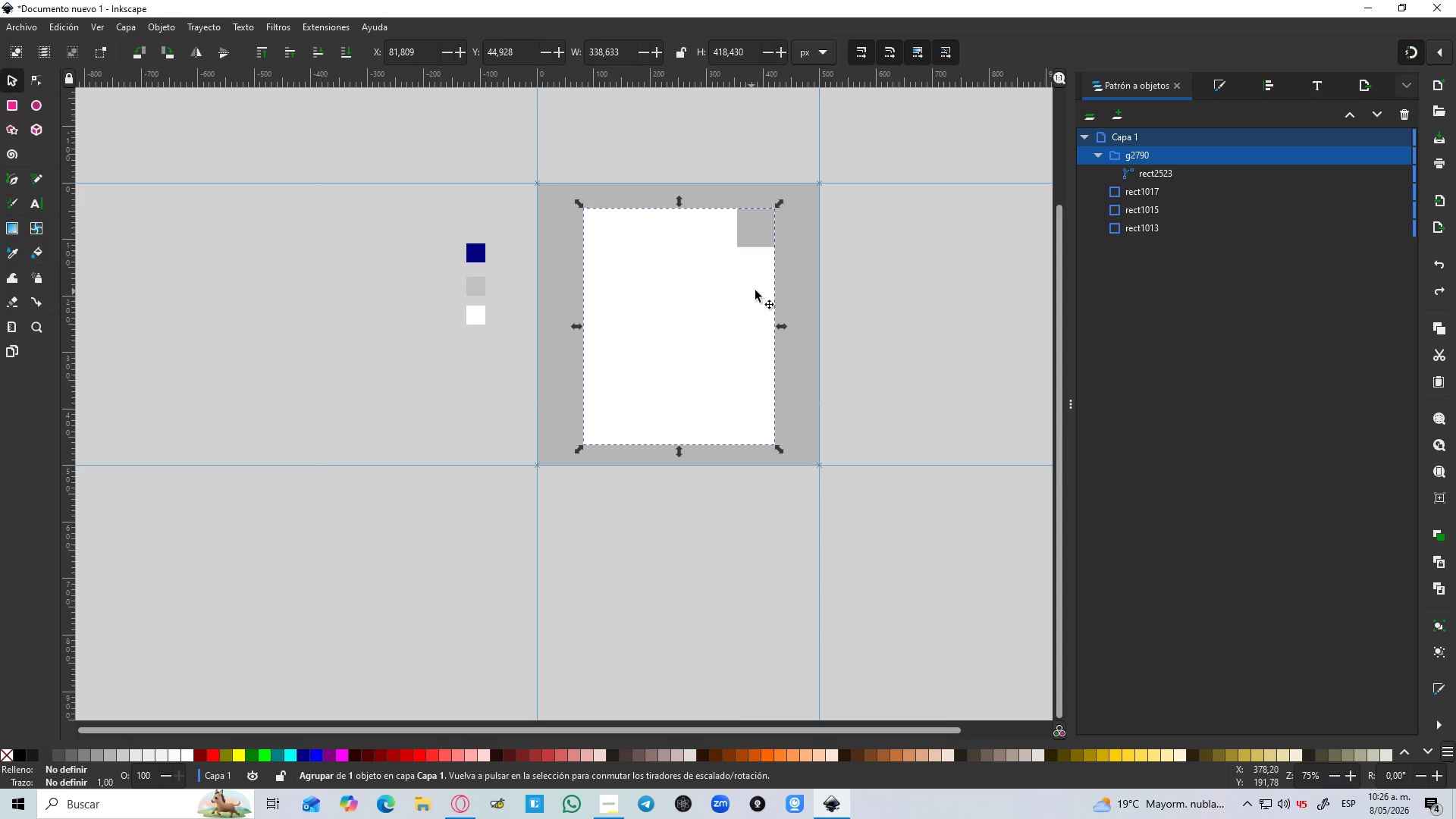 
right_click([1153, 155])
 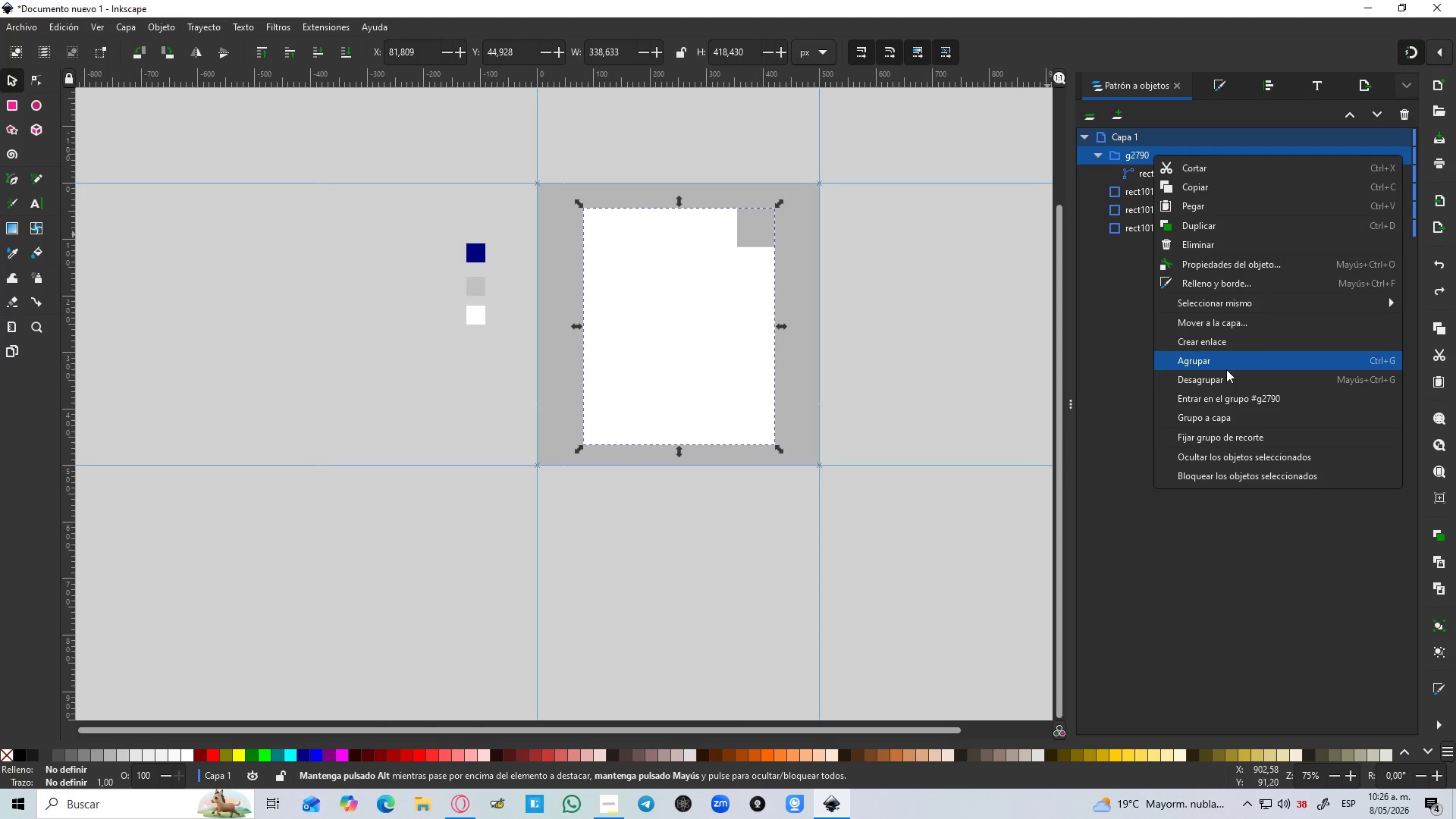 
left_click([1221, 375])
 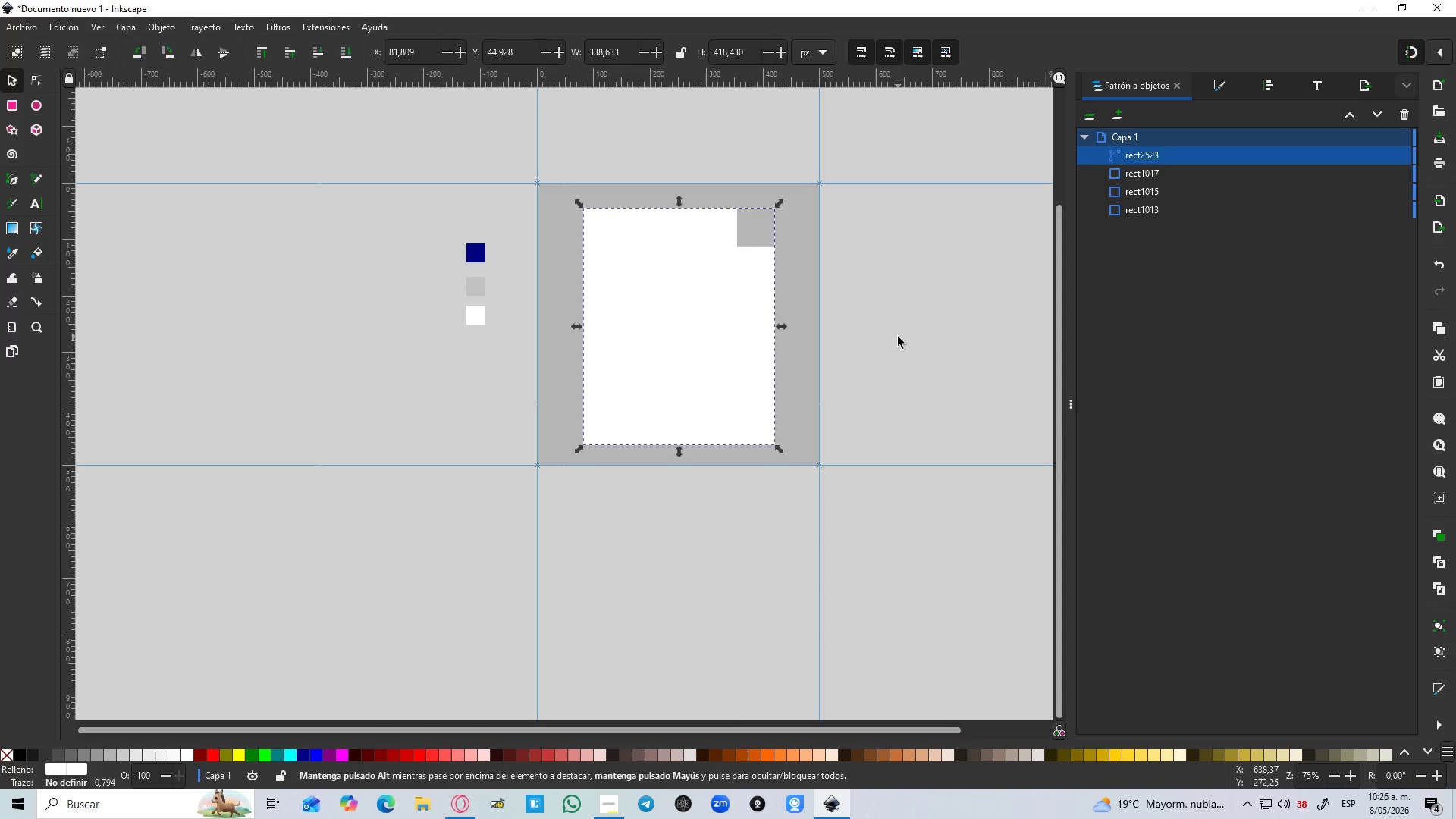 
double_click([686, 276])
 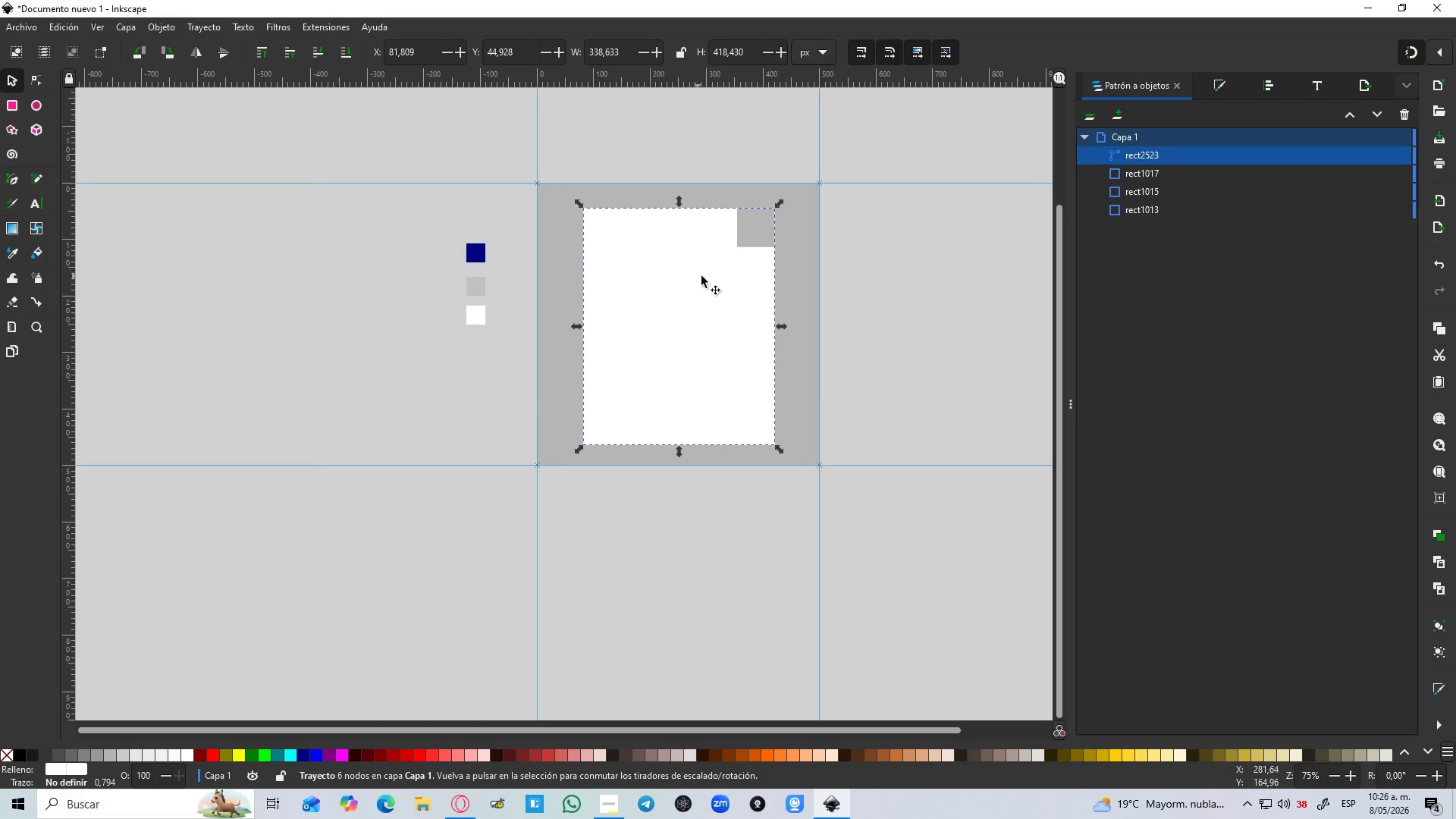 
key(Control+D)
 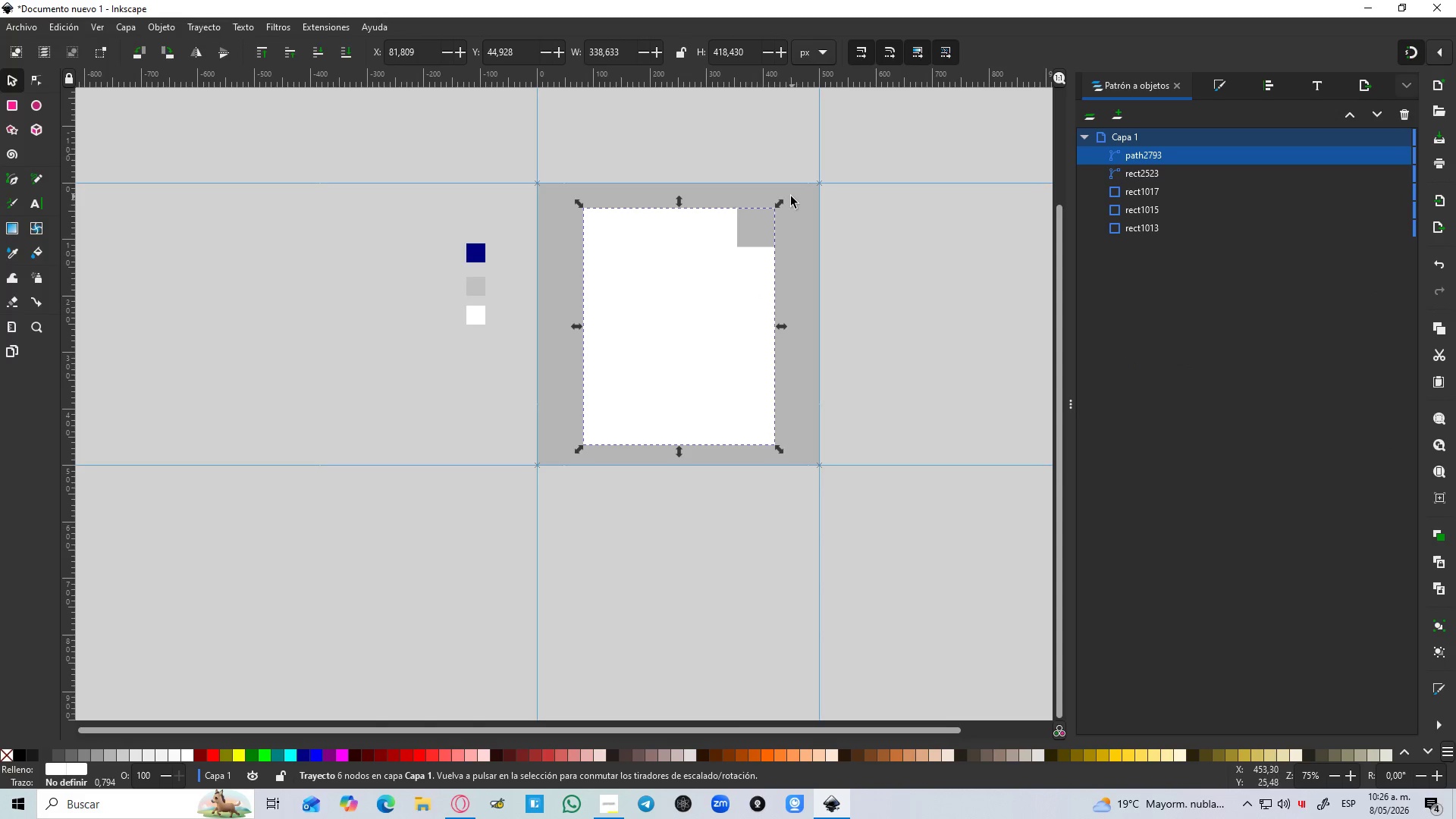 
hold_key(key=ControlLeft, duration=2.42)
left_click_drag(start_coordinate=[780, 203], to_coordinate=[764, 214])
 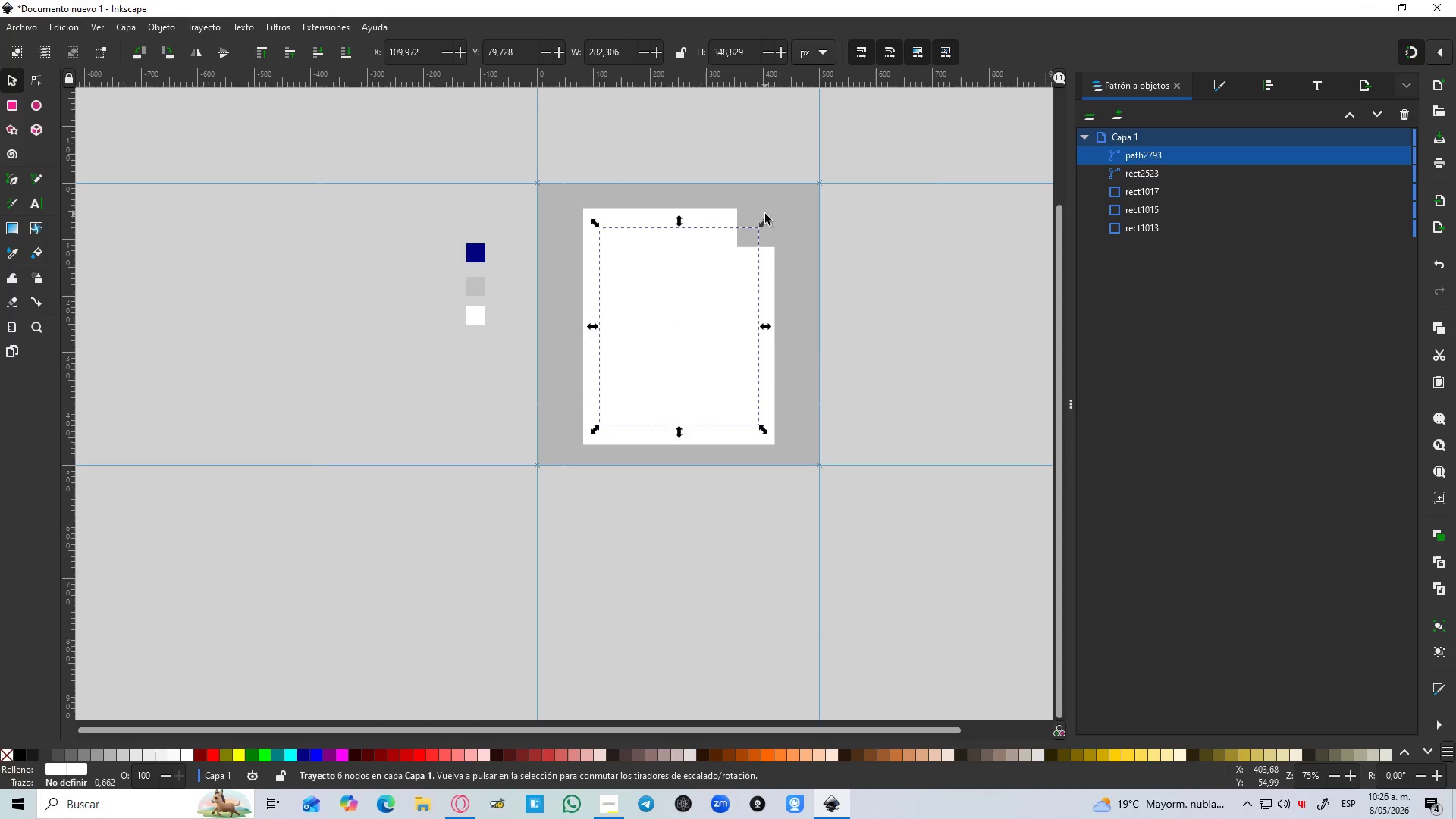 
hold_key(key=ShiftLeft, duration=1.5)
 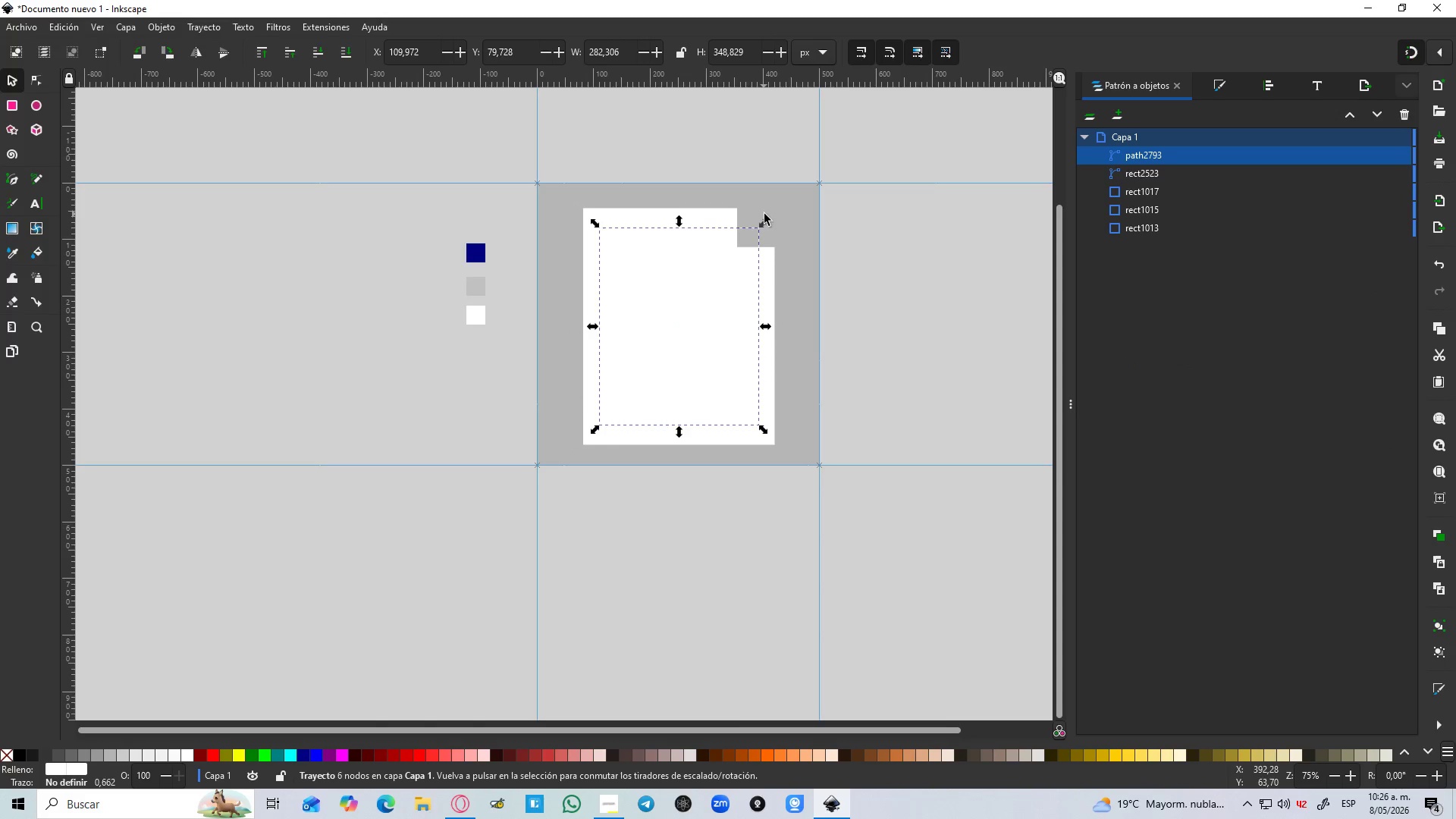 
hold_key(key=ShiftLeft, duration=0.48)
 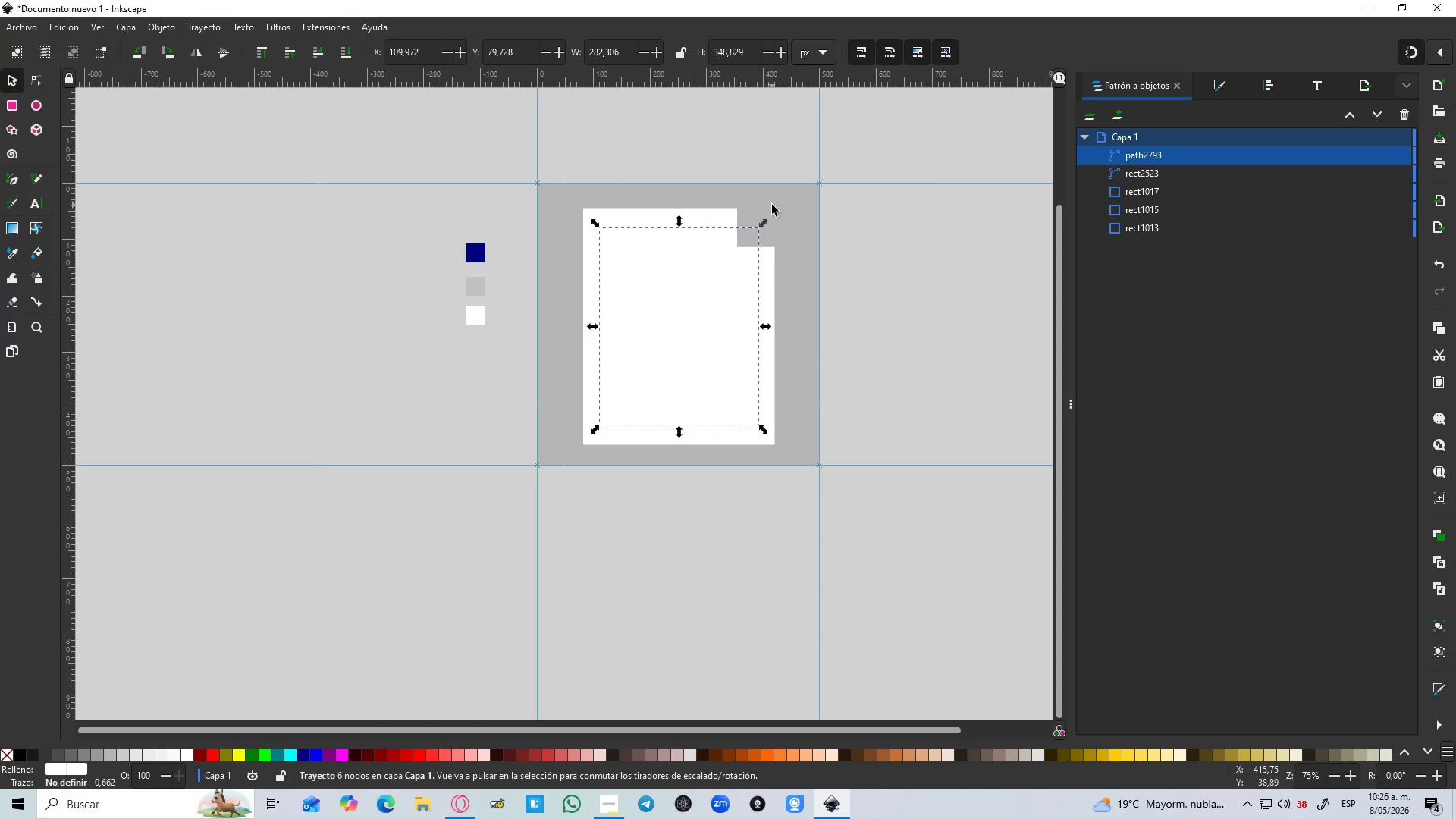 
key(Shift+5)
 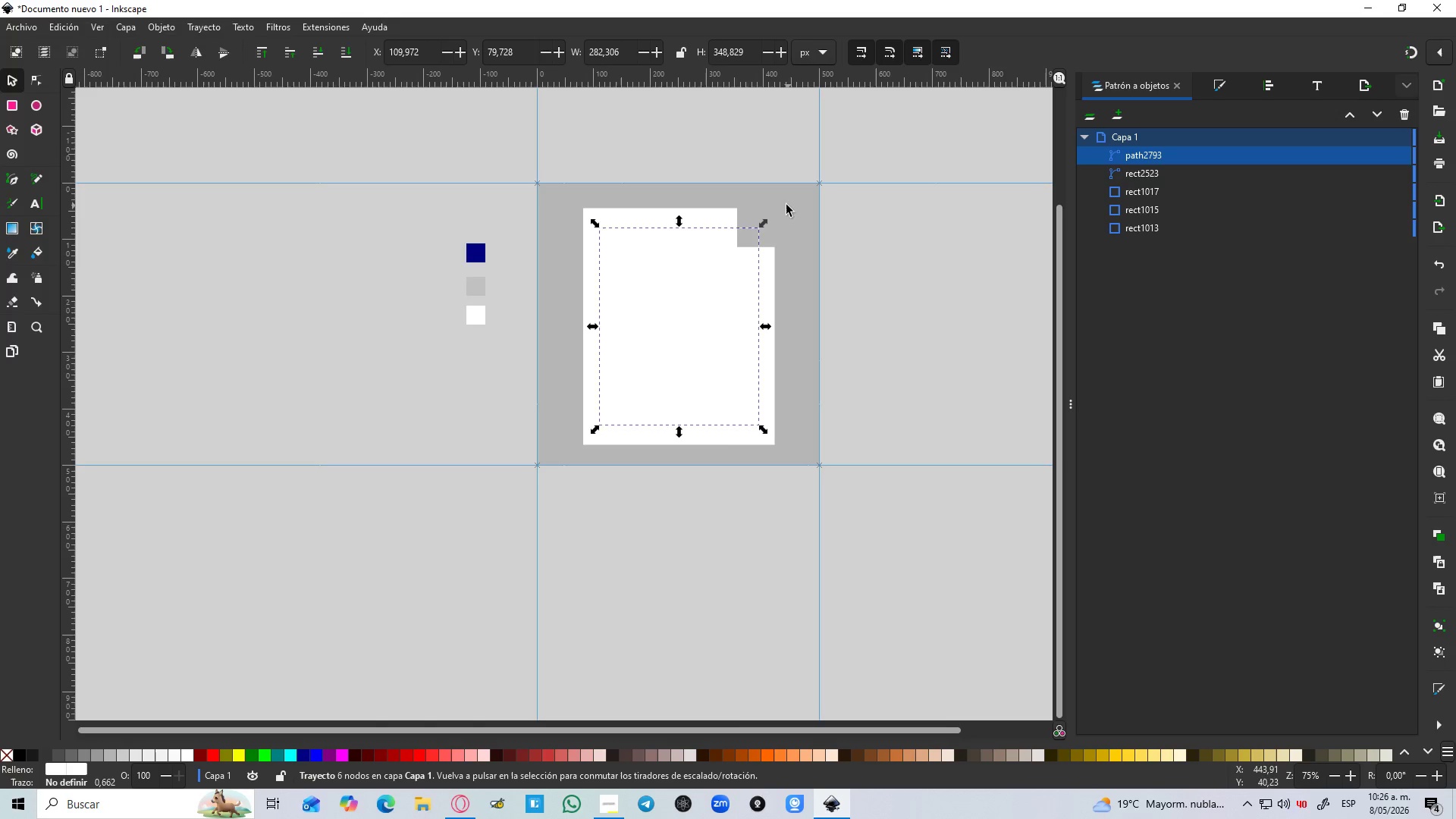 
key(D)
 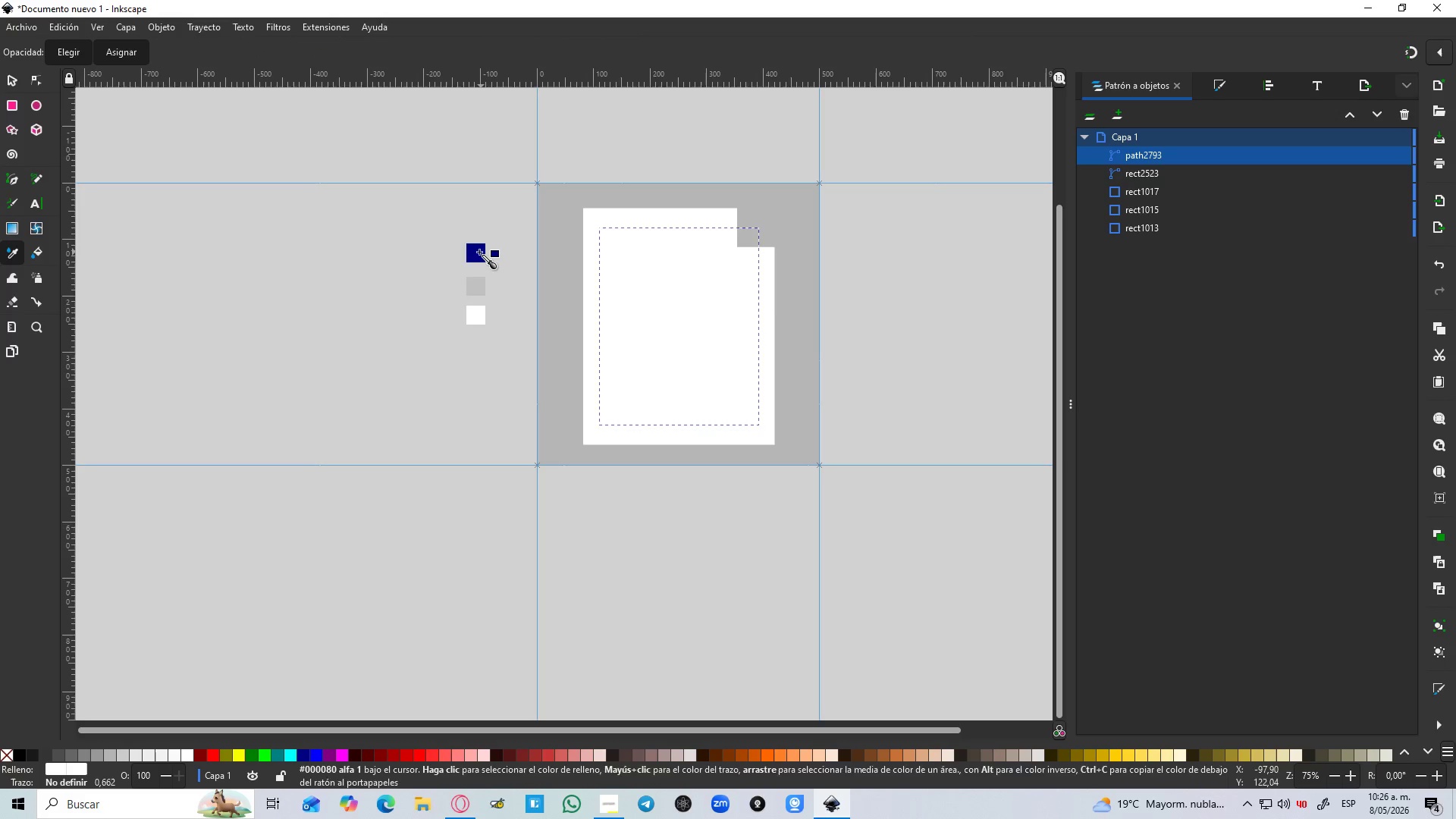 
left_click([478, 253])
 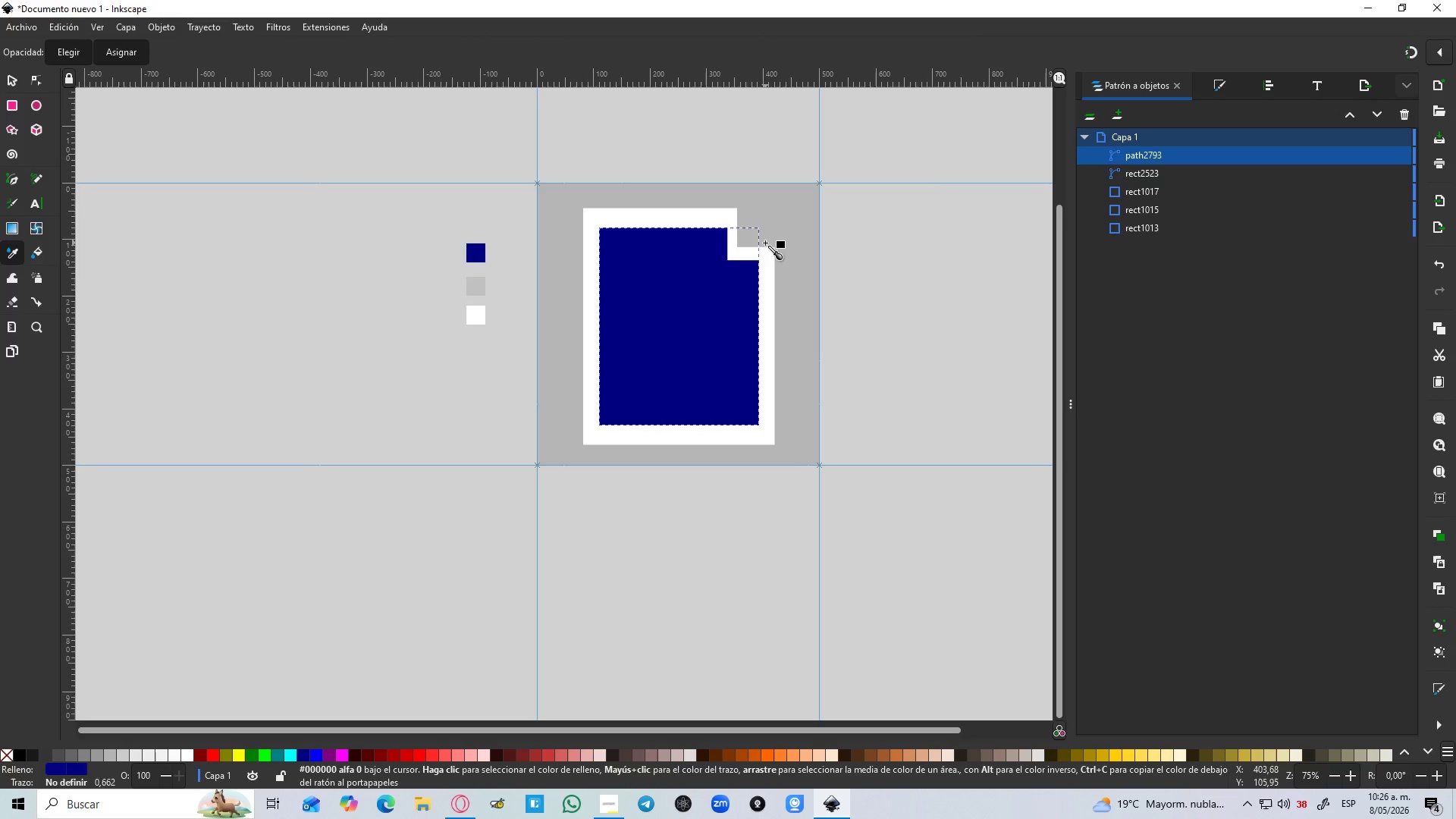 
hold_key(key=ControlLeft, duration=0.58)
scroll: coordinate [765, 243], scroll_direction: up, amount: 2.0
 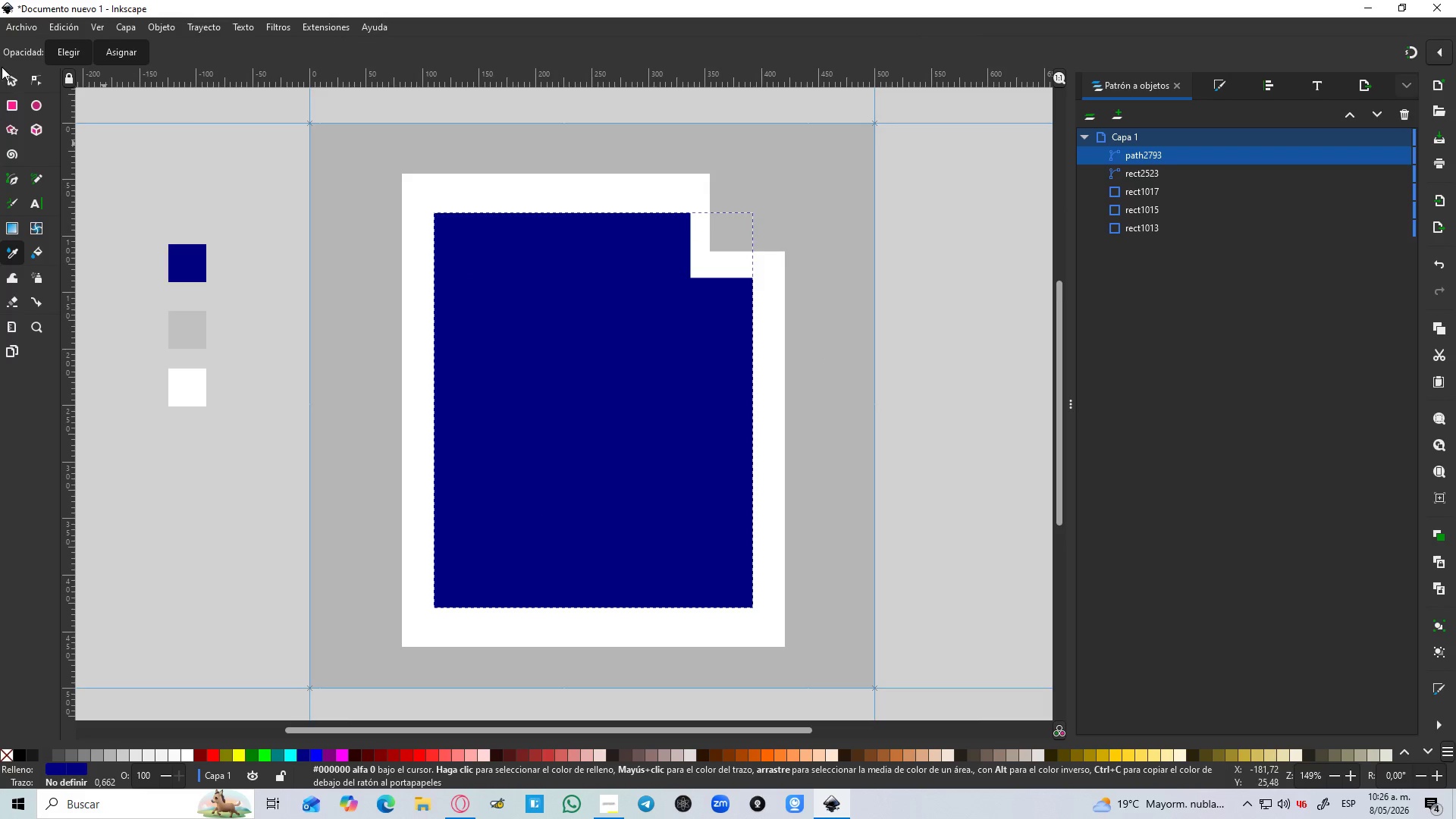 
left_click([8, 79])
 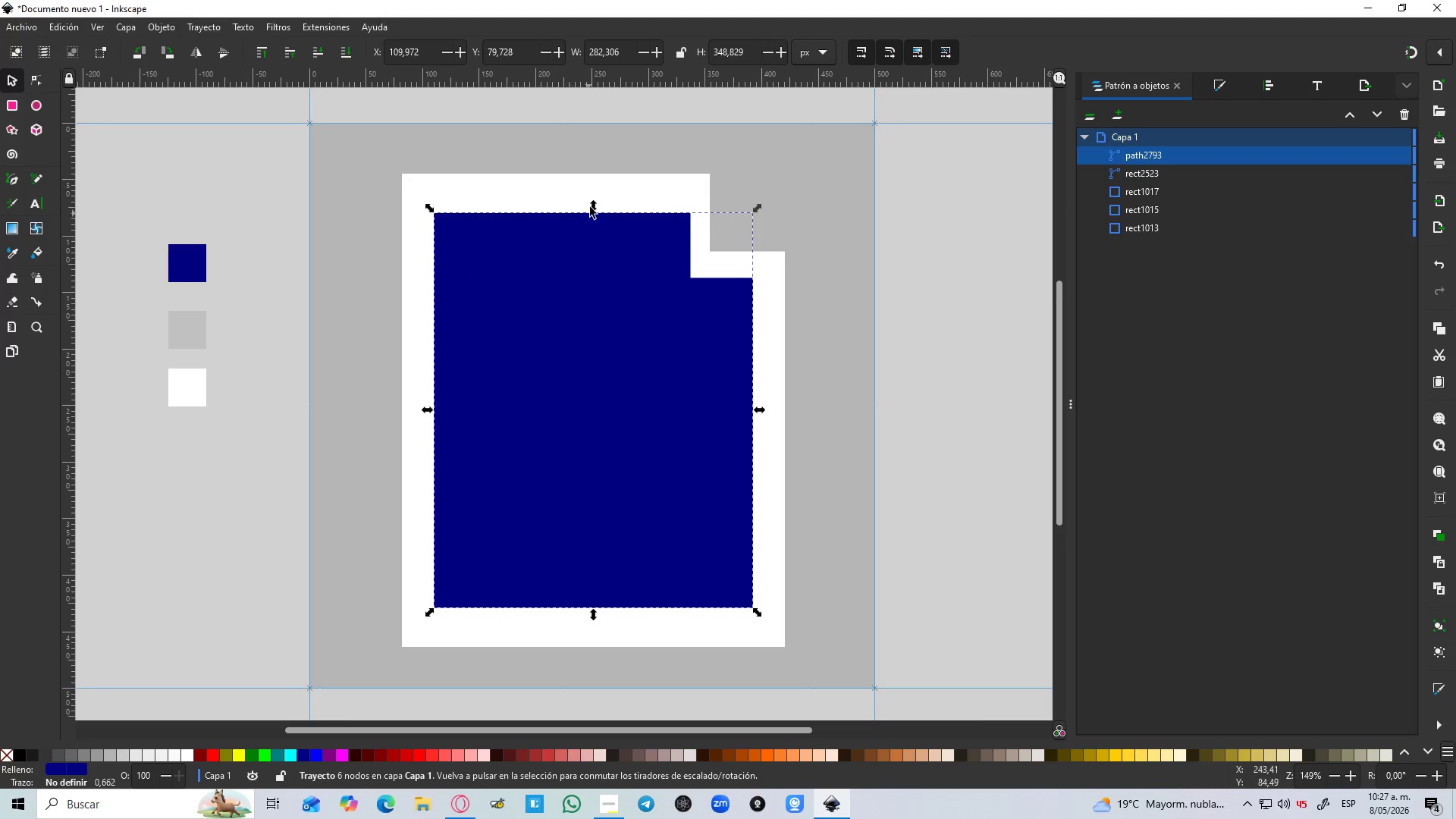 
left_click_drag(start_coordinate=[595, 203], to_coordinate=[593, 177])
 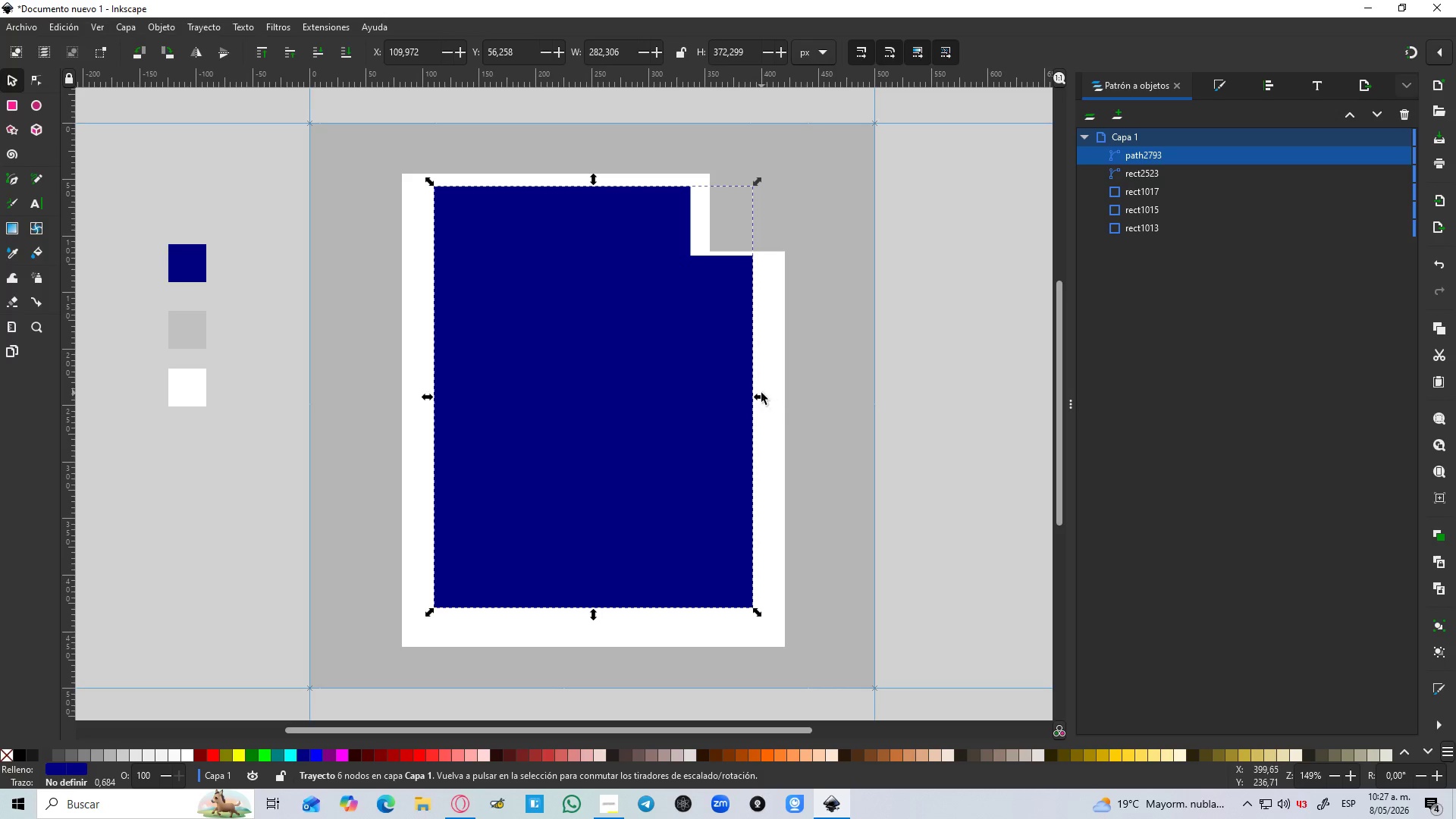 
left_click_drag(start_coordinate=[761, 398], to_coordinate=[780, 405])
 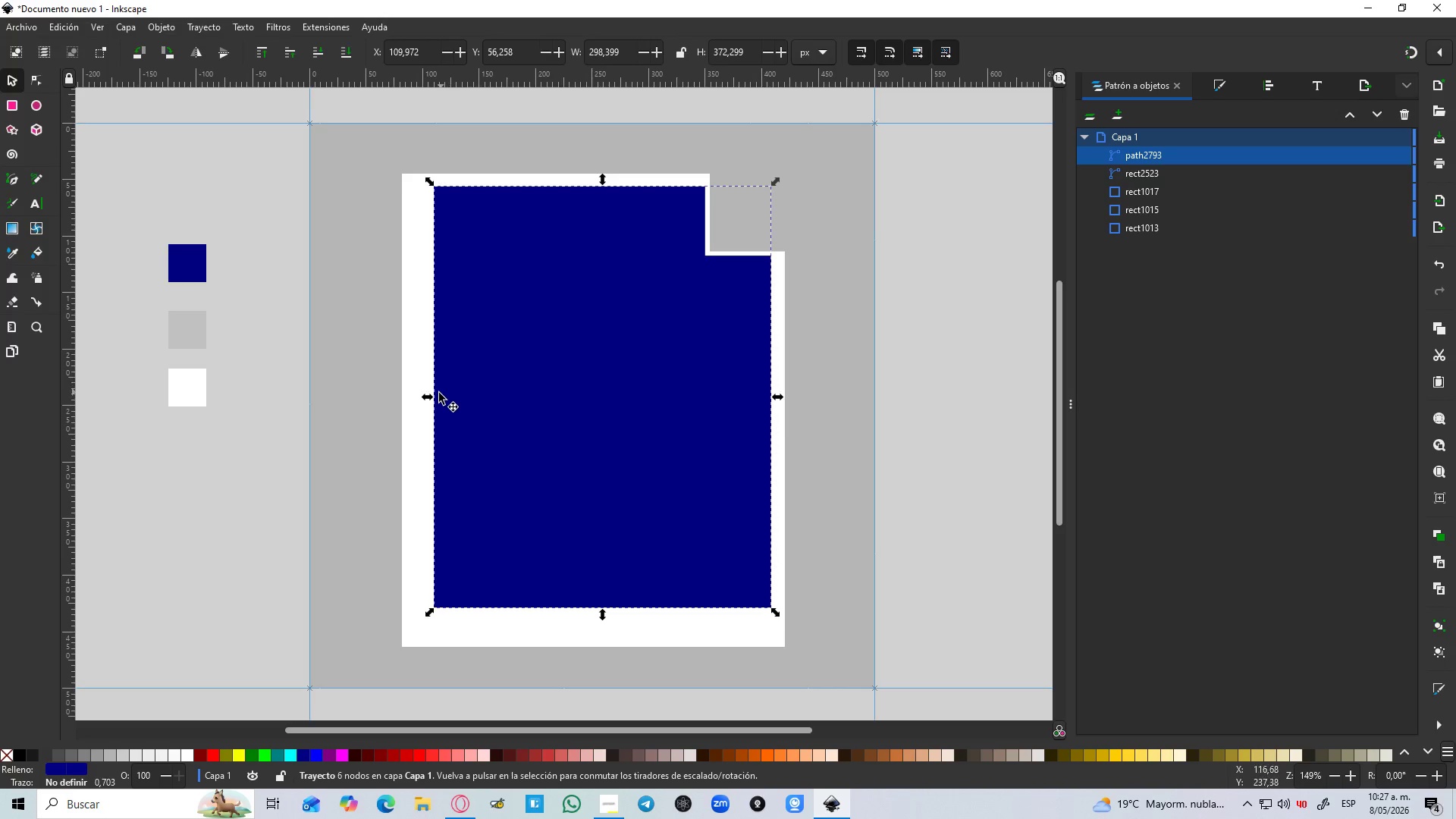 
left_click_drag(start_coordinate=[427, 399], to_coordinate=[408, 402])
 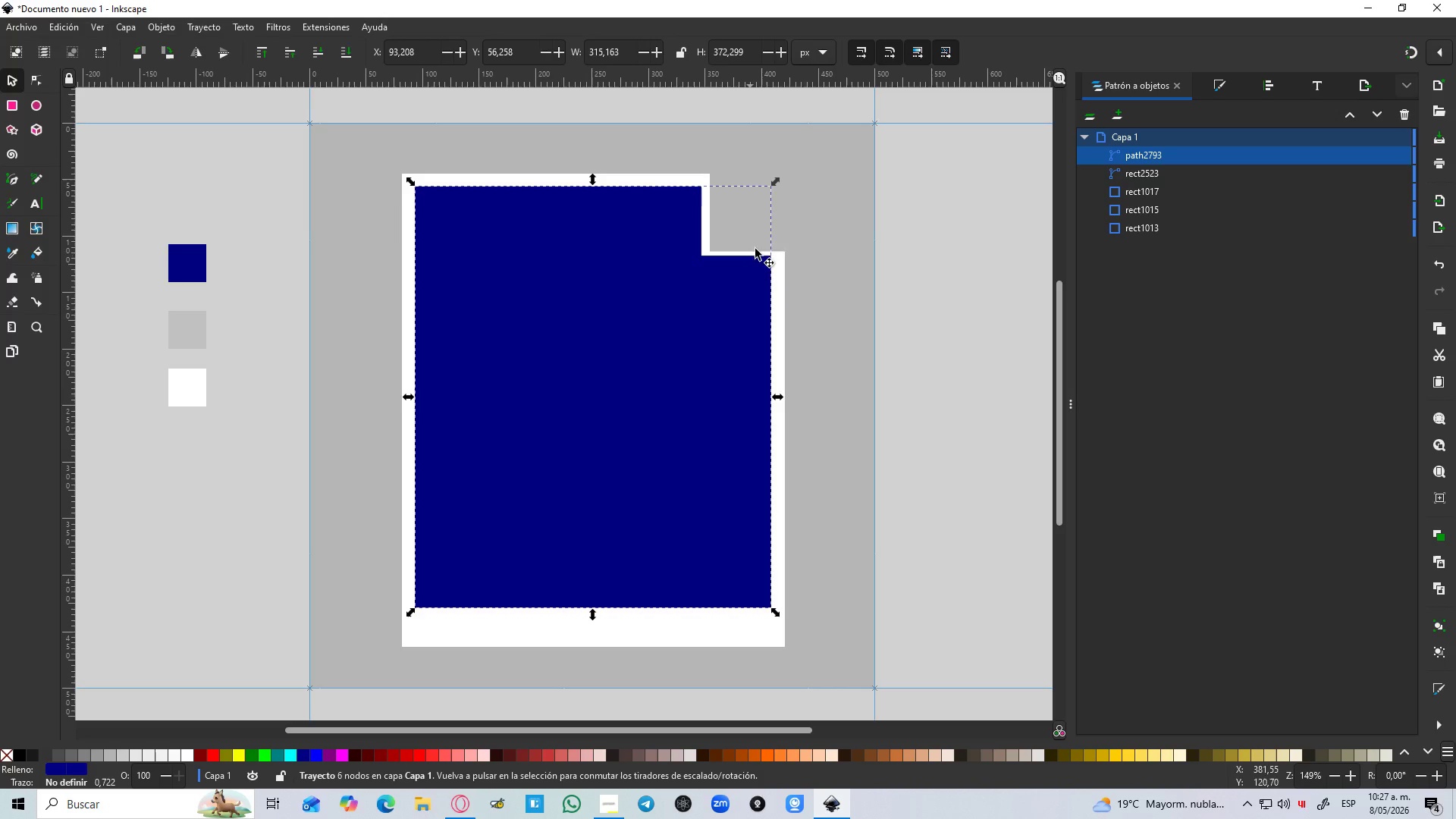 
hold_key(key=ControlLeft, duration=1.11)
scroll: coordinate [629, 238], scroll_direction: up, amount: 4.0
 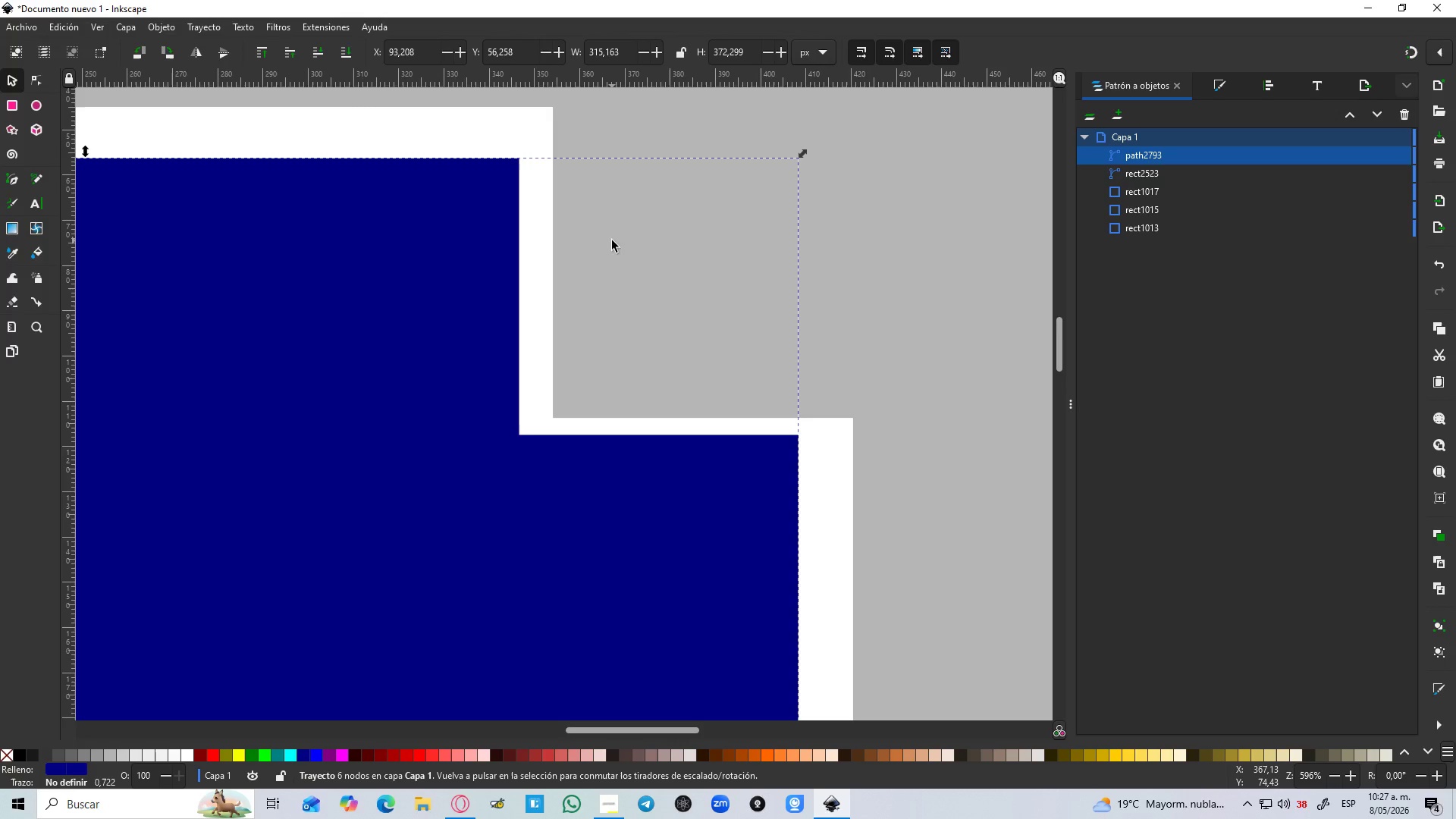 
key(N)
 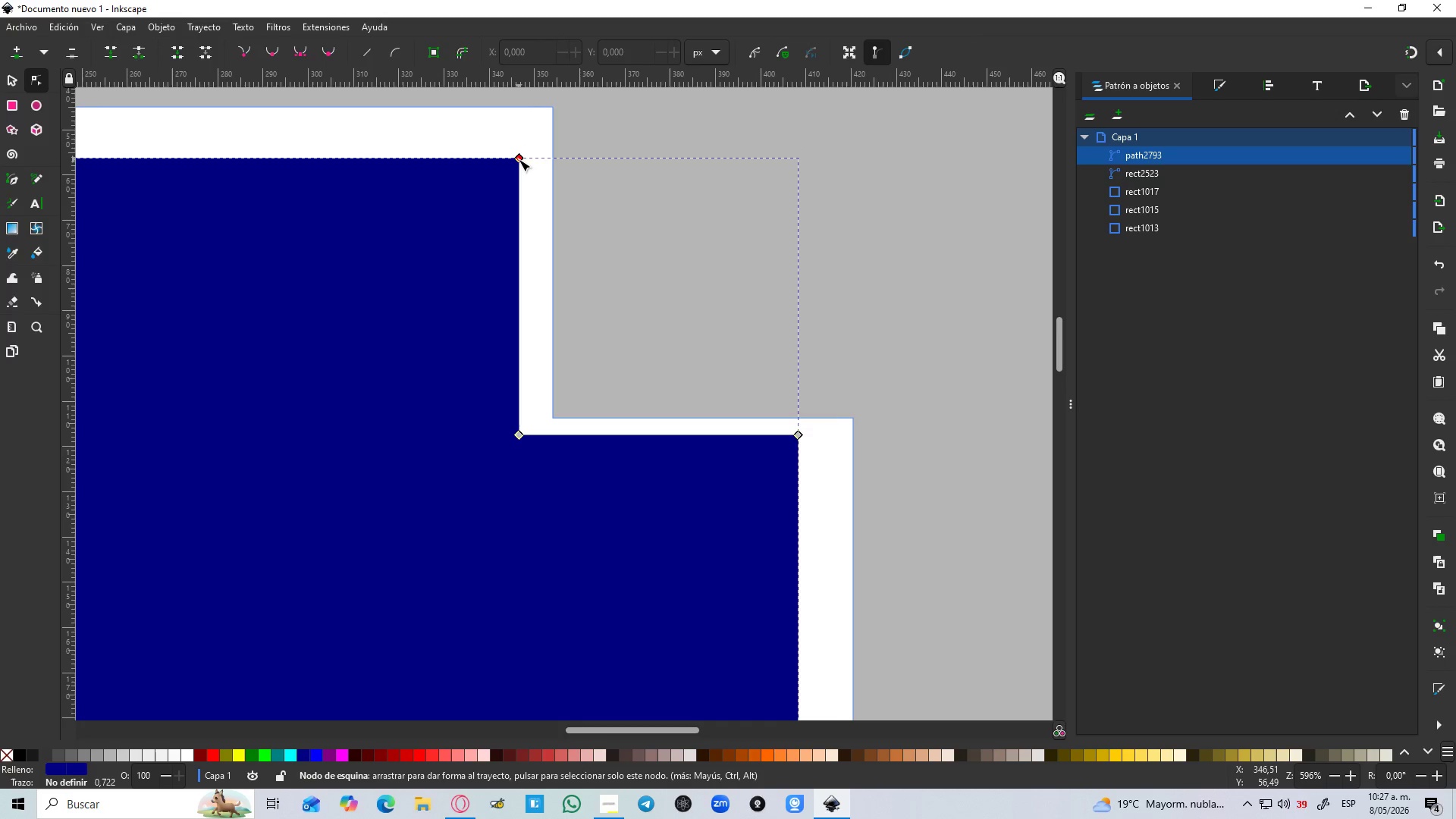 
left_click([519, 159])
 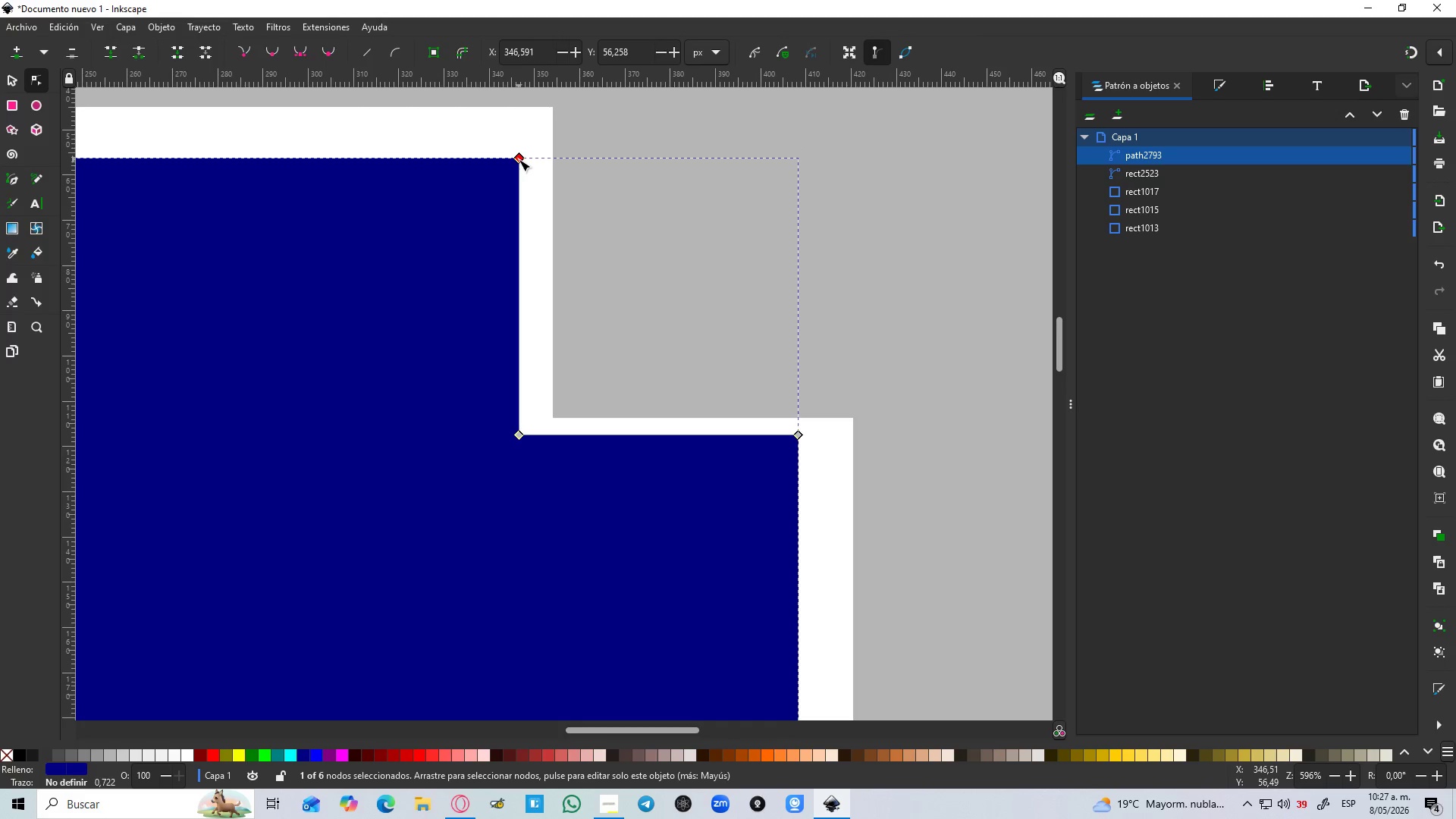 
left_click_drag(start_coordinate=[519, 159], to_coordinate=[485, 163])
 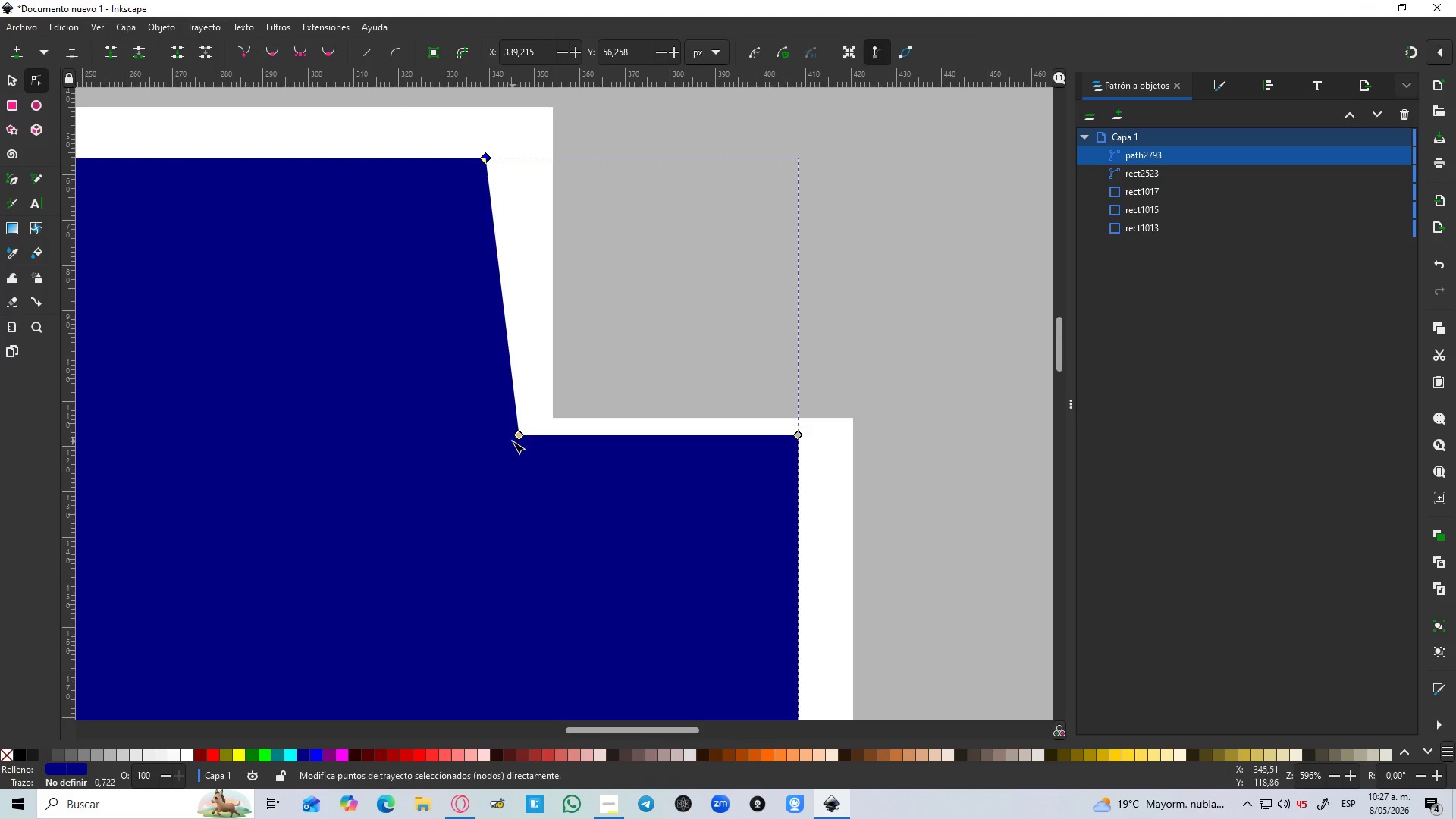 
hold_key(key=ControlLeft, duration=0.75)
 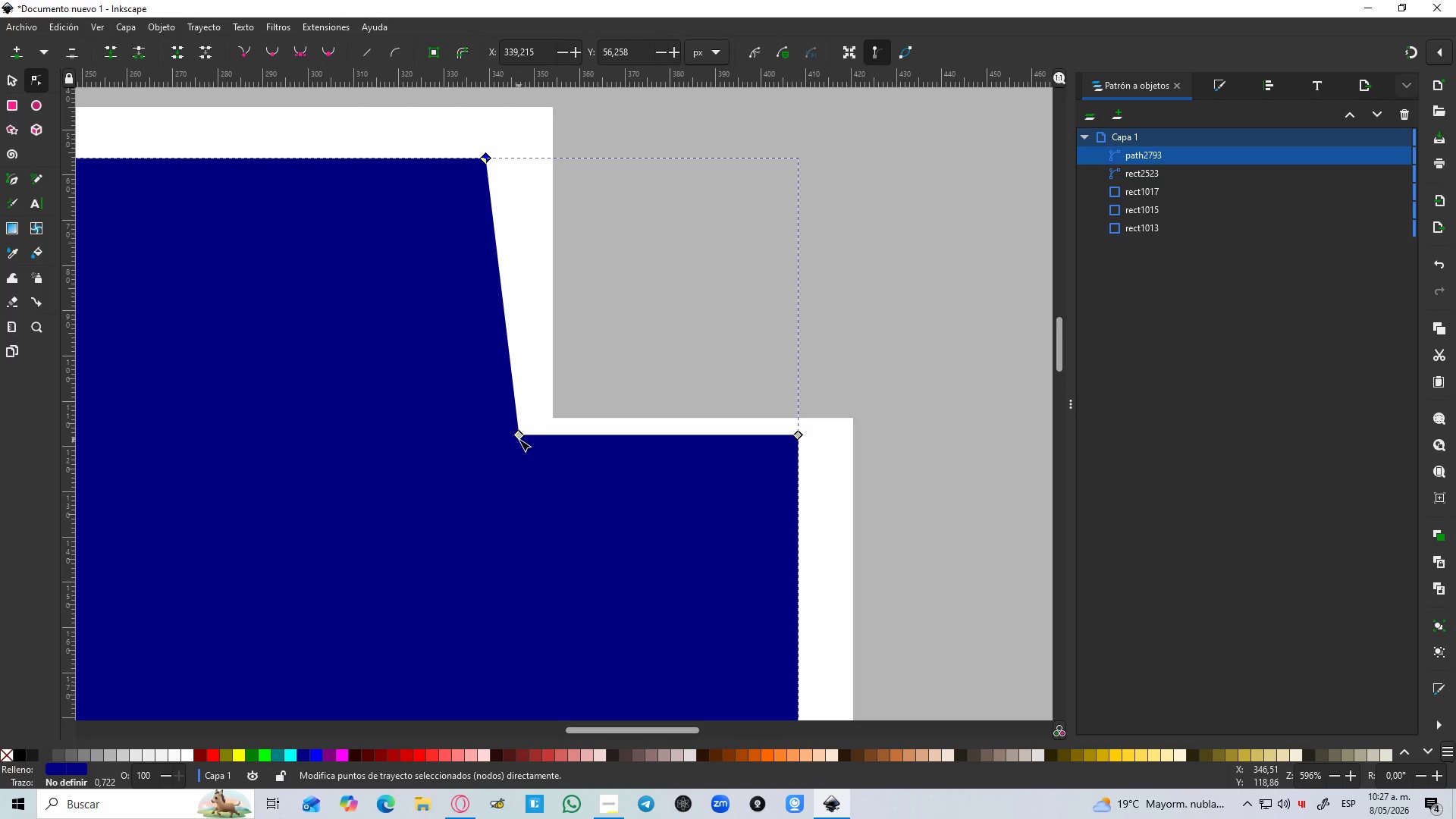 
left_click_drag(start_coordinate=[519, 438], to_coordinate=[489, 435])
 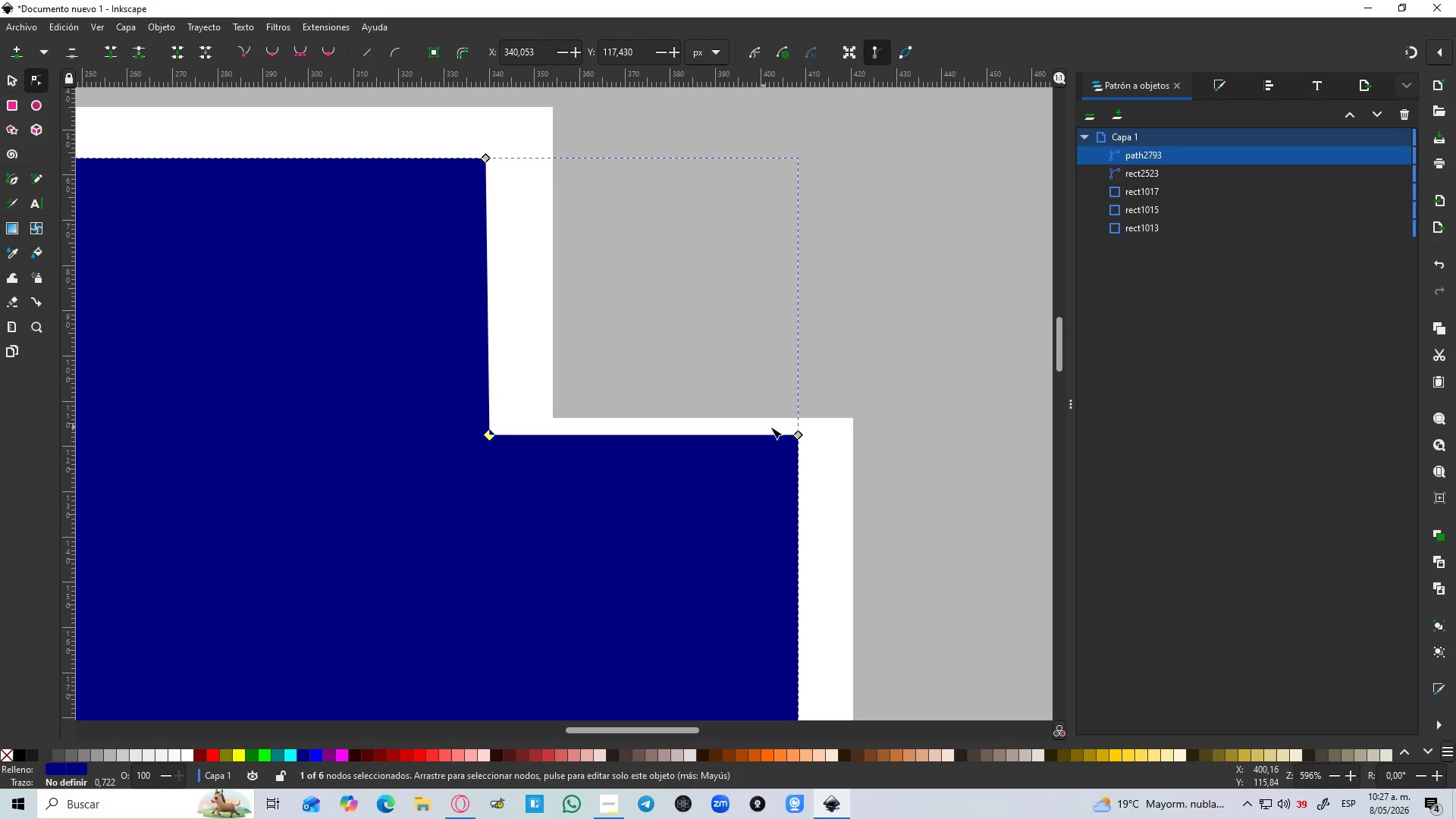 
hold_key(key=ControlLeft, duration=1.52)
 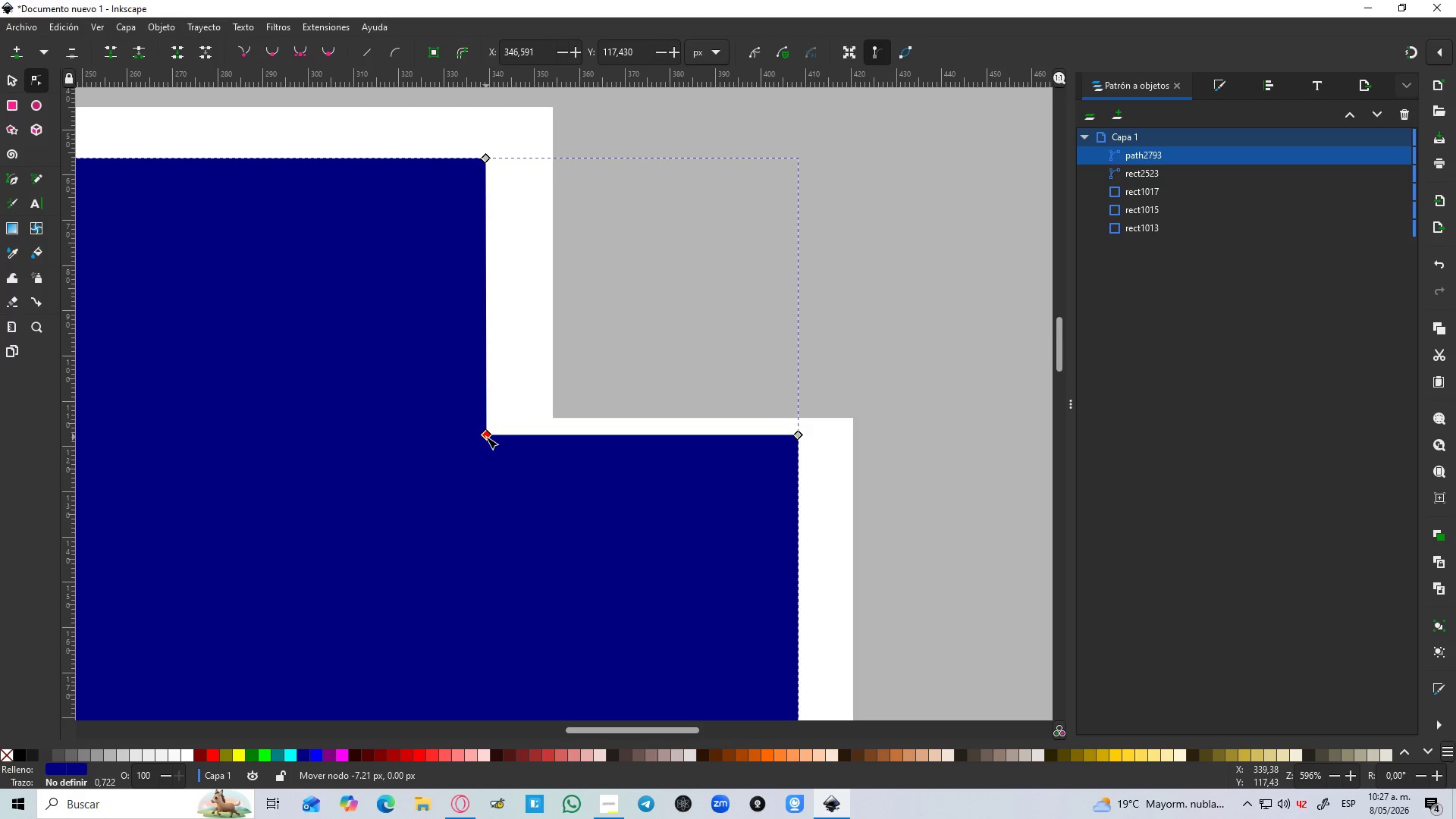 
hold_key(key=ControlLeft, duration=1.45)
 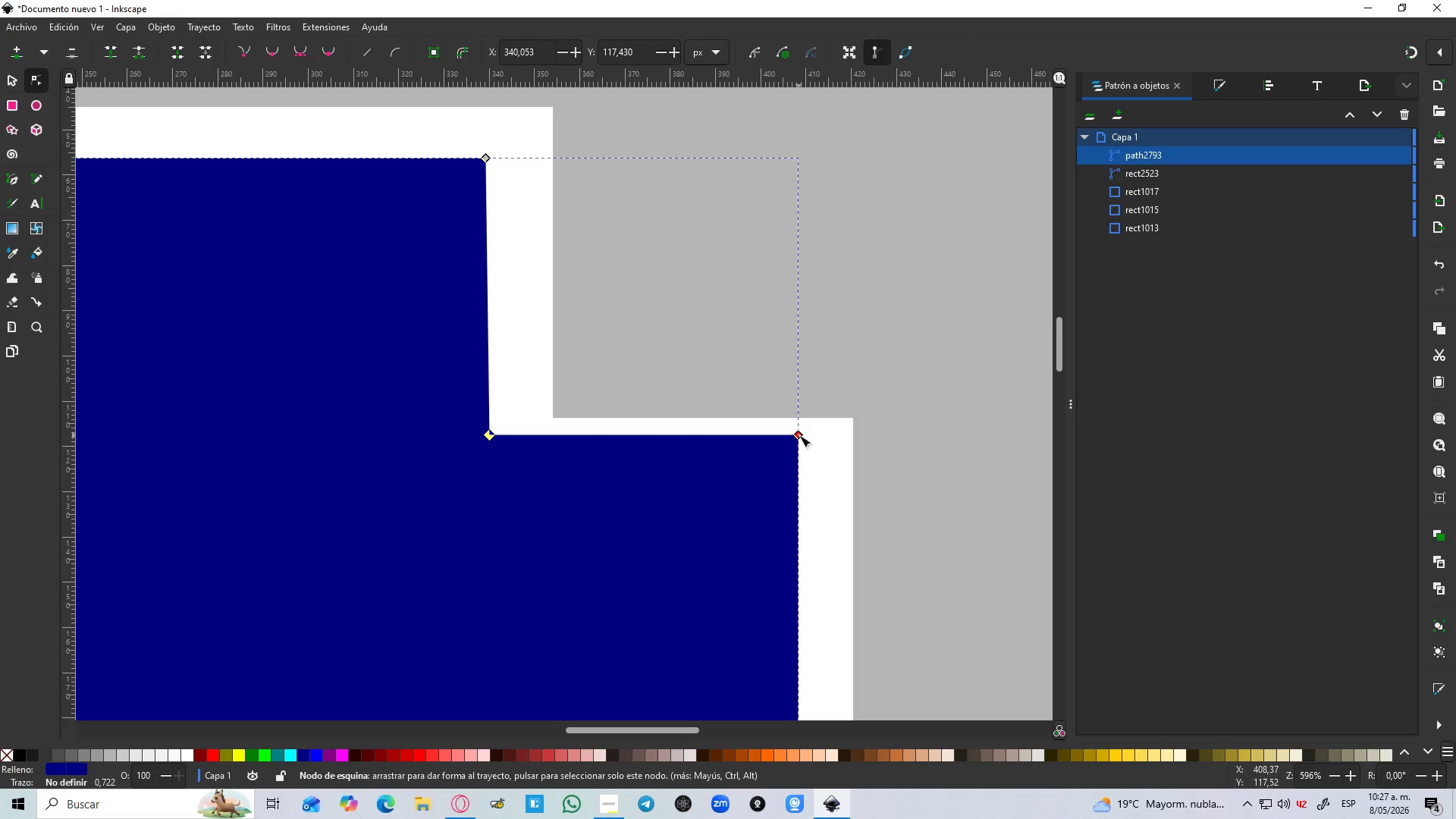 
left_click_drag(start_coordinate=[797, 435], to_coordinate=[799, 463])
 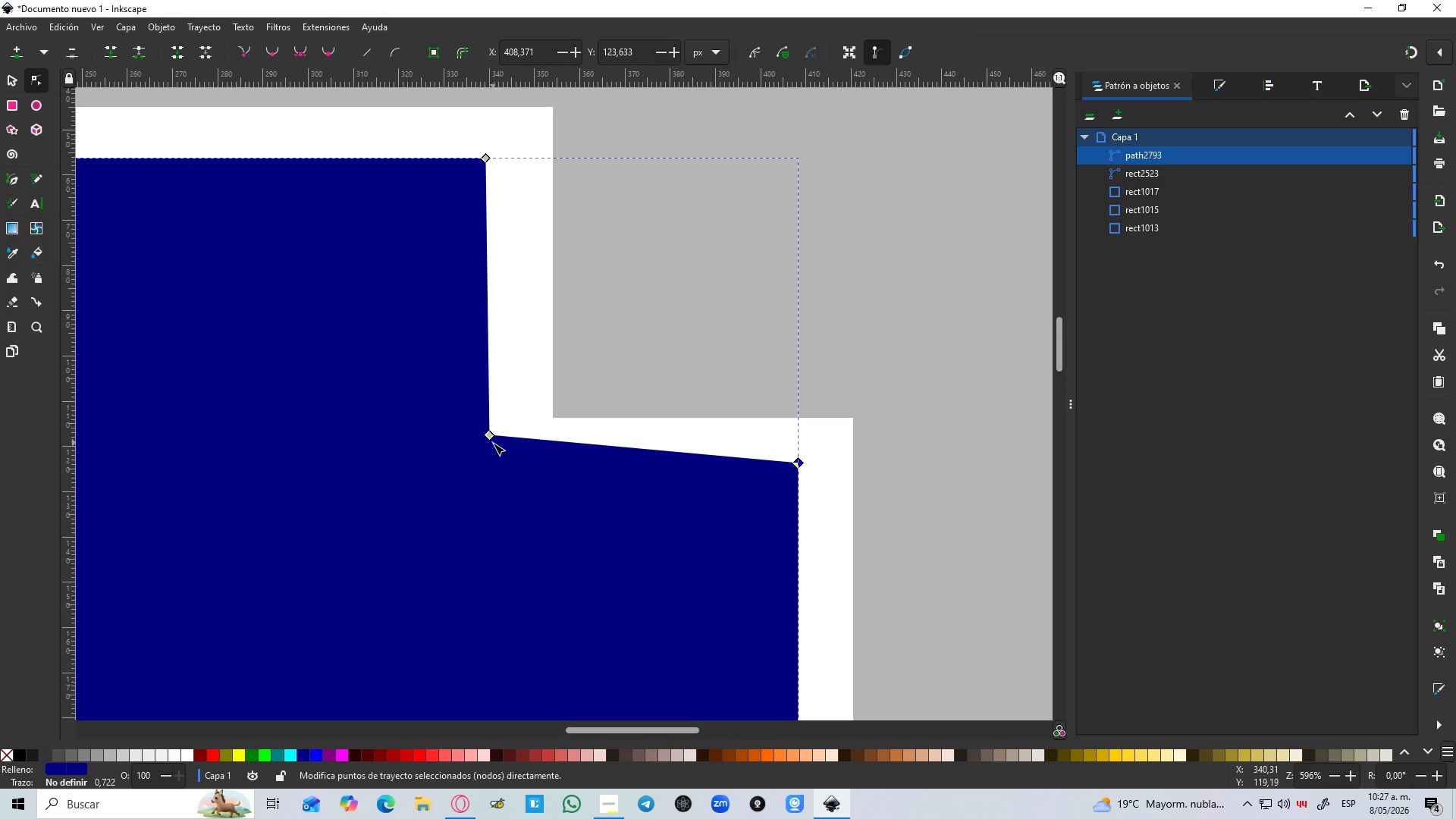 
hold_key(key=ControlLeft, duration=1.17)
 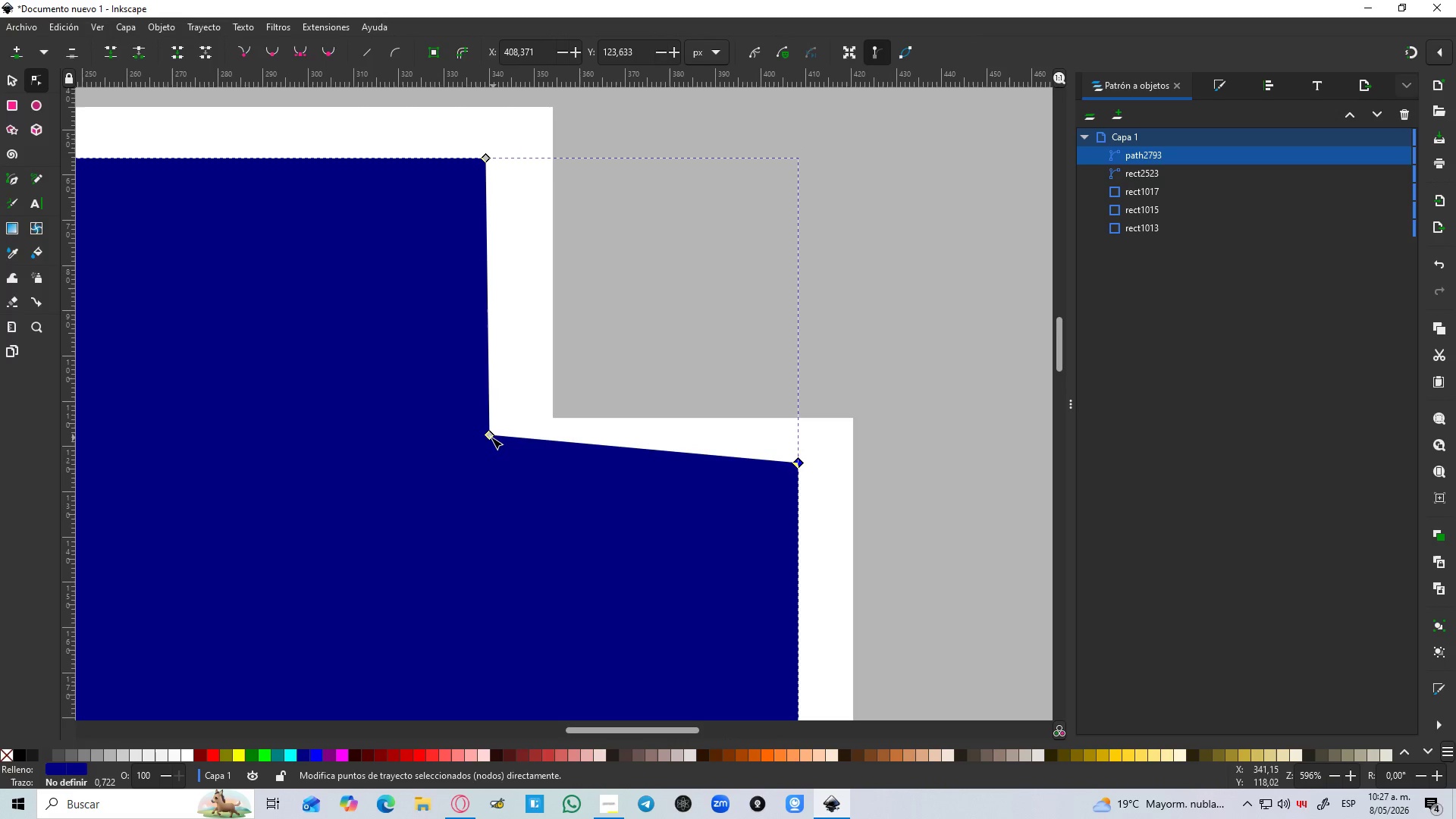 
hold_key(key=ControlLeft, duration=1.5)
left_click_drag(start_coordinate=[487, 437], to_coordinate=[488, 468])
 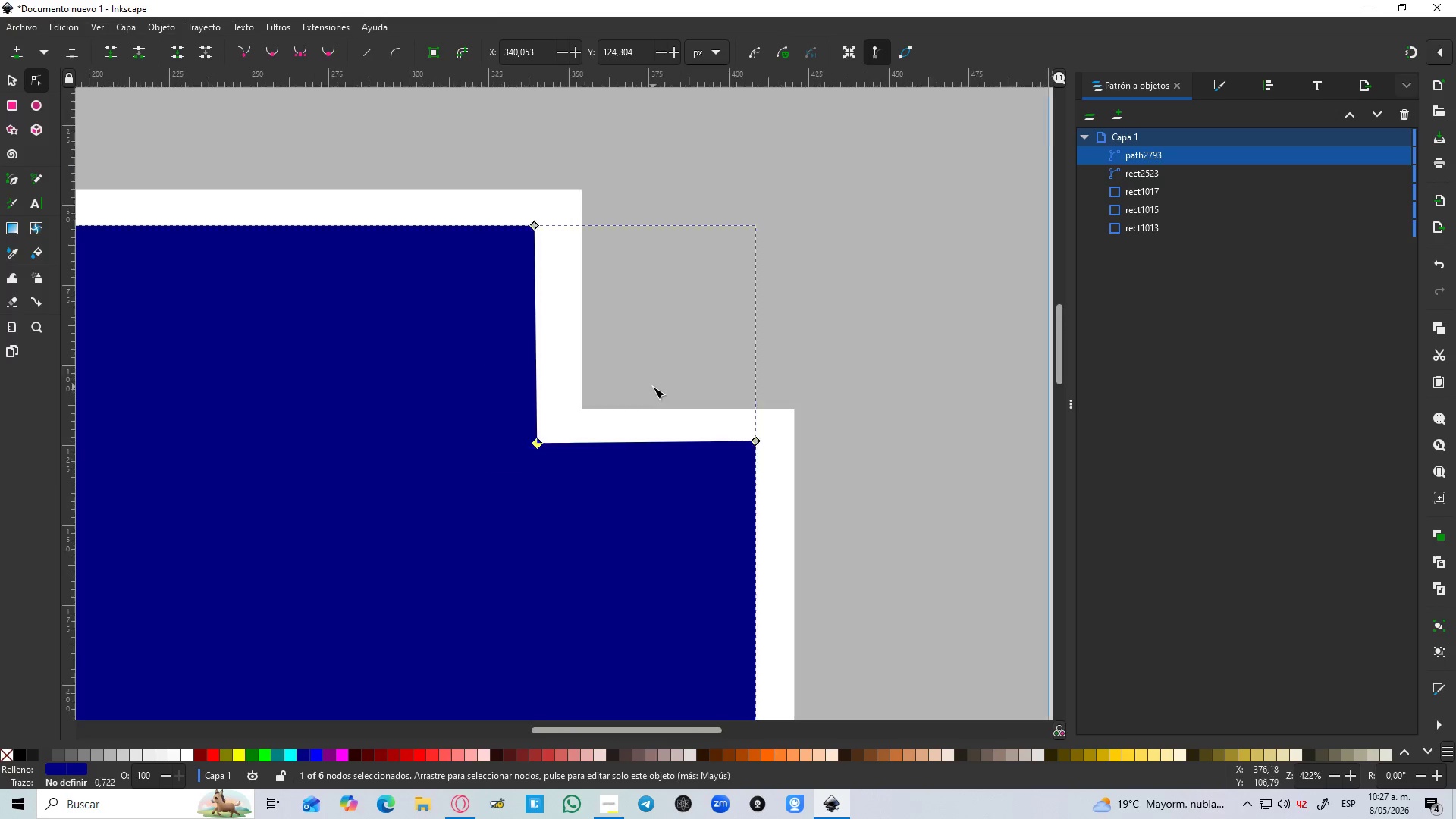 
hold_key(key=ControlLeft, duration=0.81)
 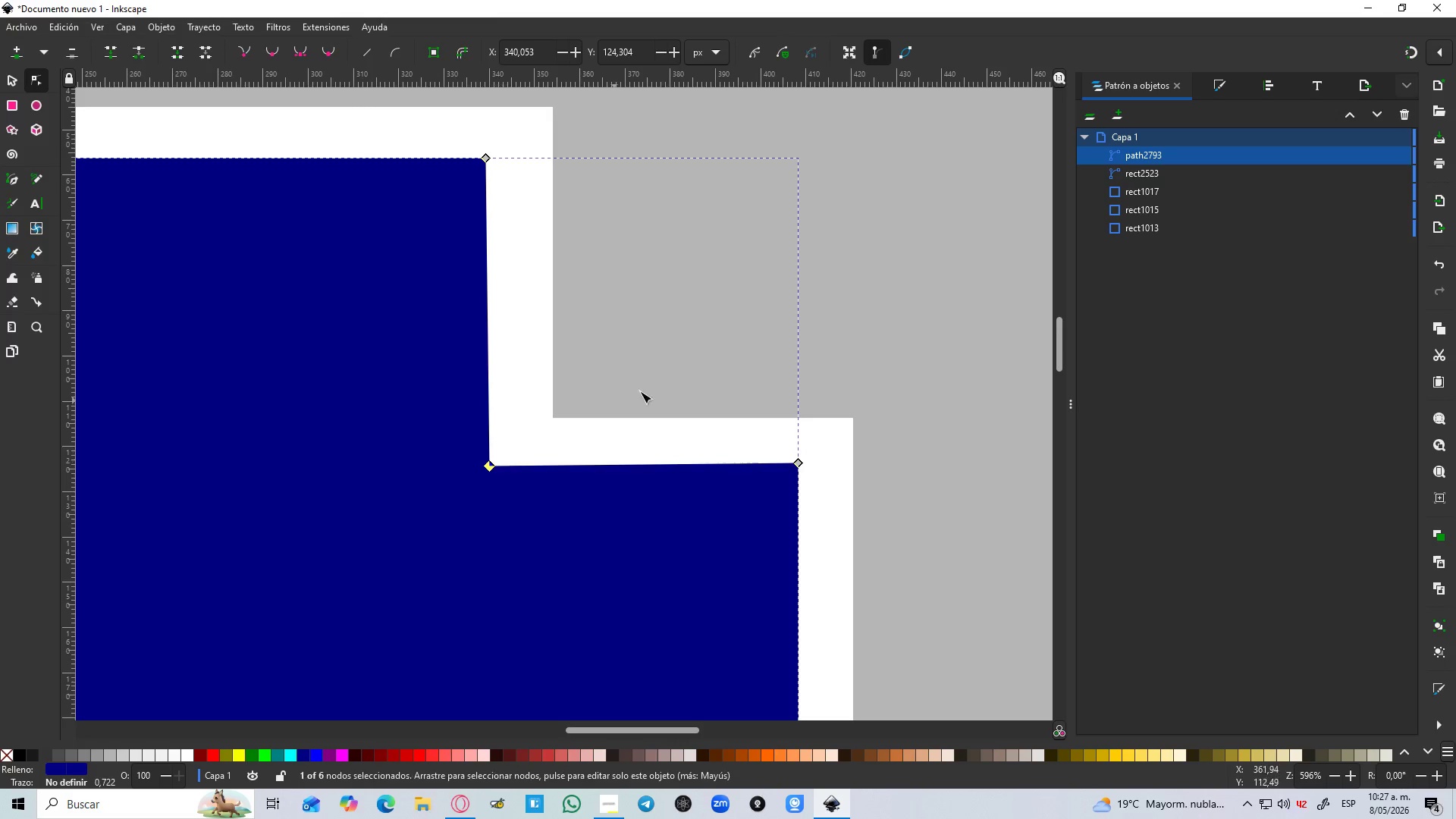 
hold_key(key=ControlLeft, duration=0.47)
 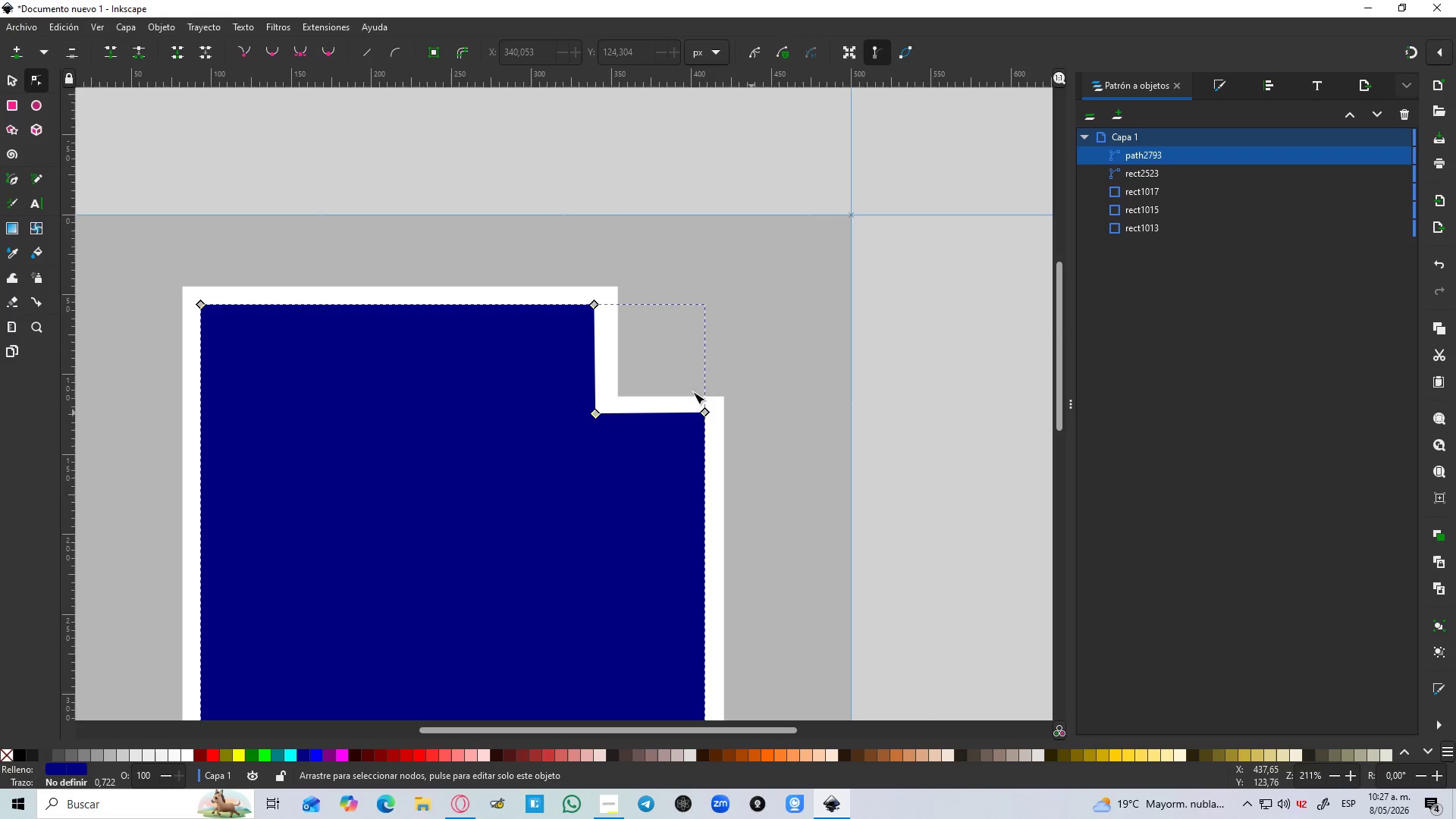 
left_click([764, 424])
 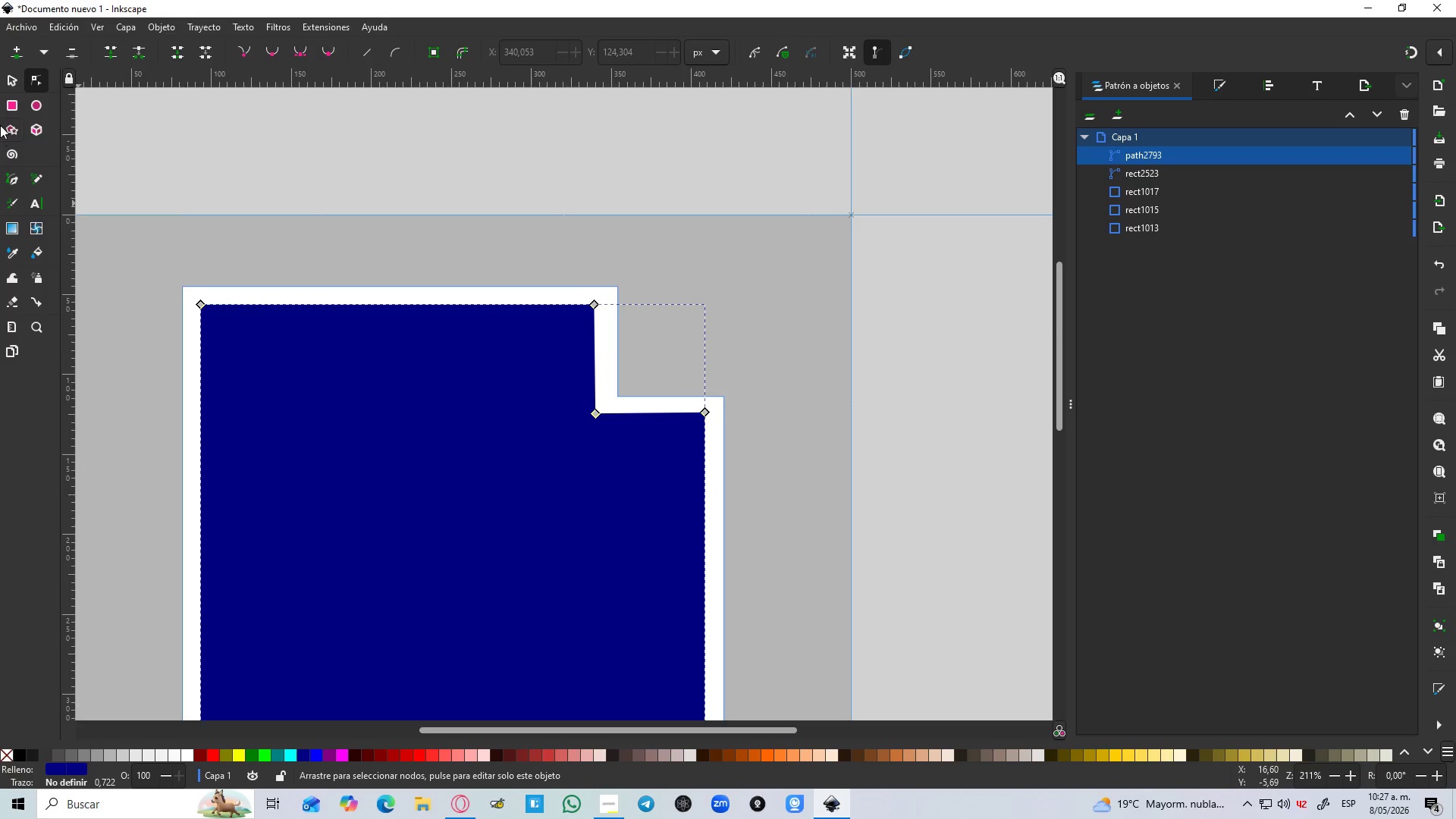 
scroll: coordinate [653, 382], scroll_direction: down, amount: 3.0
 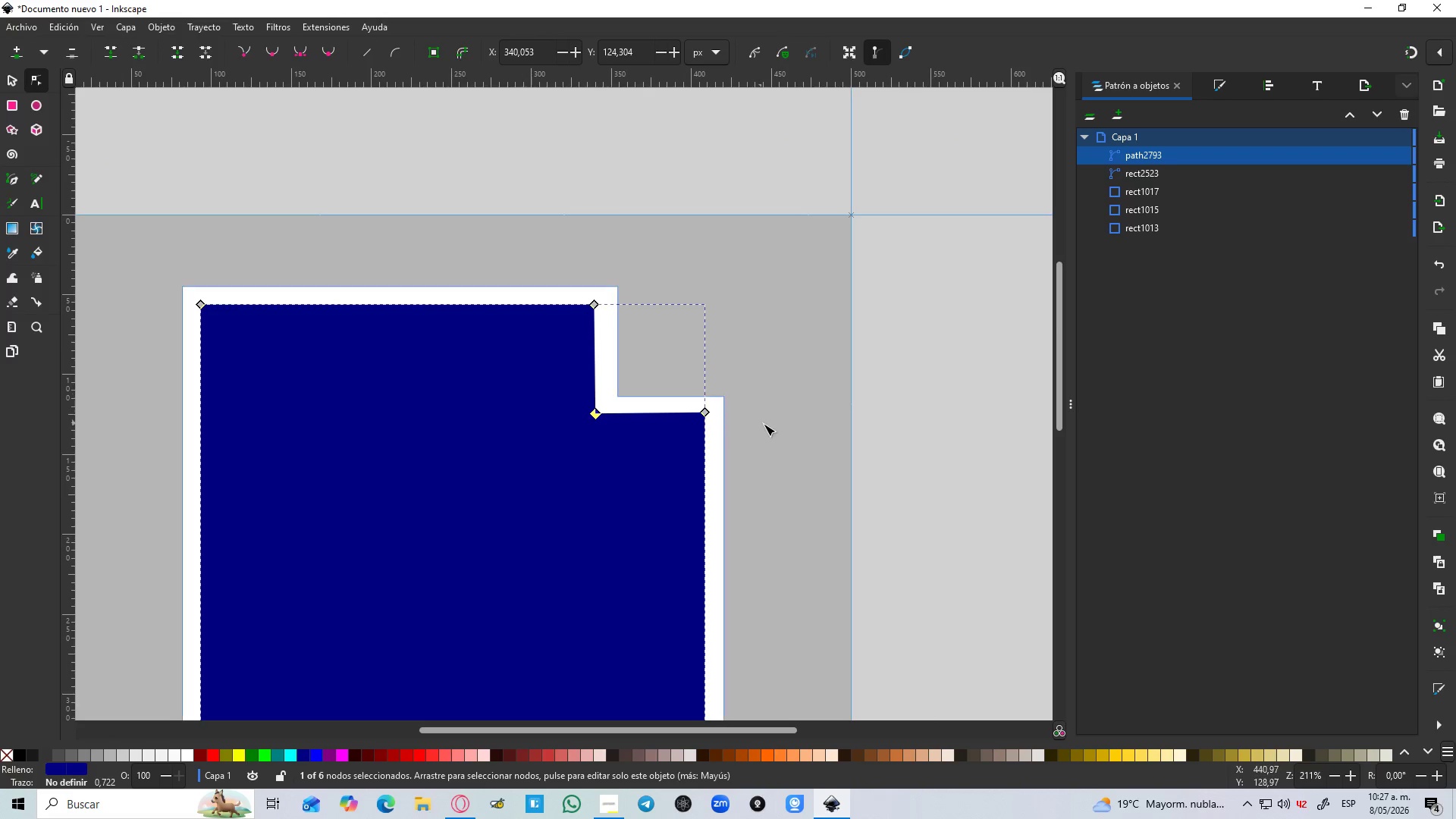 
left_click([13, 77])
 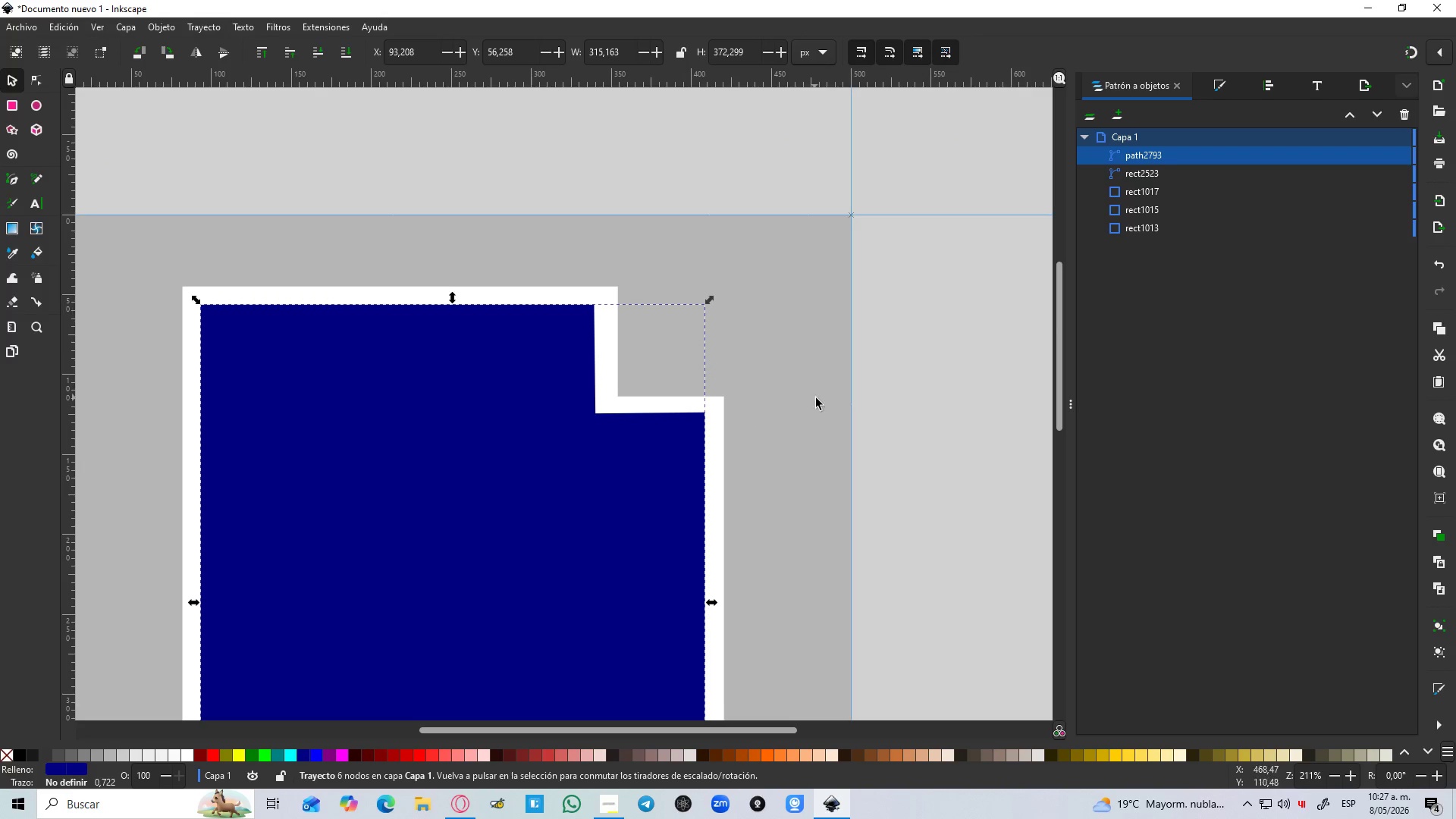 
left_click([817, 400])
 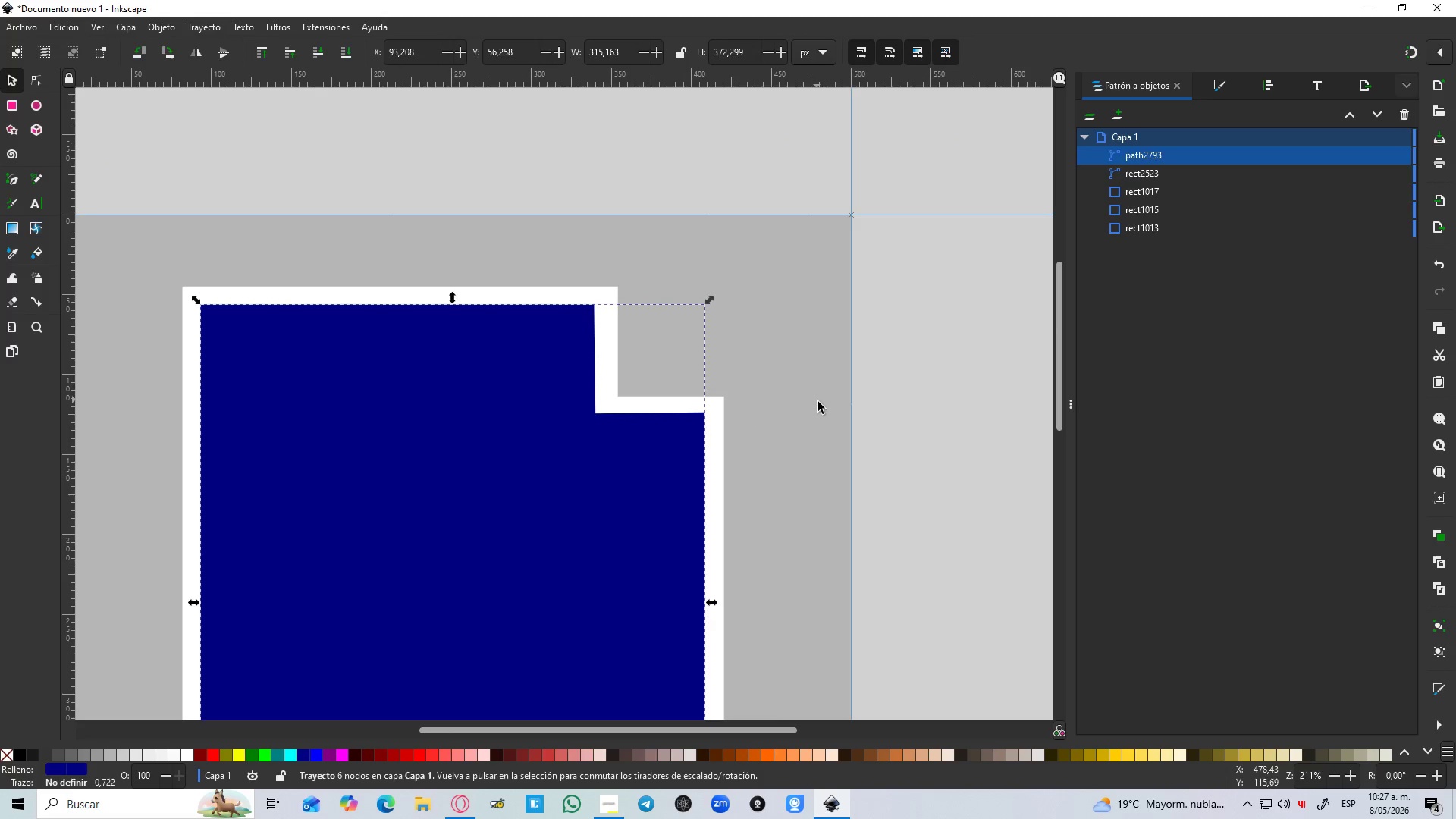 
hold_key(key=ControlLeft, duration=1.5)
scroll: coordinate [815, 400], scroll_direction: down, amount: 2.0
 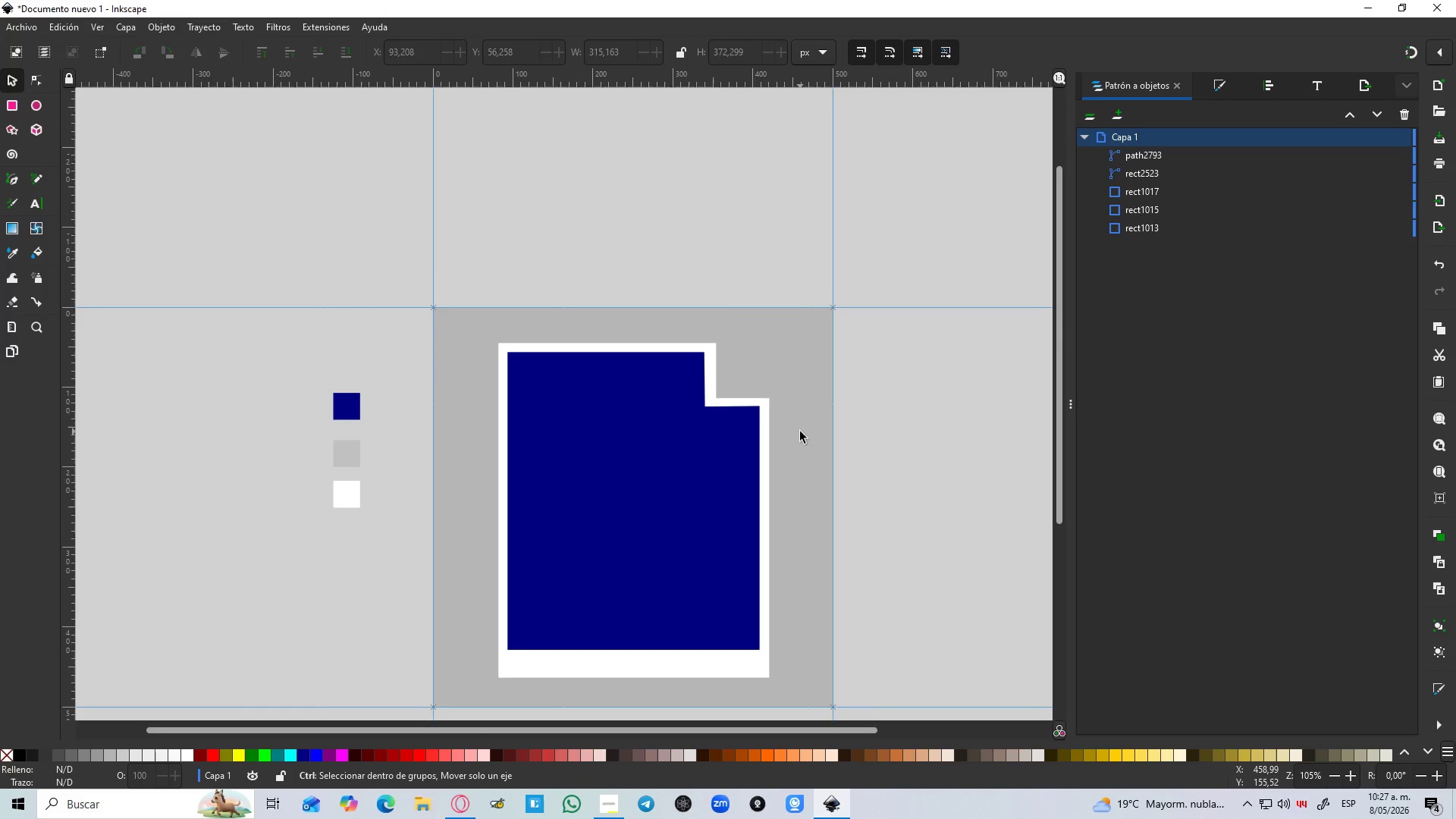 
hold_key(key=ControlLeft, duration=0.45)
 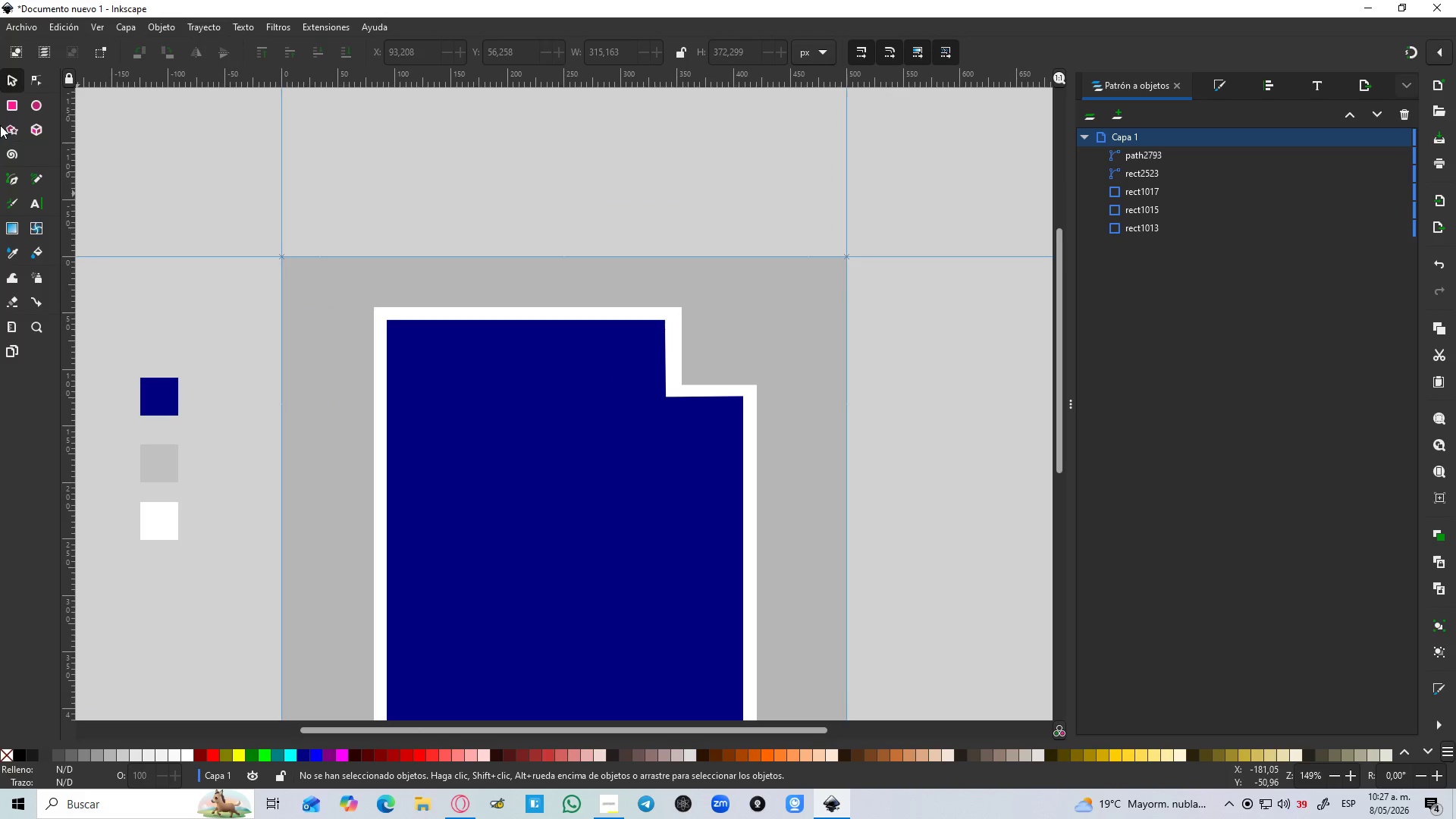 
scroll: coordinate [800, 431], scroll_direction: up, amount: 1.0
 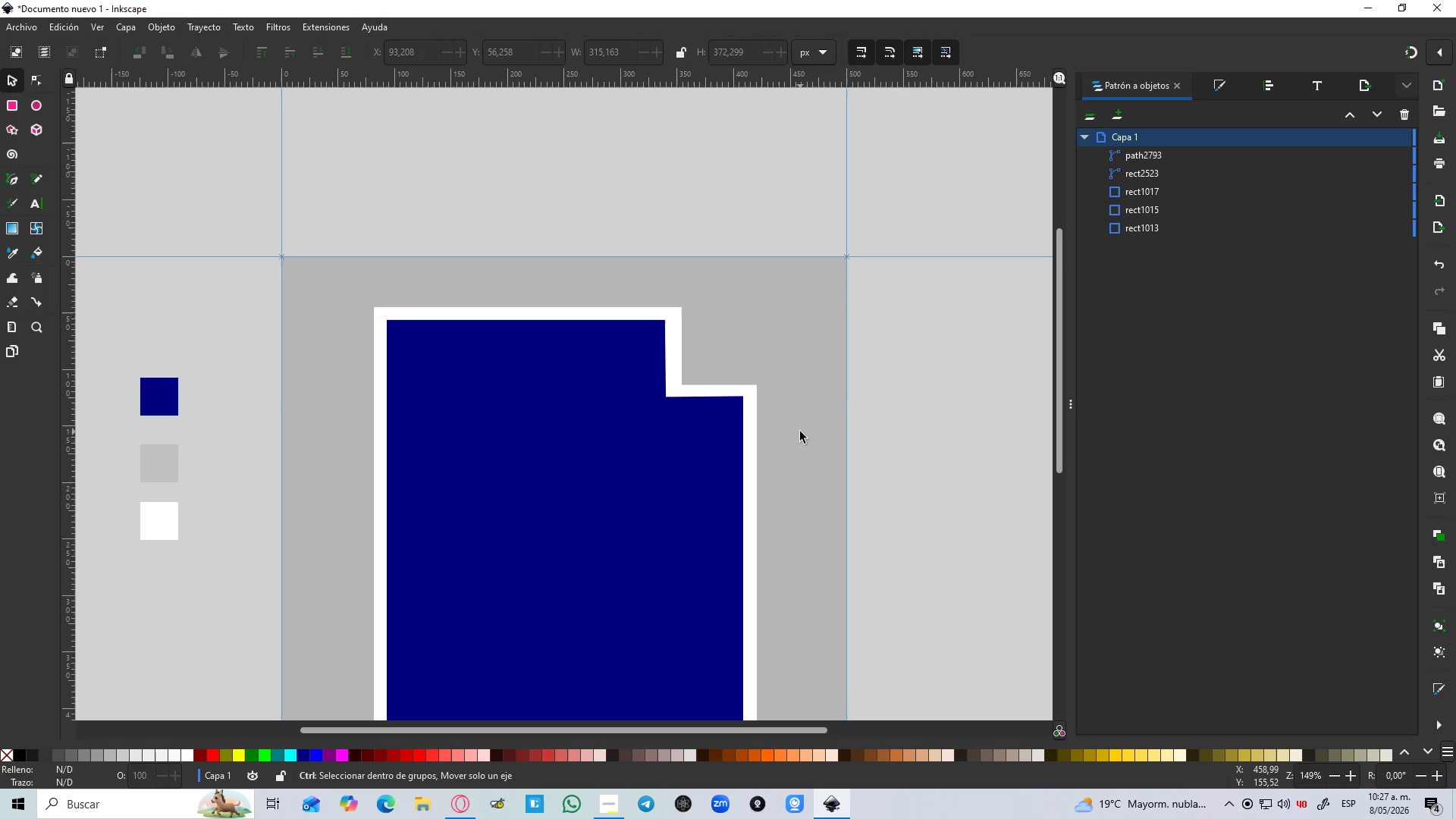 
left_click([11, 105])
 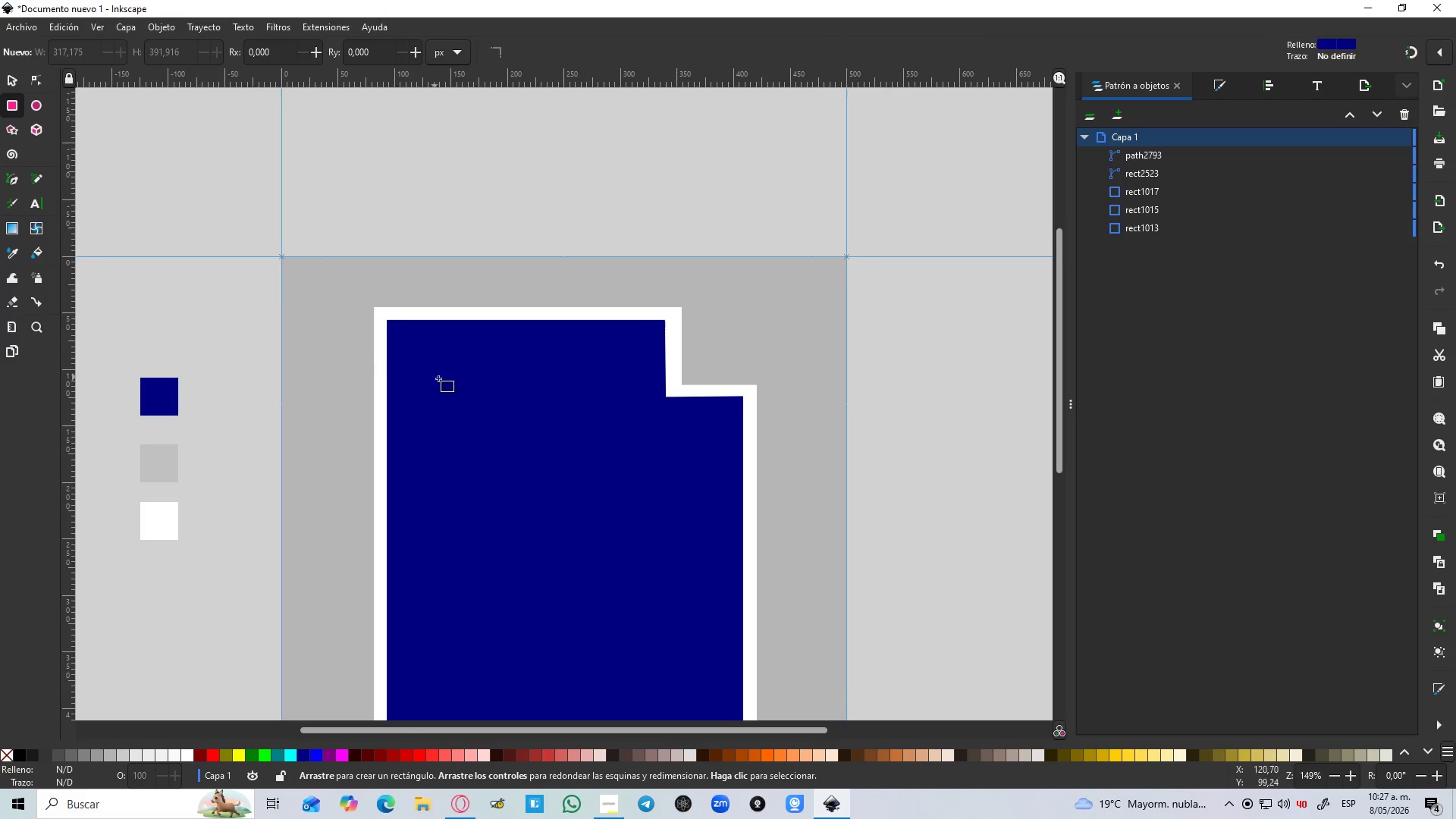 
hold_key(key=ShiftLeft, duration=1.5)
 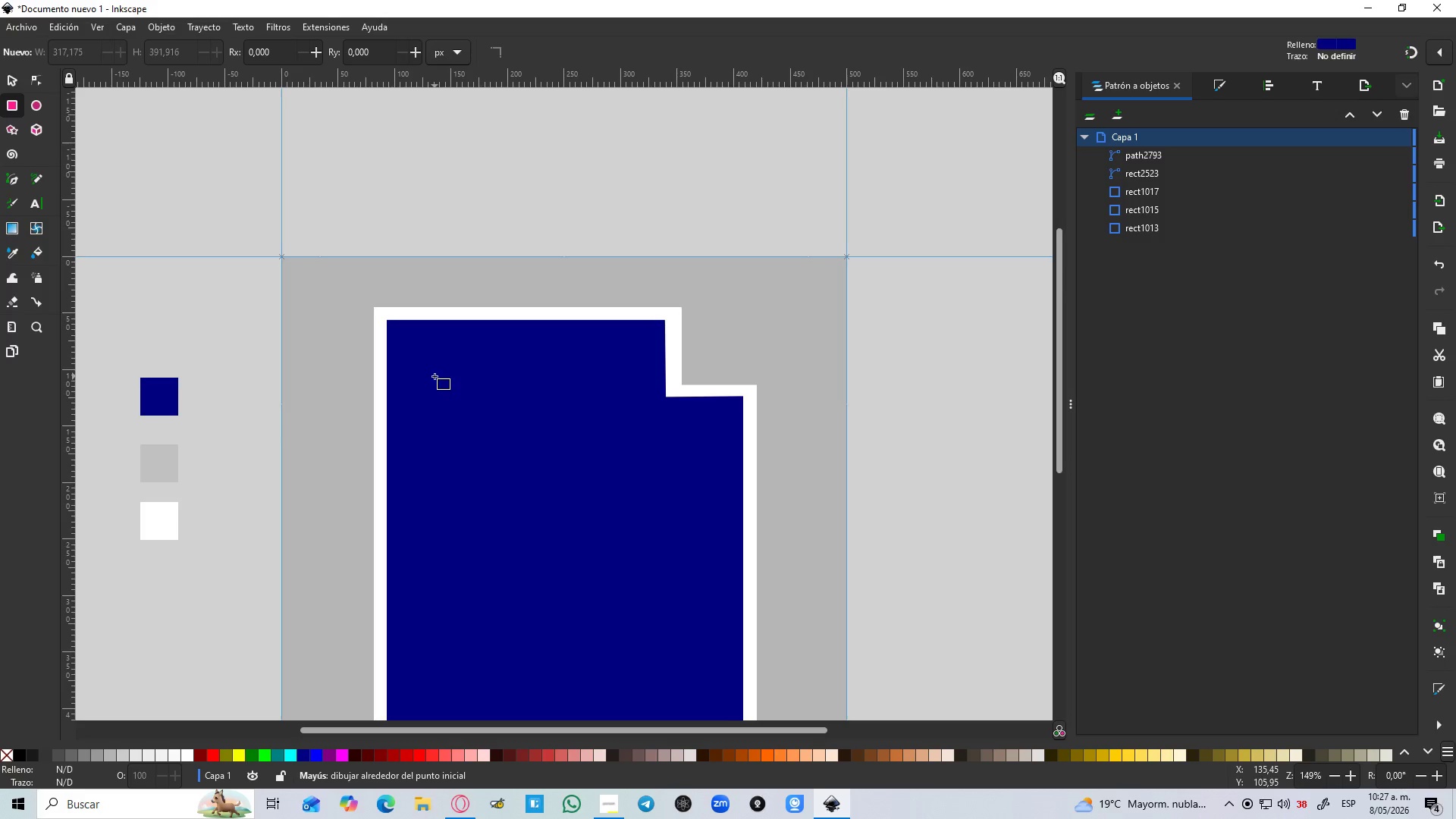 
hold_key(key=ShiftLeft, duration=1.52)
 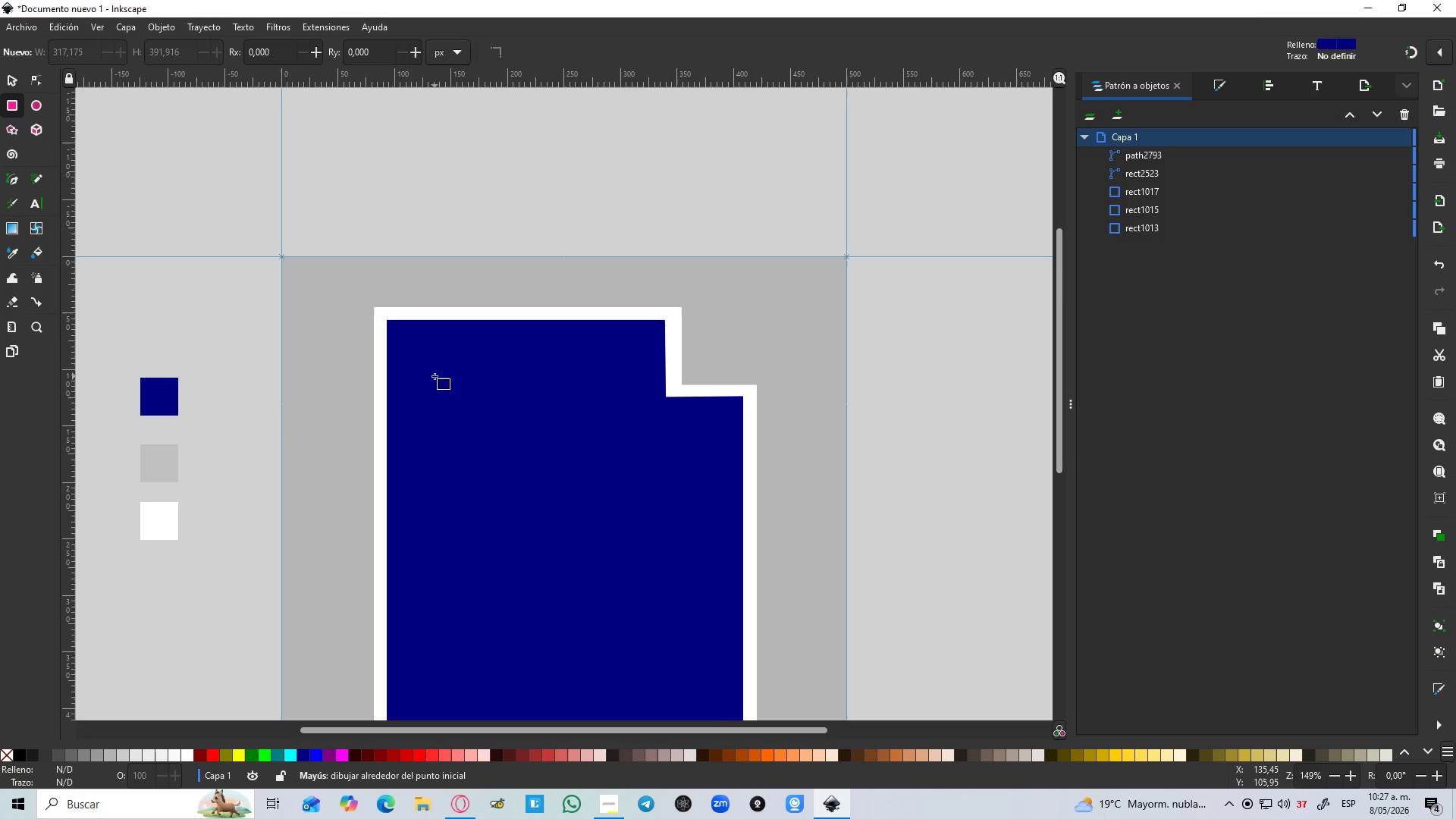 
key(Shift+5)
 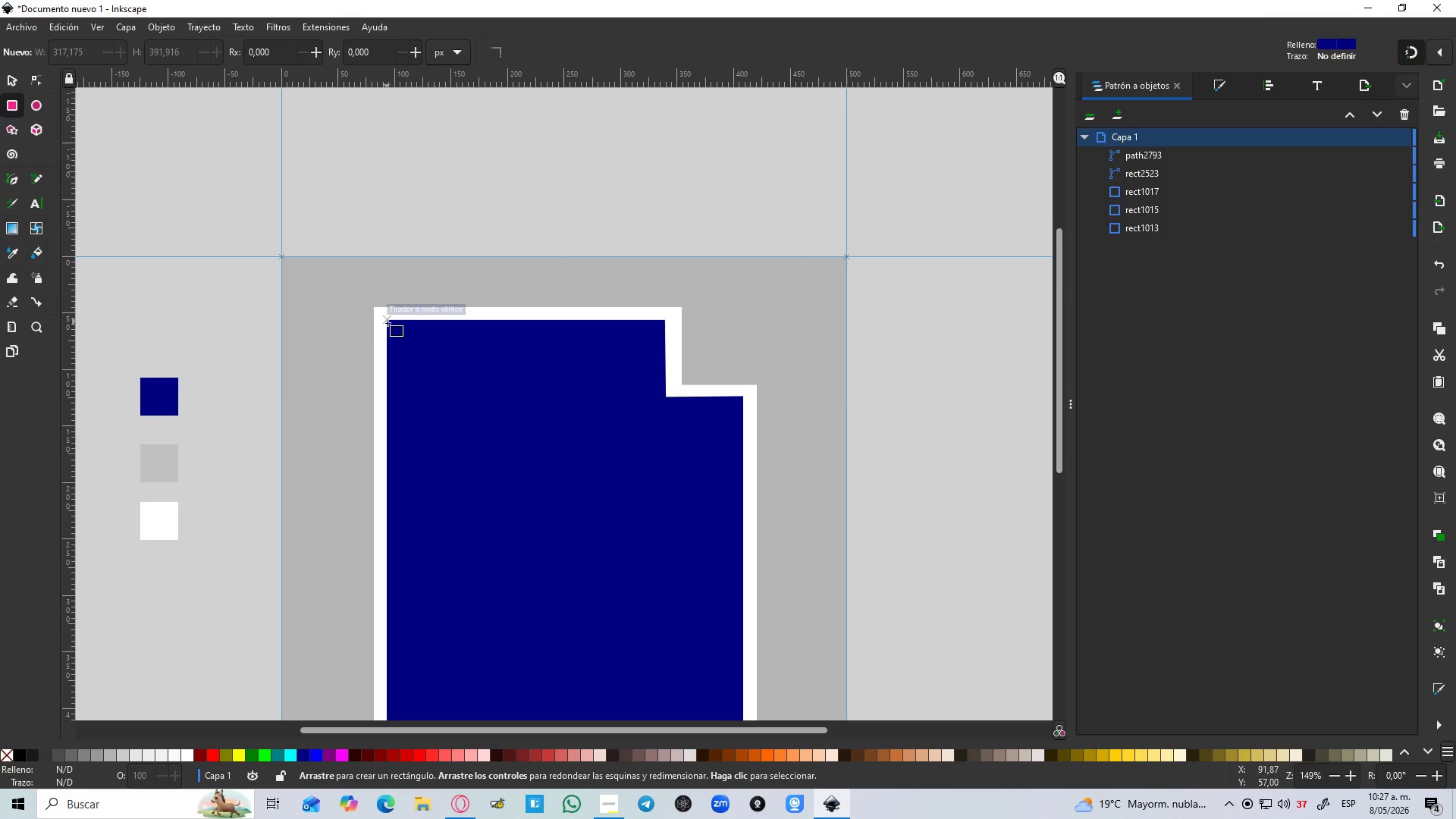 
left_click_drag(start_coordinate=[388, 323], to_coordinate=[526, 472])
 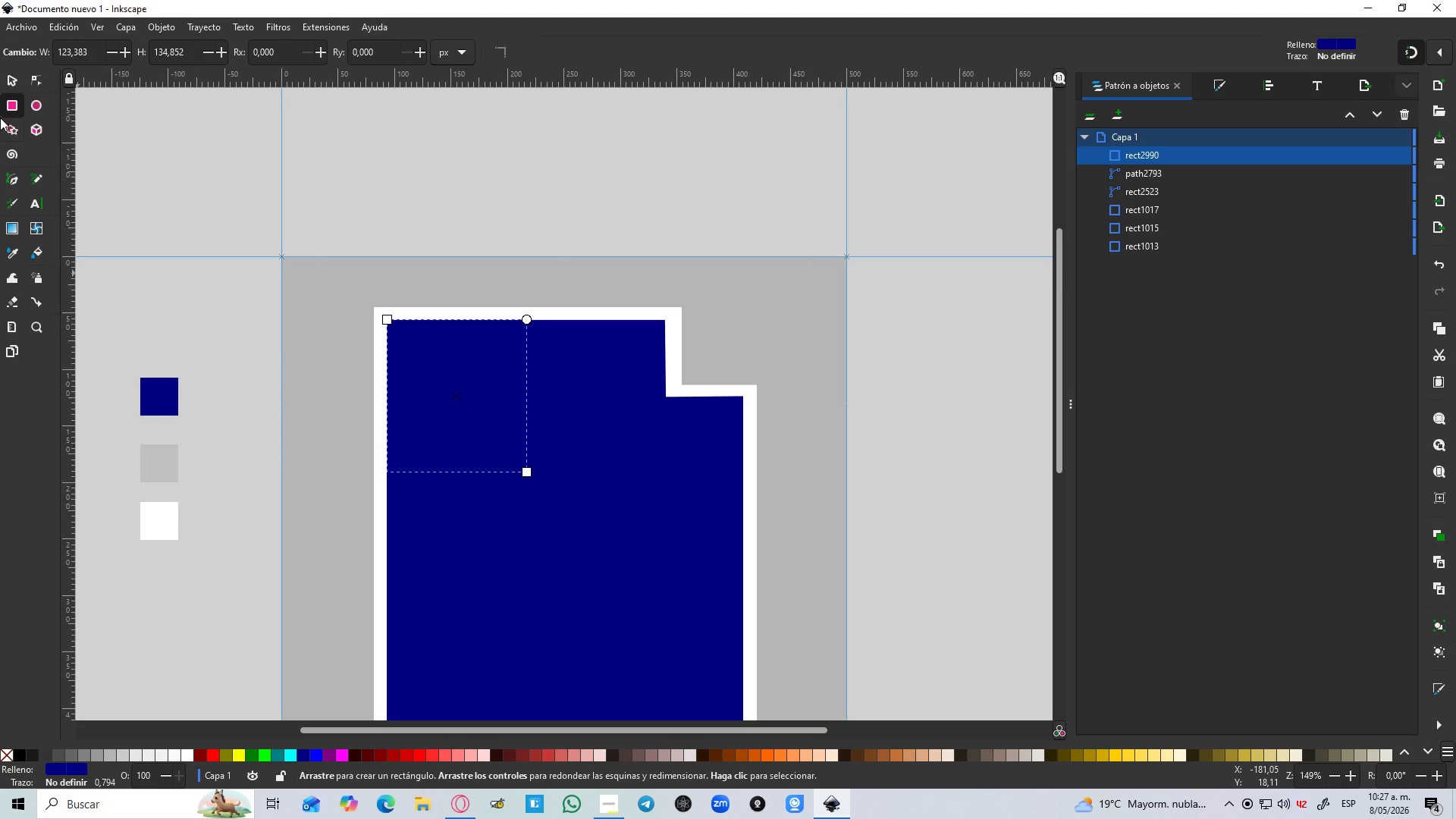 
left_click([5, 83])
 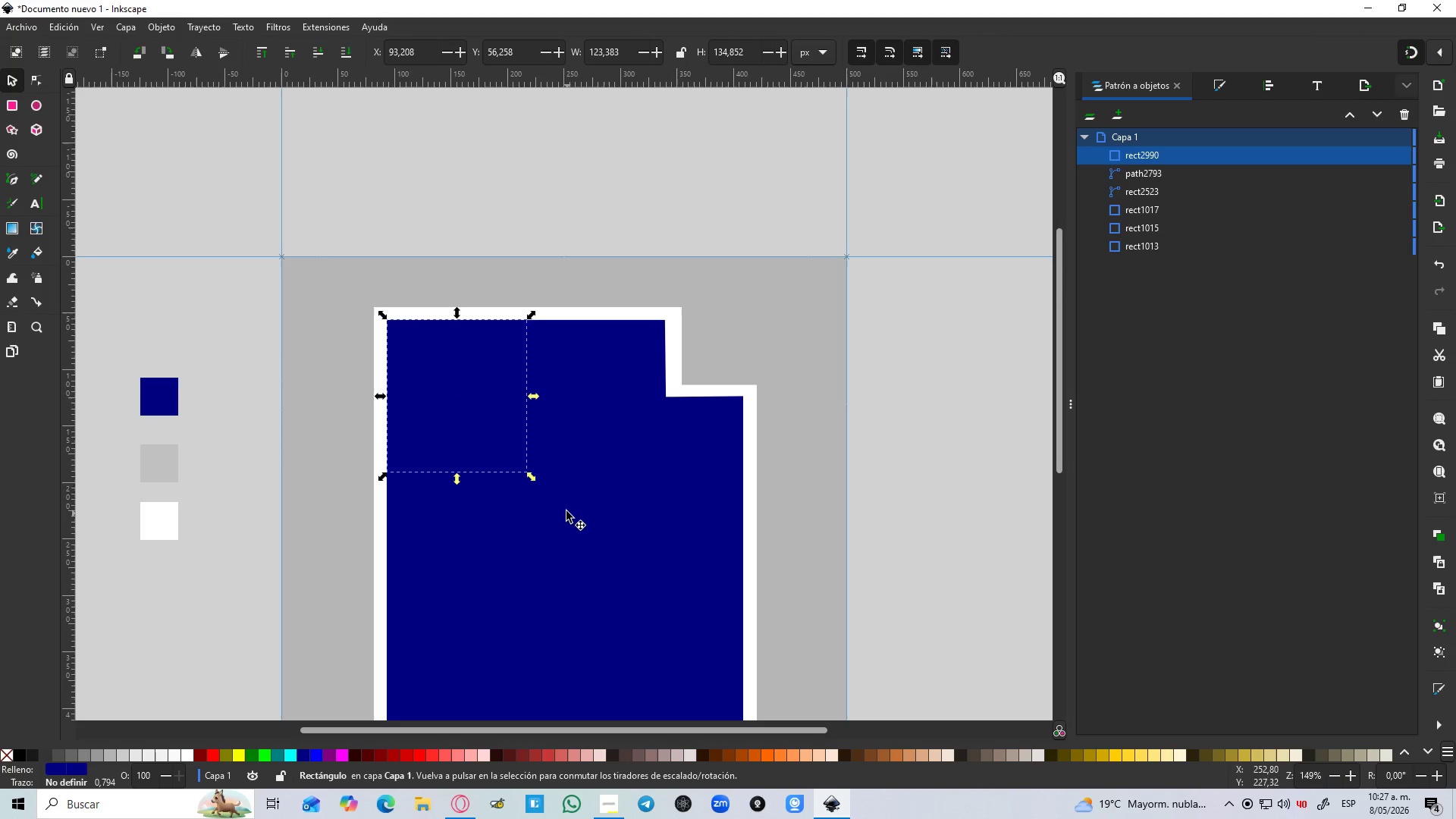 
scroll: coordinate [529, 466], scroll_direction: down, amount: 1.0
 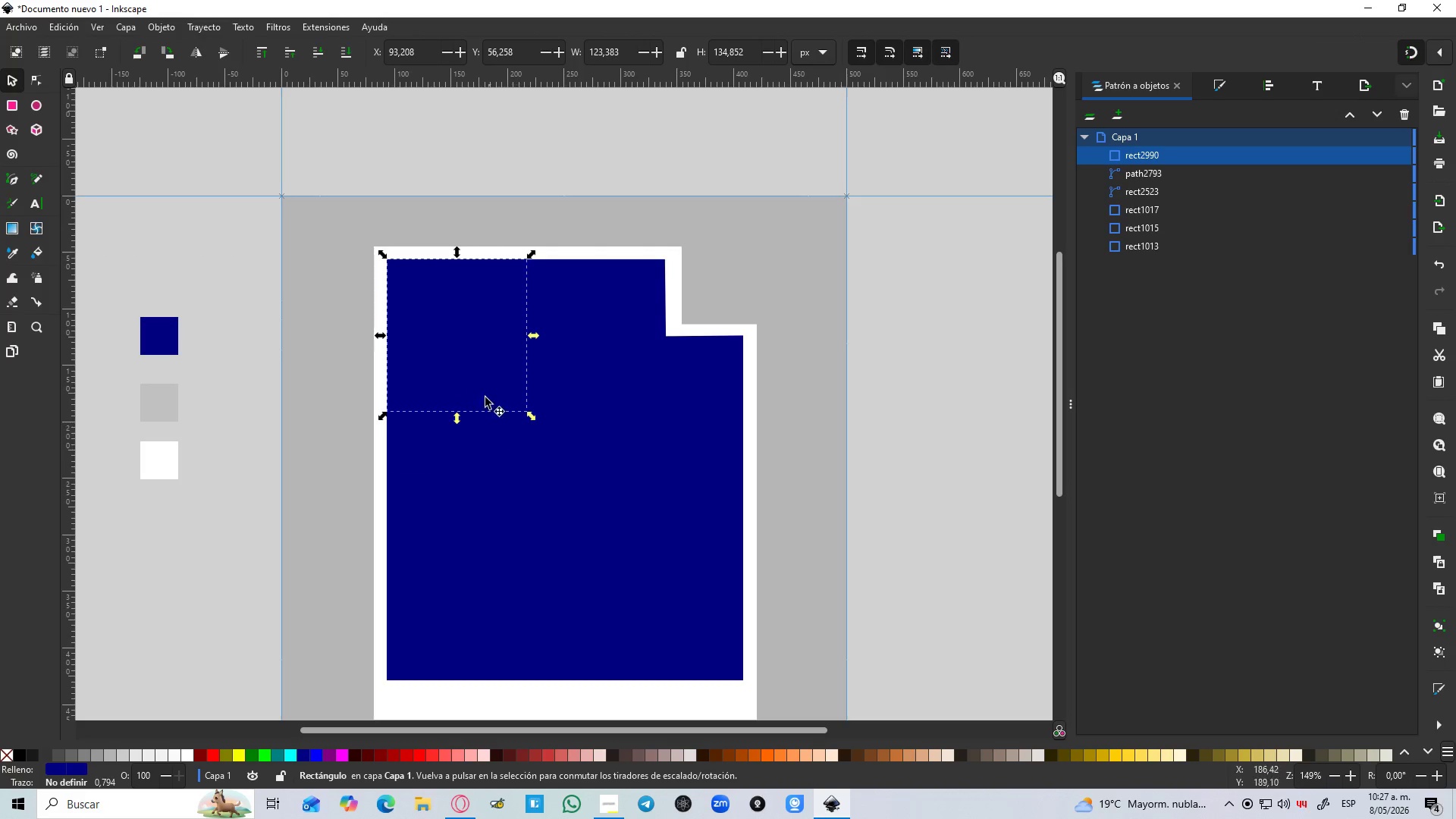 
key(Control+D)
 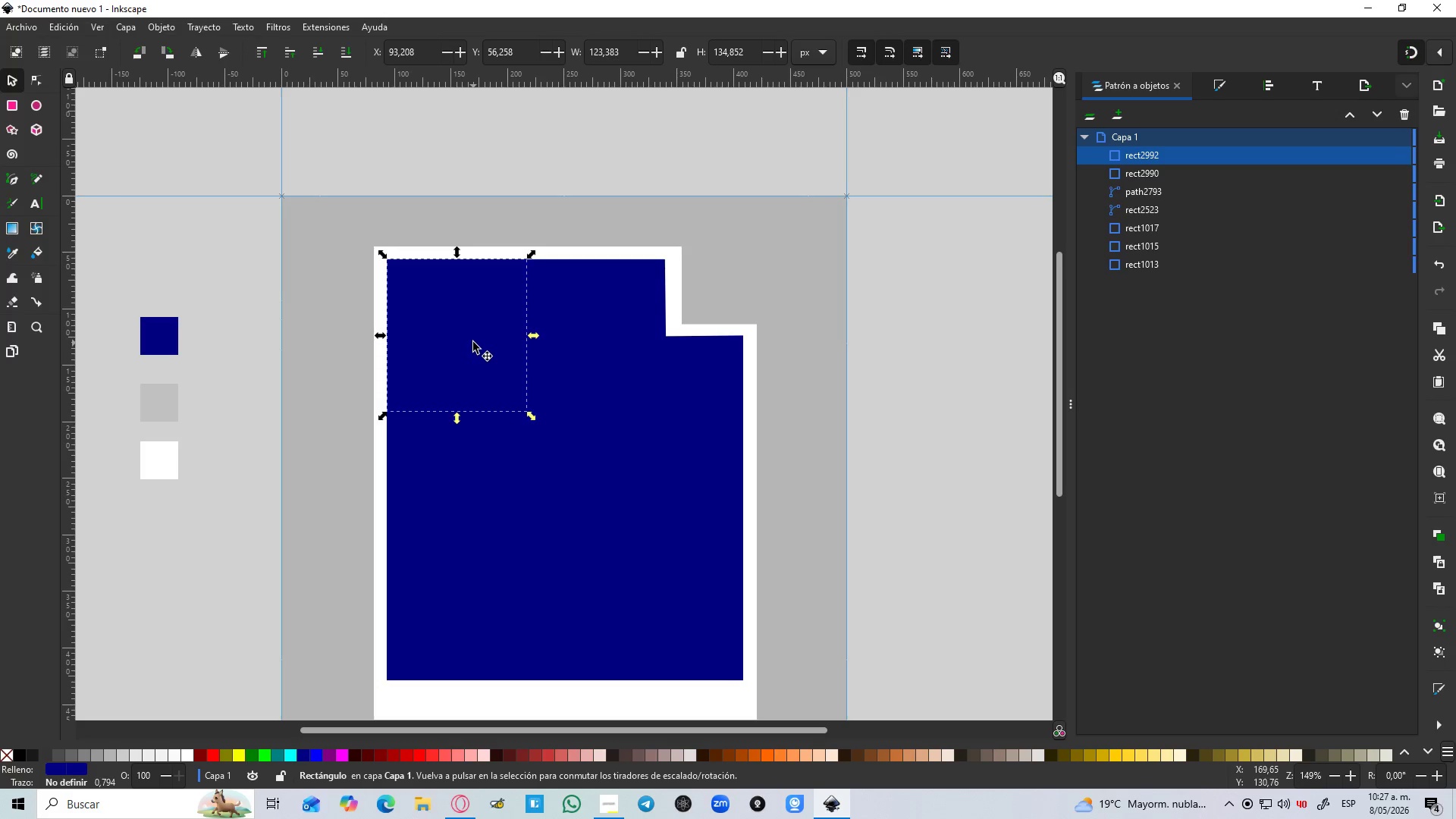 
left_click_drag(start_coordinate=[473, 342], to_coordinate=[473, 498])
 